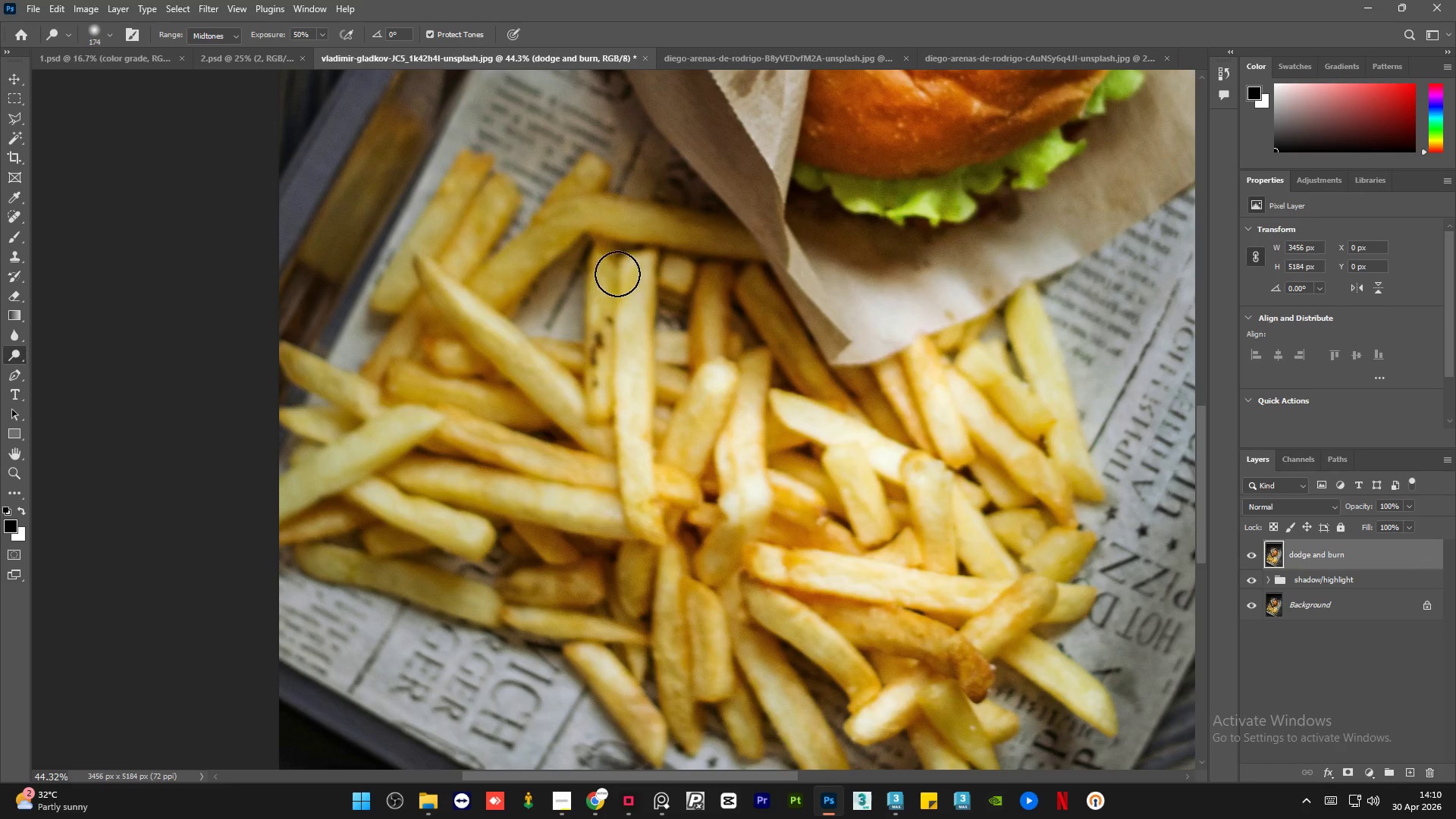 
left_click_drag(start_coordinate=[618, 274], to_coordinate=[627, 512])
 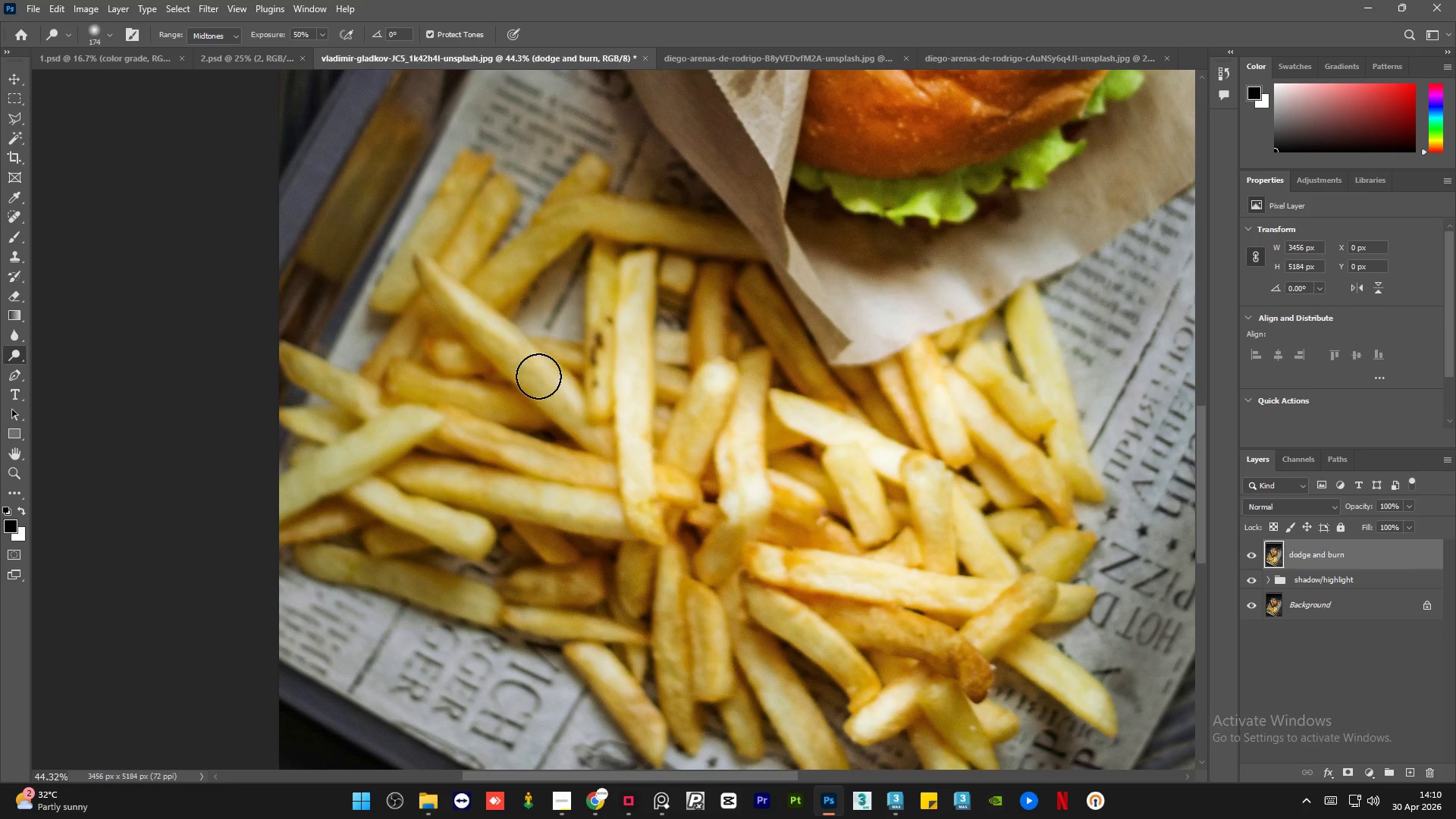 
left_click_drag(start_coordinate=[534, 373], to_coordinate=[433, 298])
 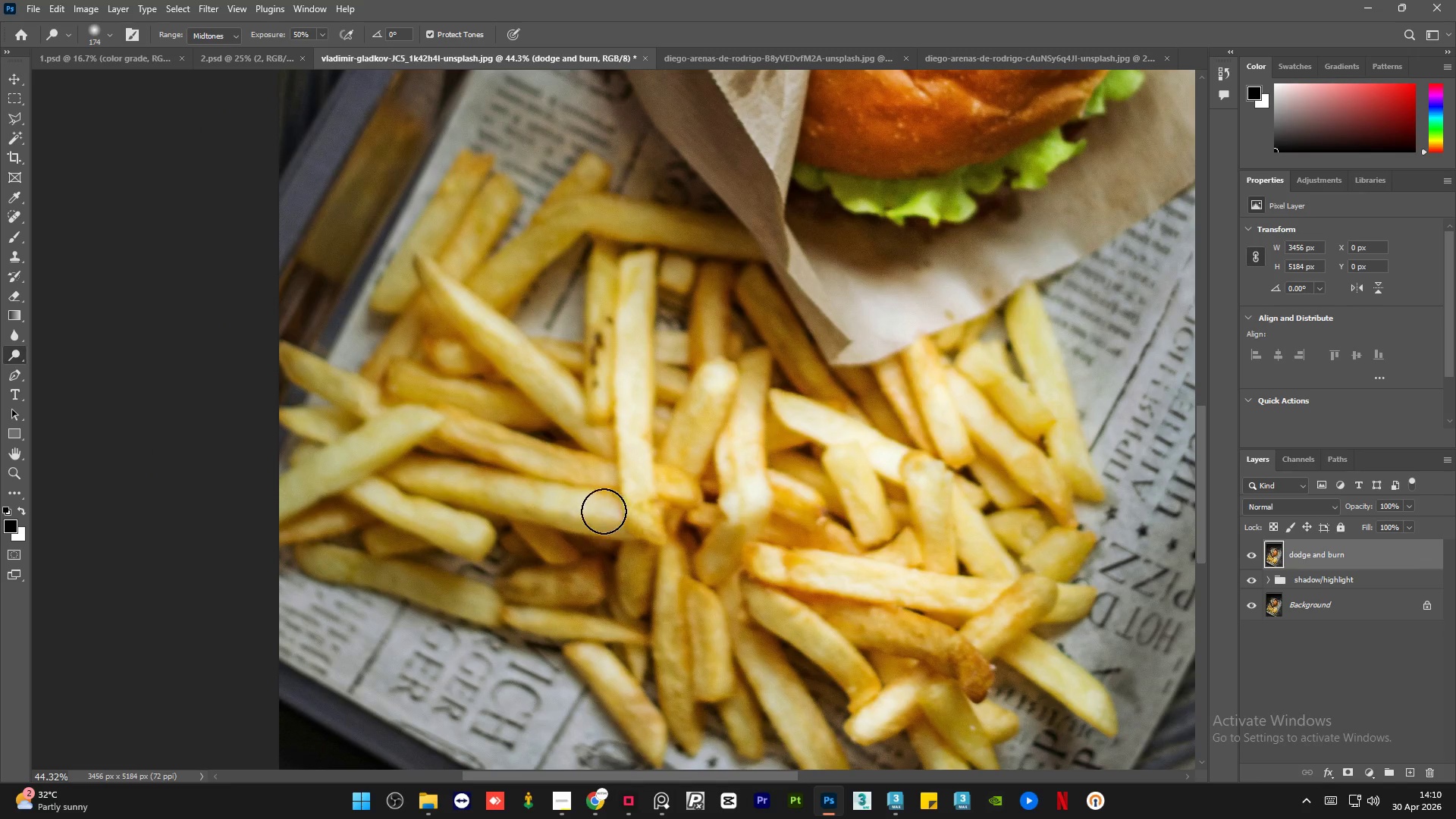 
left_click_drag(start_coordinate=[585, 505], to_coordinate=[431, 468])
 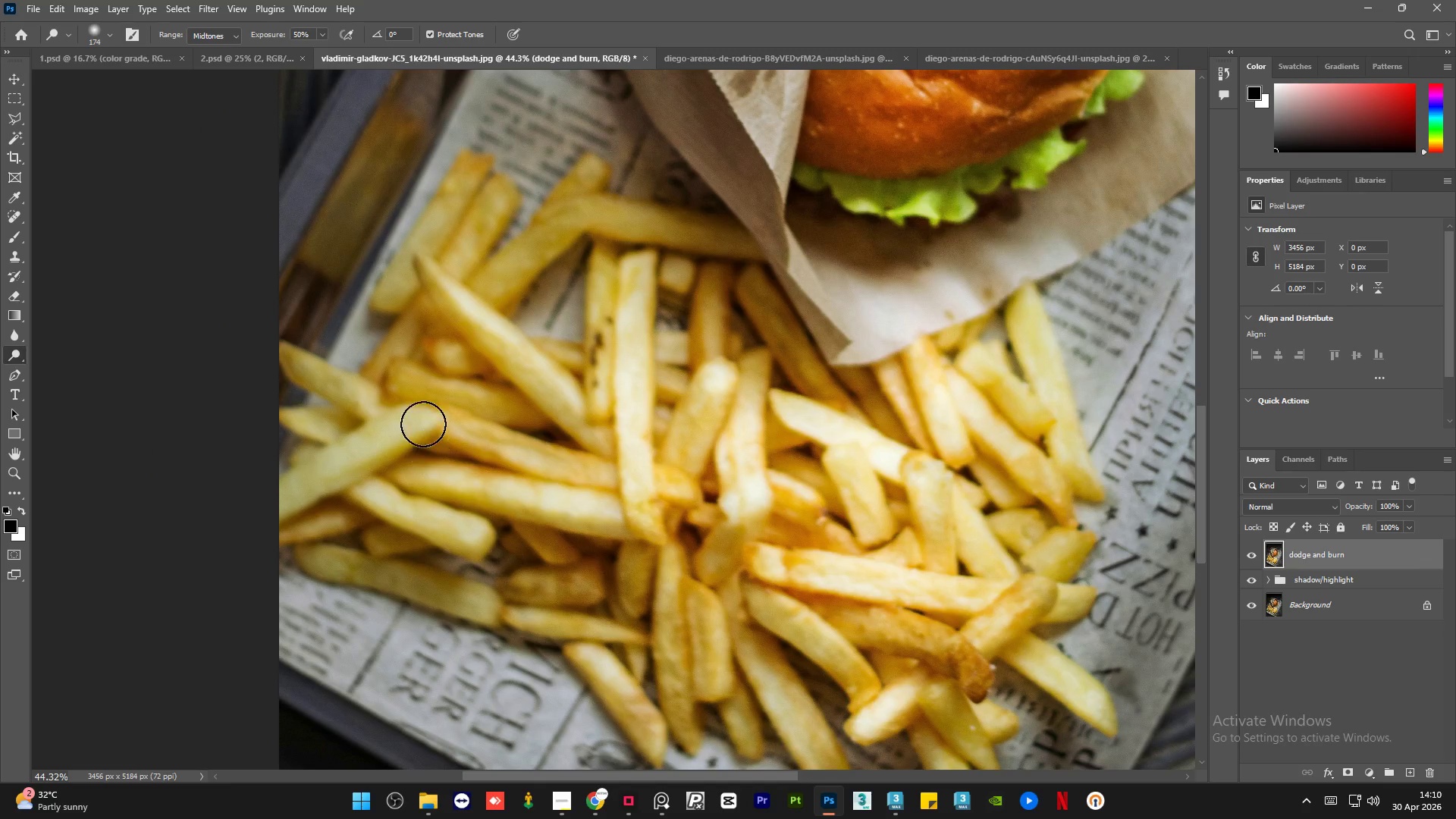 
left_click_drag(start_coordinate=[410, 431], to_coordinate=[285, 508])
 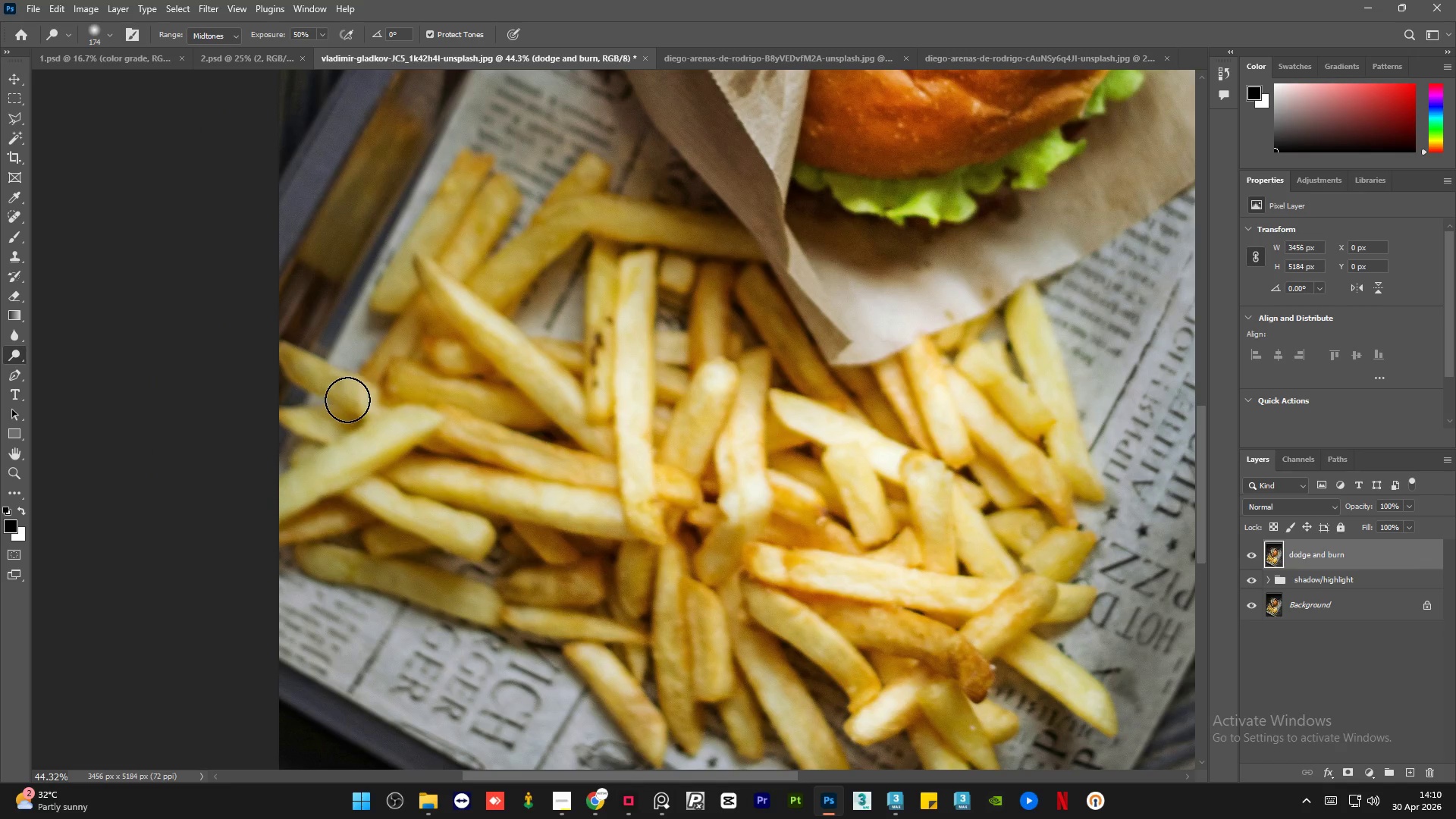 
left_click_drag(start_coordinate=[337, 390], to_coordinate=[294, 356])
 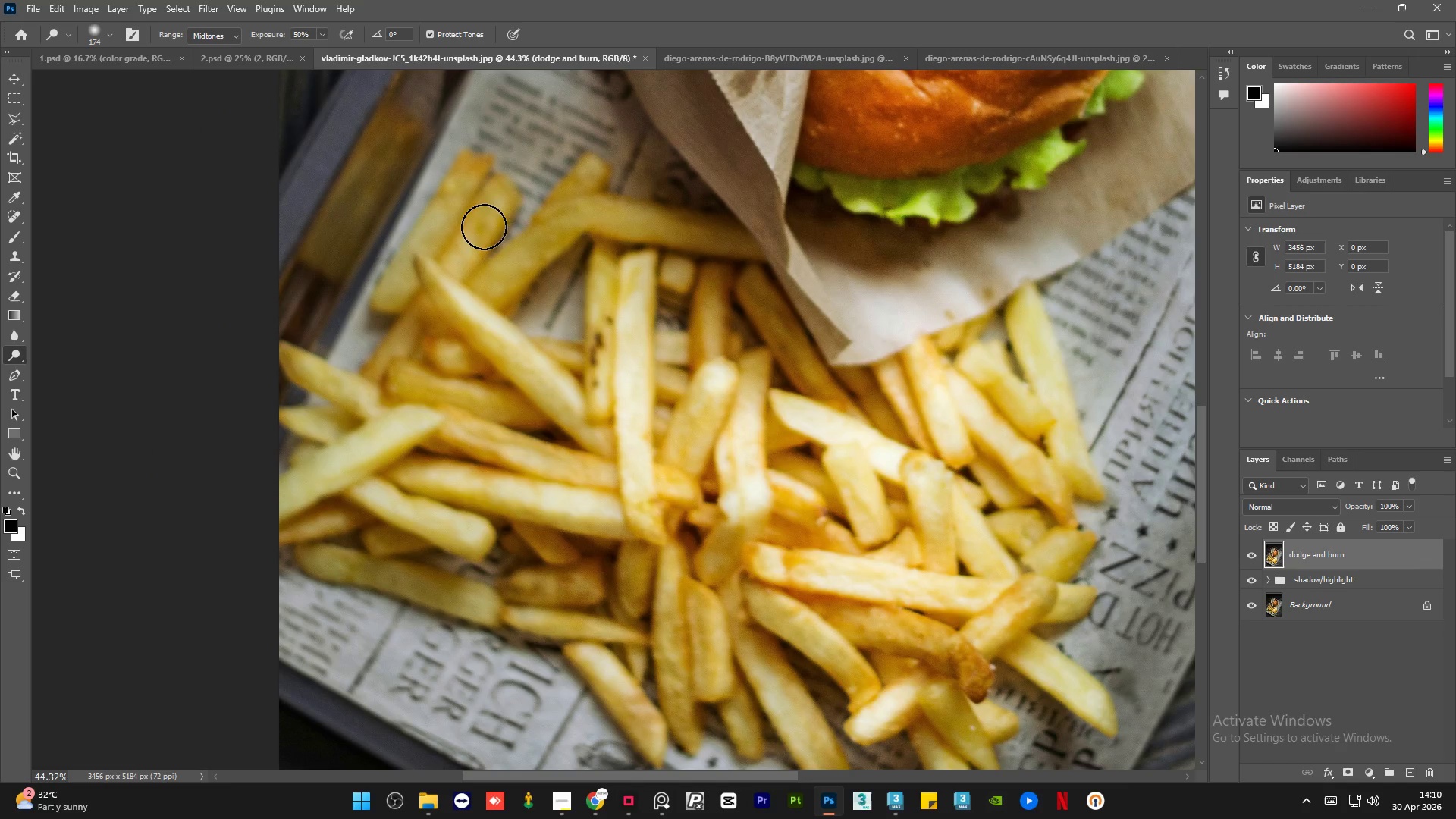 
left_click_drag(start_coordinate=[485, 226], to_coordinate=[469, 256])
 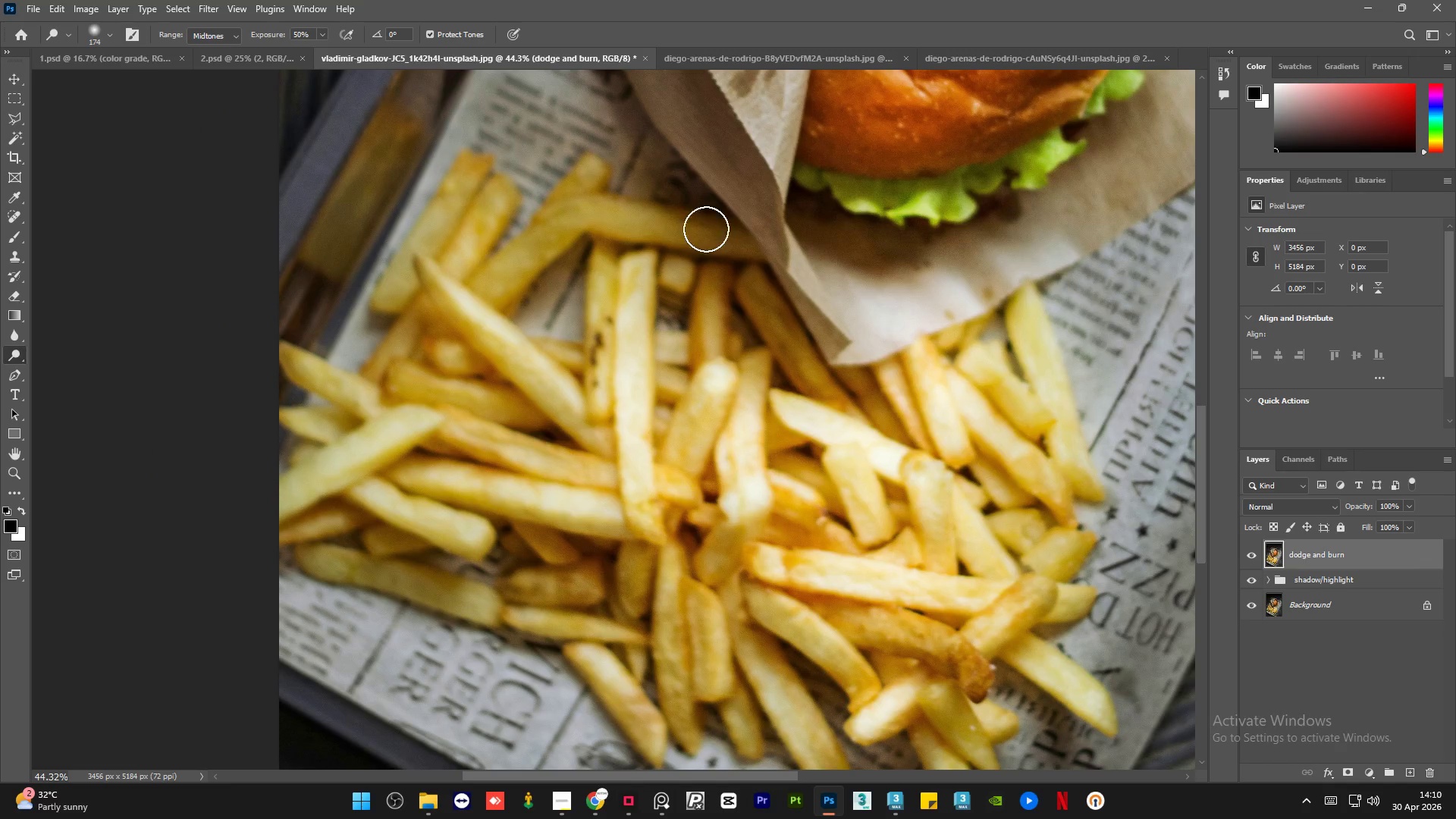 
left_click_drag(start_coordinate=[706, 229], to_coordinate=[601, 209])
 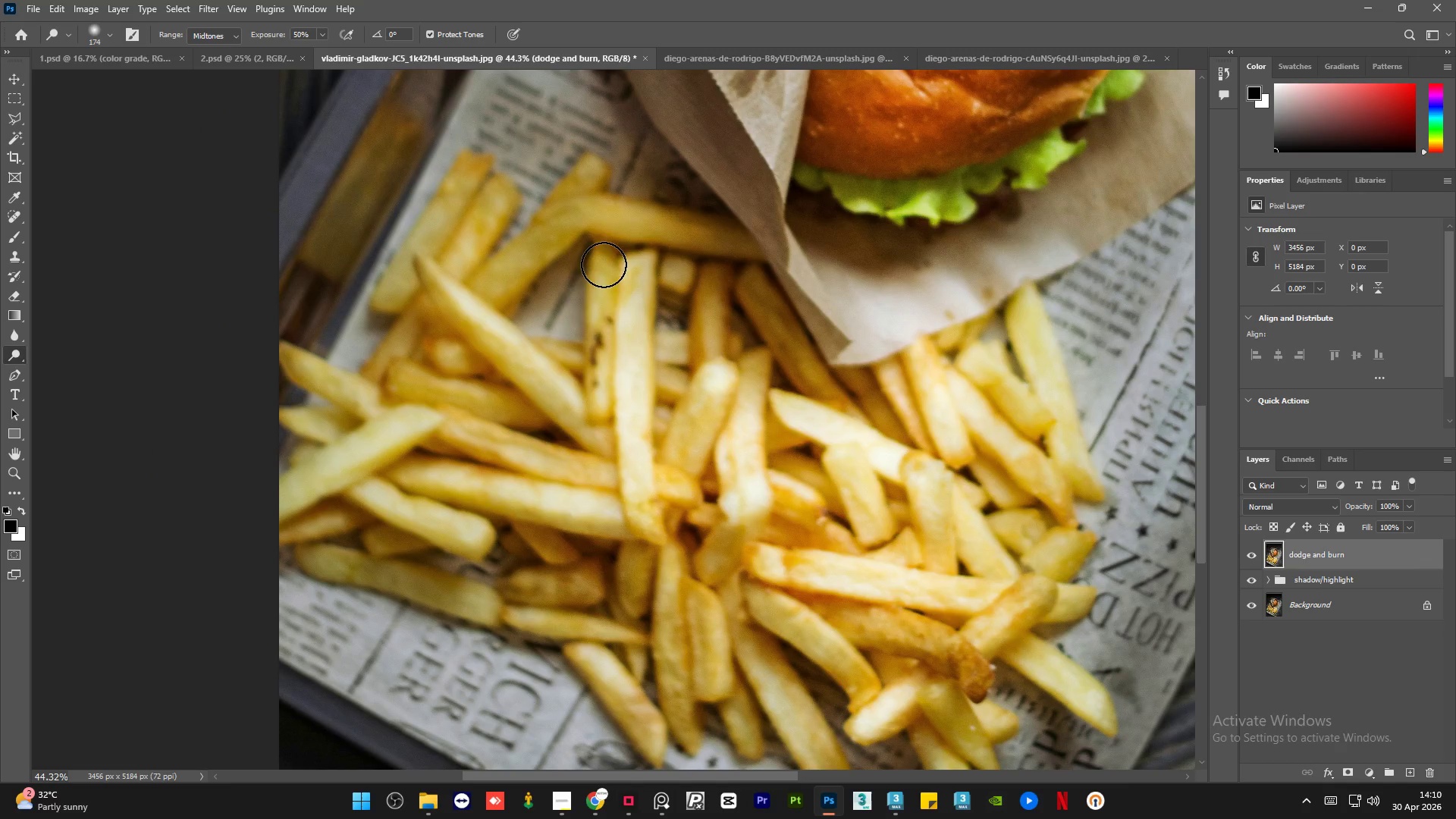 
left_click_drag(start_coordinate=[594, 287], to_coordinate=[573, 406])
 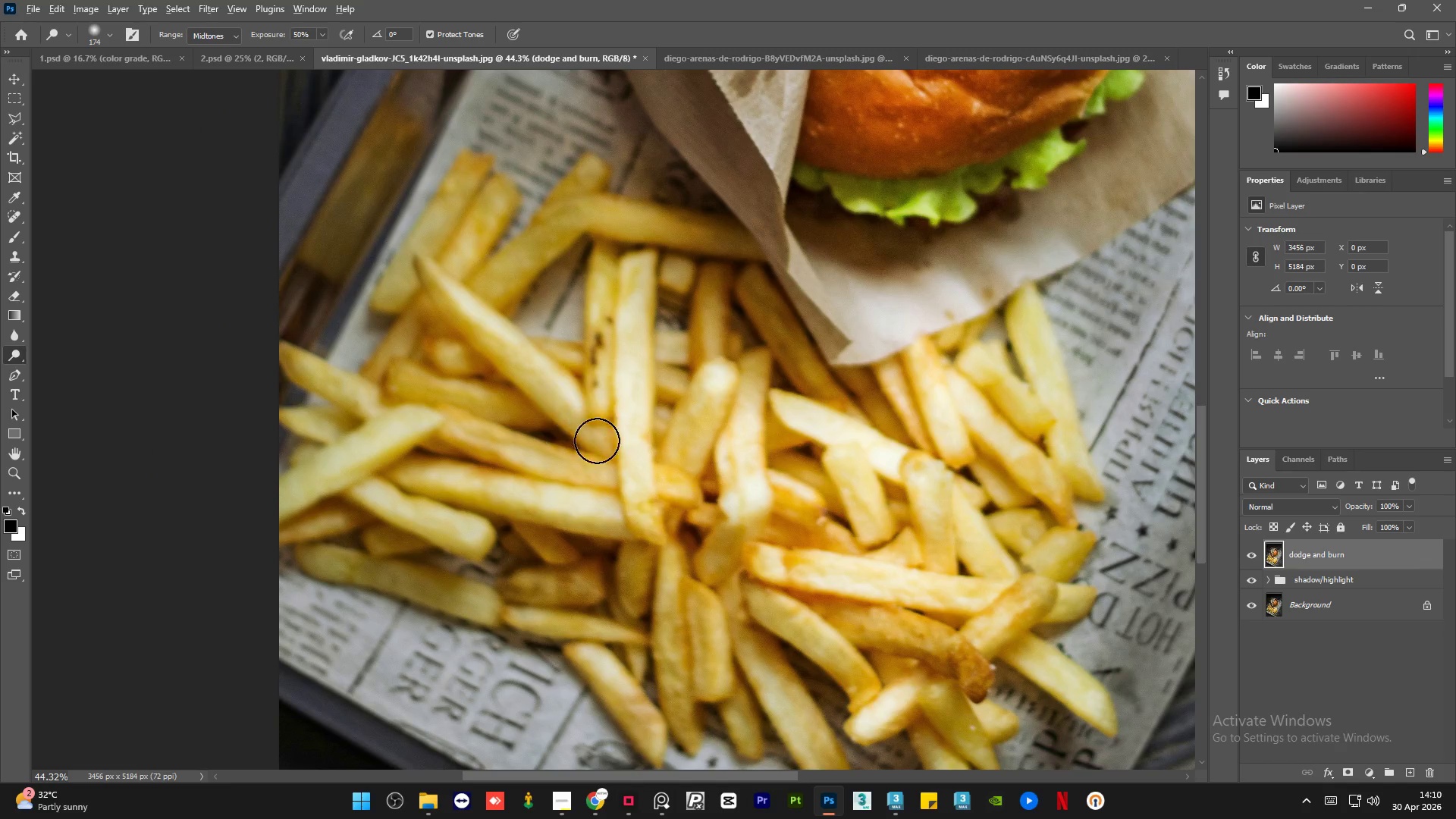 
hold_key(key=AltLeft, duration=3.25)
scroll: coordinate [615, 447], scroll_direction: up, amount: 15.0
 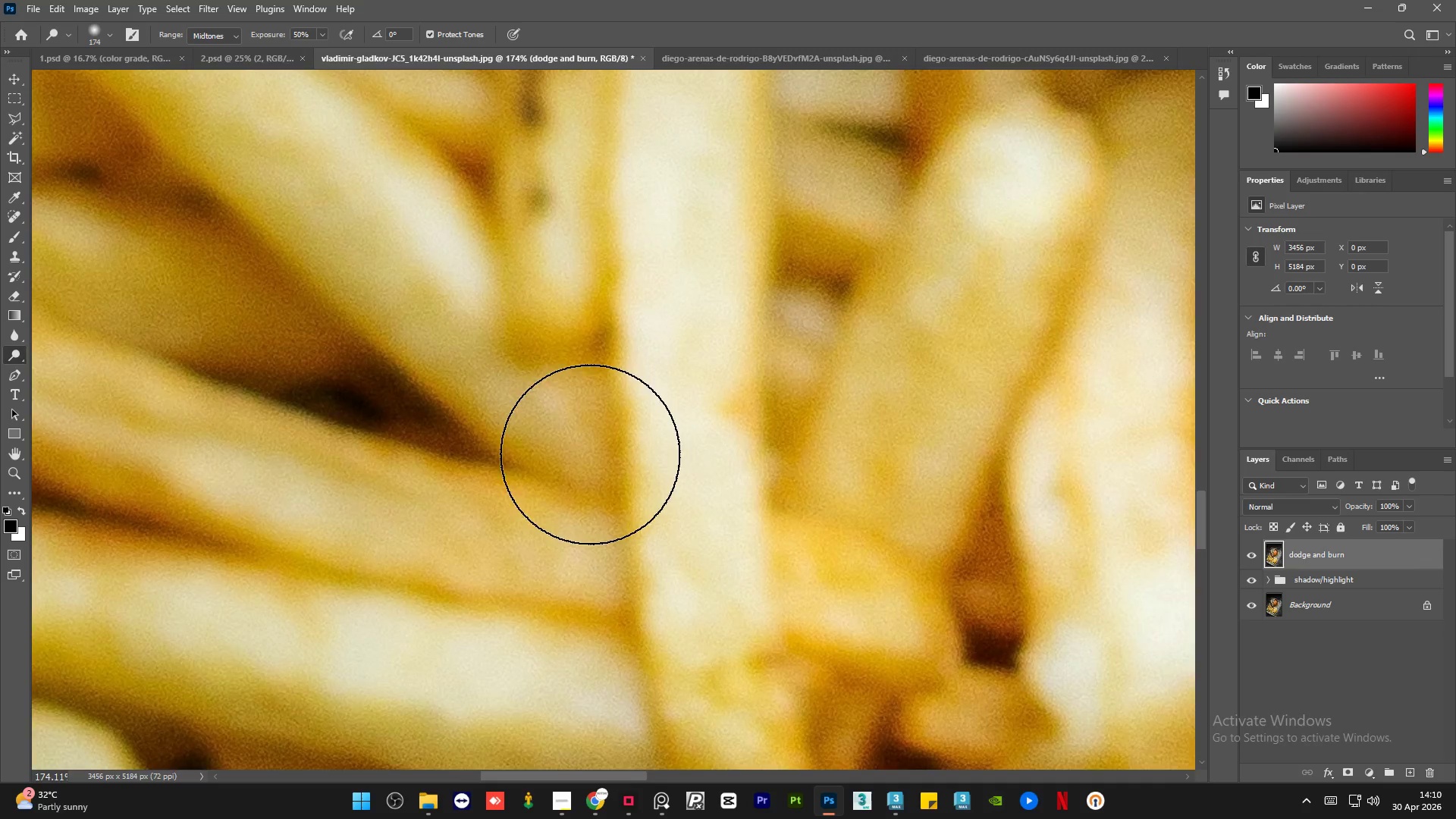 
hold_key(key=AltLeft, duration=0.45)
 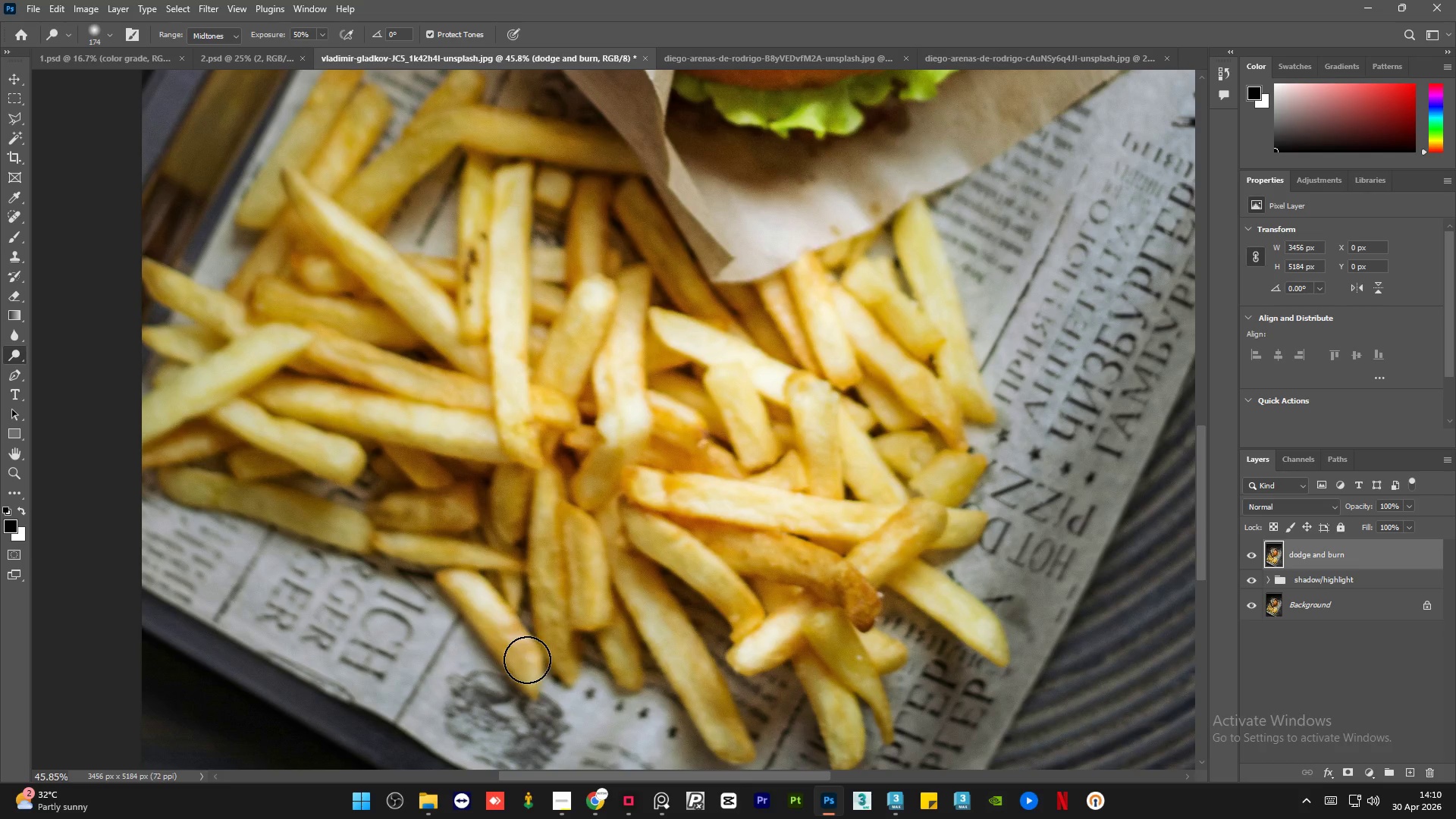 
scroll: coordinate [488, 430], scroll_direction: down, amount: 19.0
 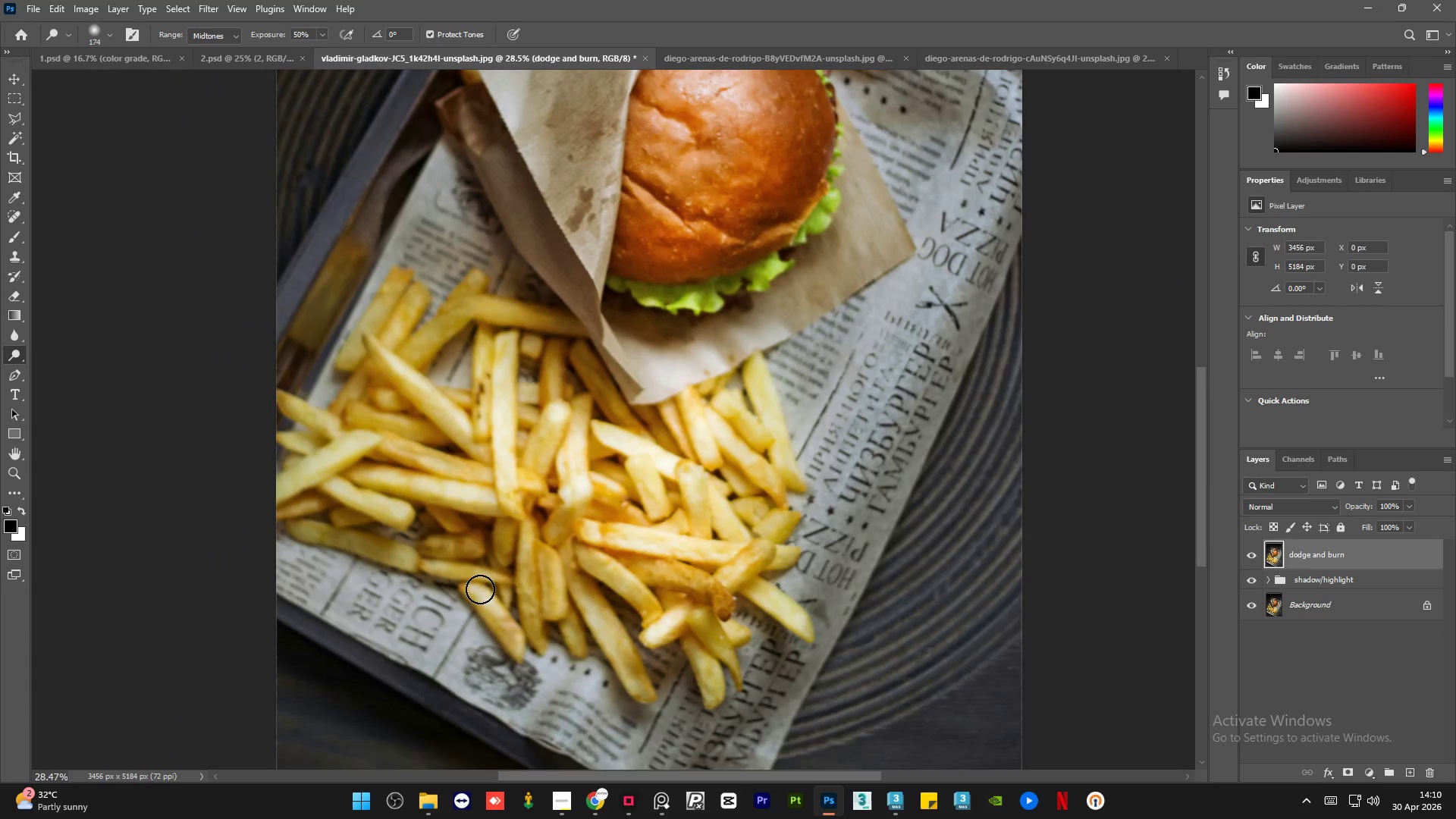 
left_click_drag(start_coordinate=[475, 587], to_coordinate=[527, 660])
 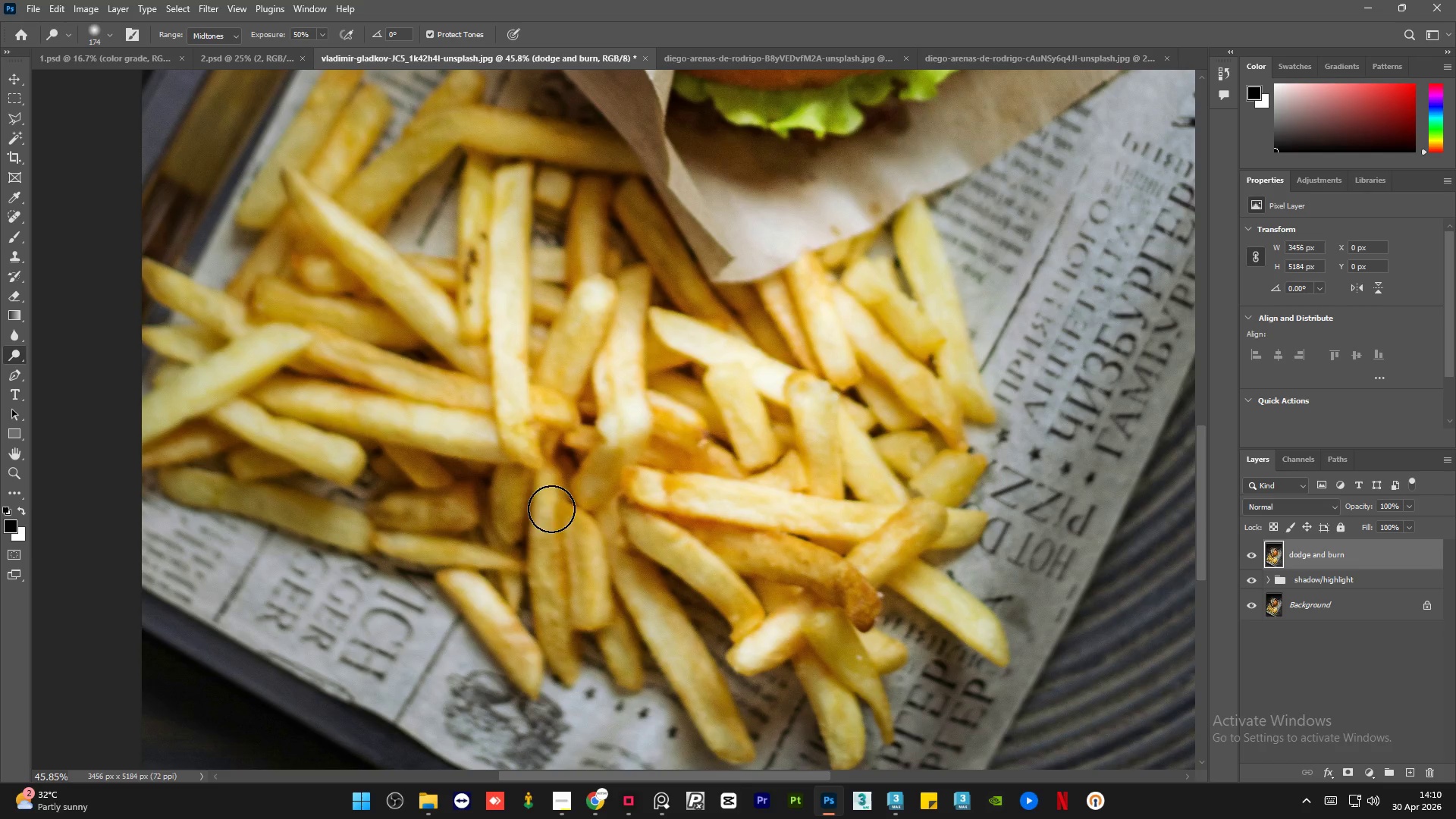 
scroll: coordinate [494, 604], scroll_direction: up, amount: 5.0
 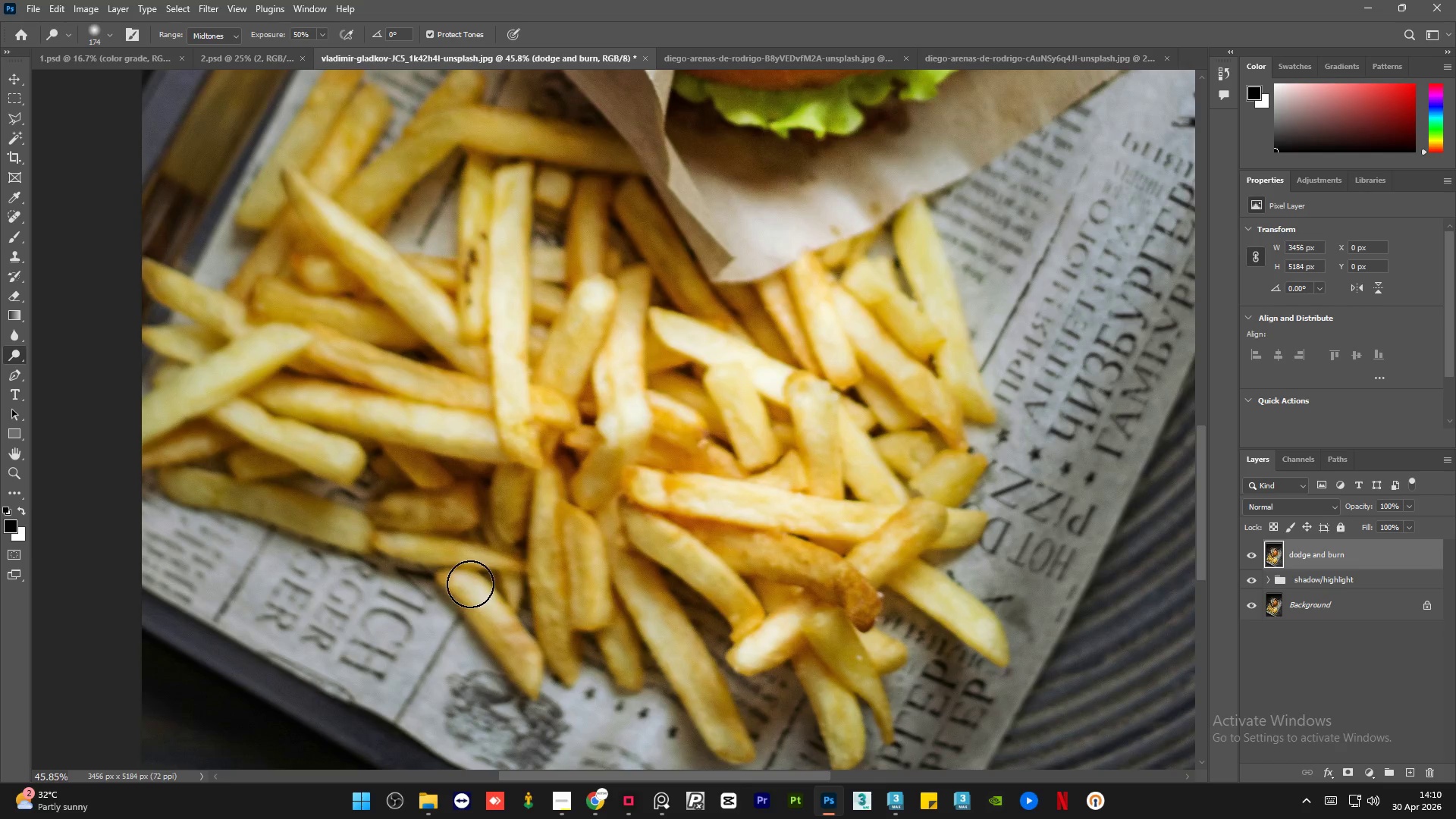 
left_click_drag(start_coordinate=[551, 517], to_coordinate=[573, 667])
 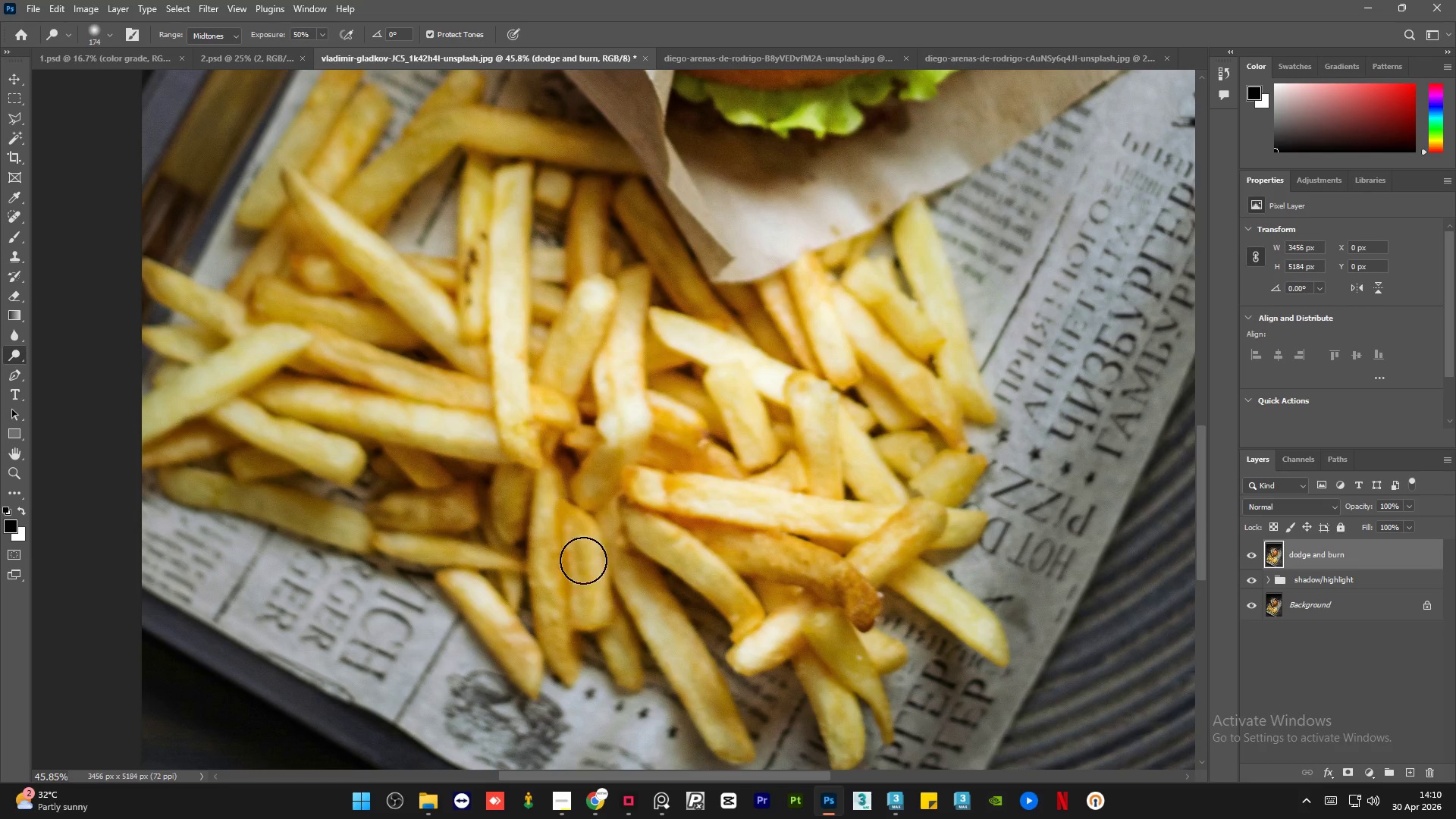 
left_click_drag(start_coordinate=[579, 519], to_coordinate=[589, 586])
 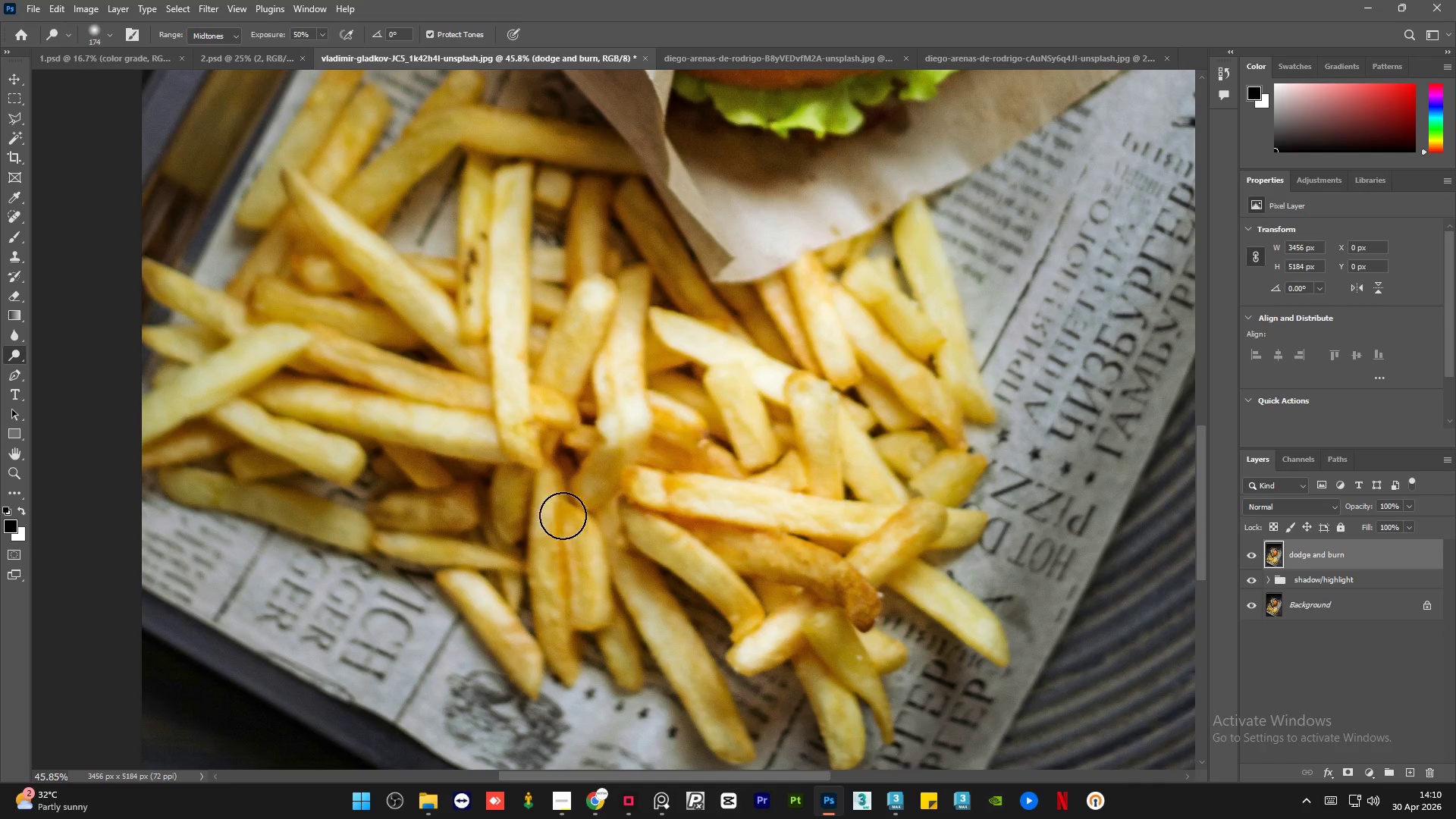 
left_click_drag(start_coordinate=[563, 522], to_coordinate=[586, 585])
 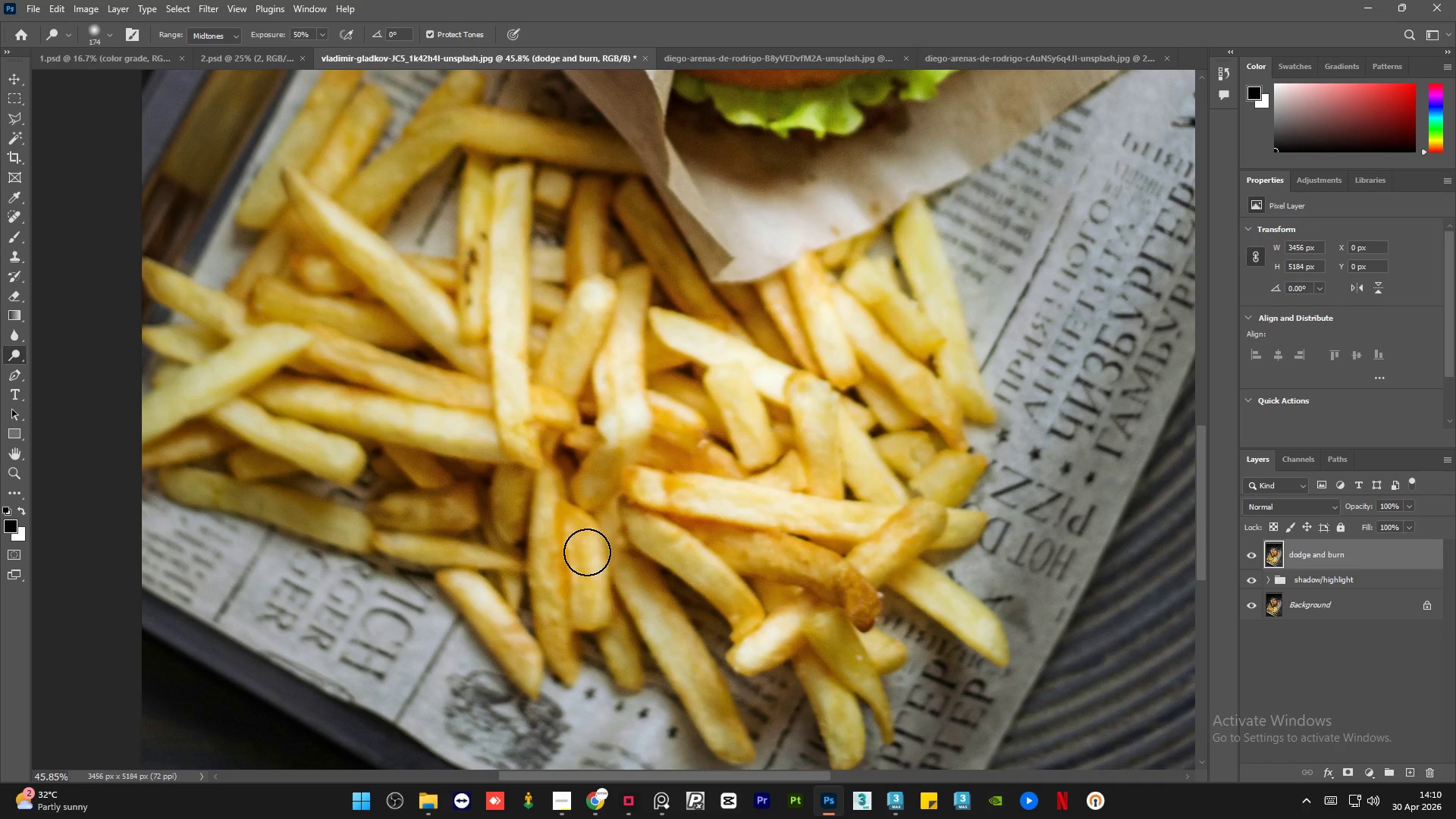 
left_click_drag(start_coordinate=[587, 545], to_coordinate=[596, 613])
 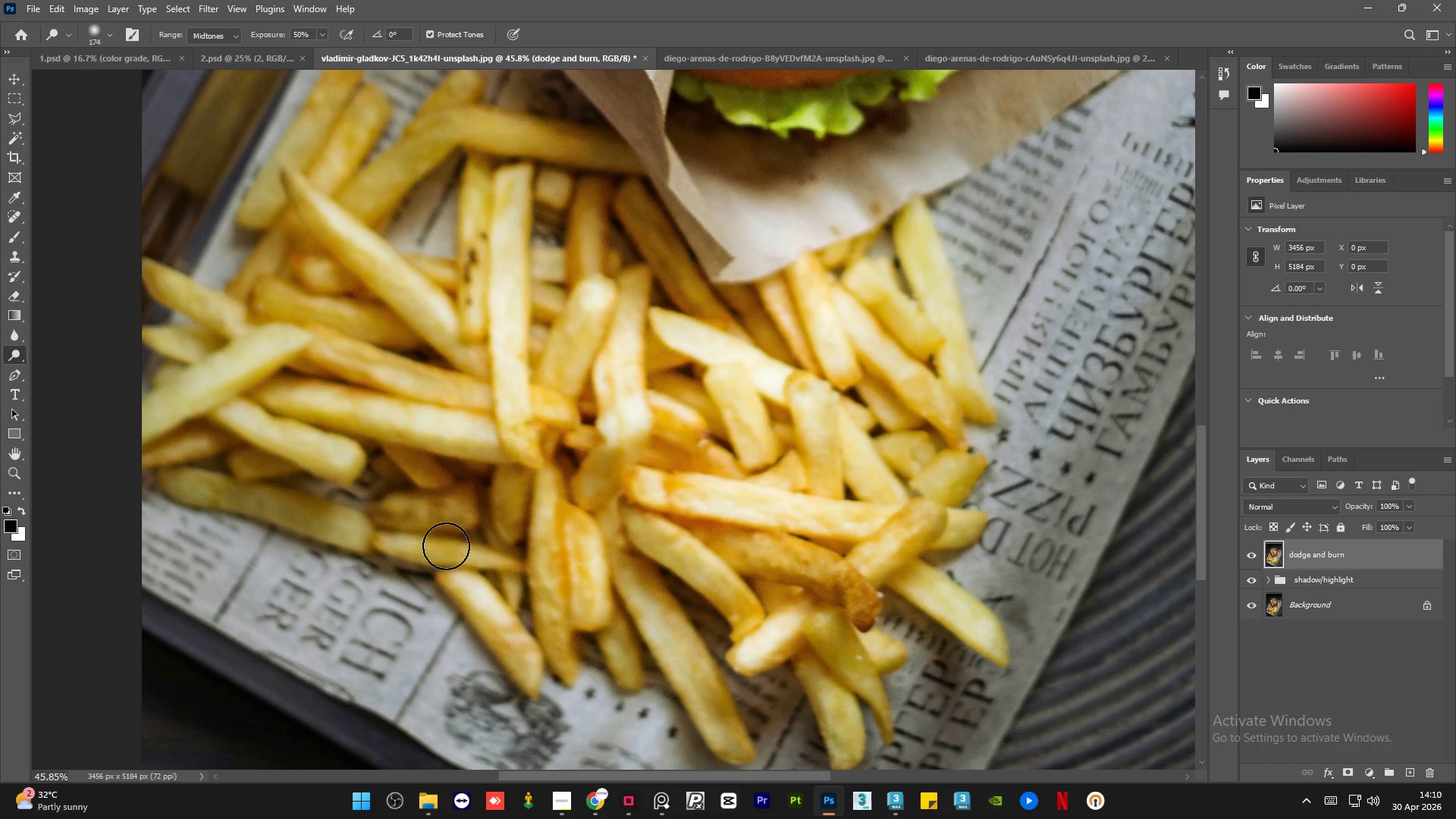 
left_click_drag(start_coordinate=[446, 546], to_coordinate=[378, 532])
 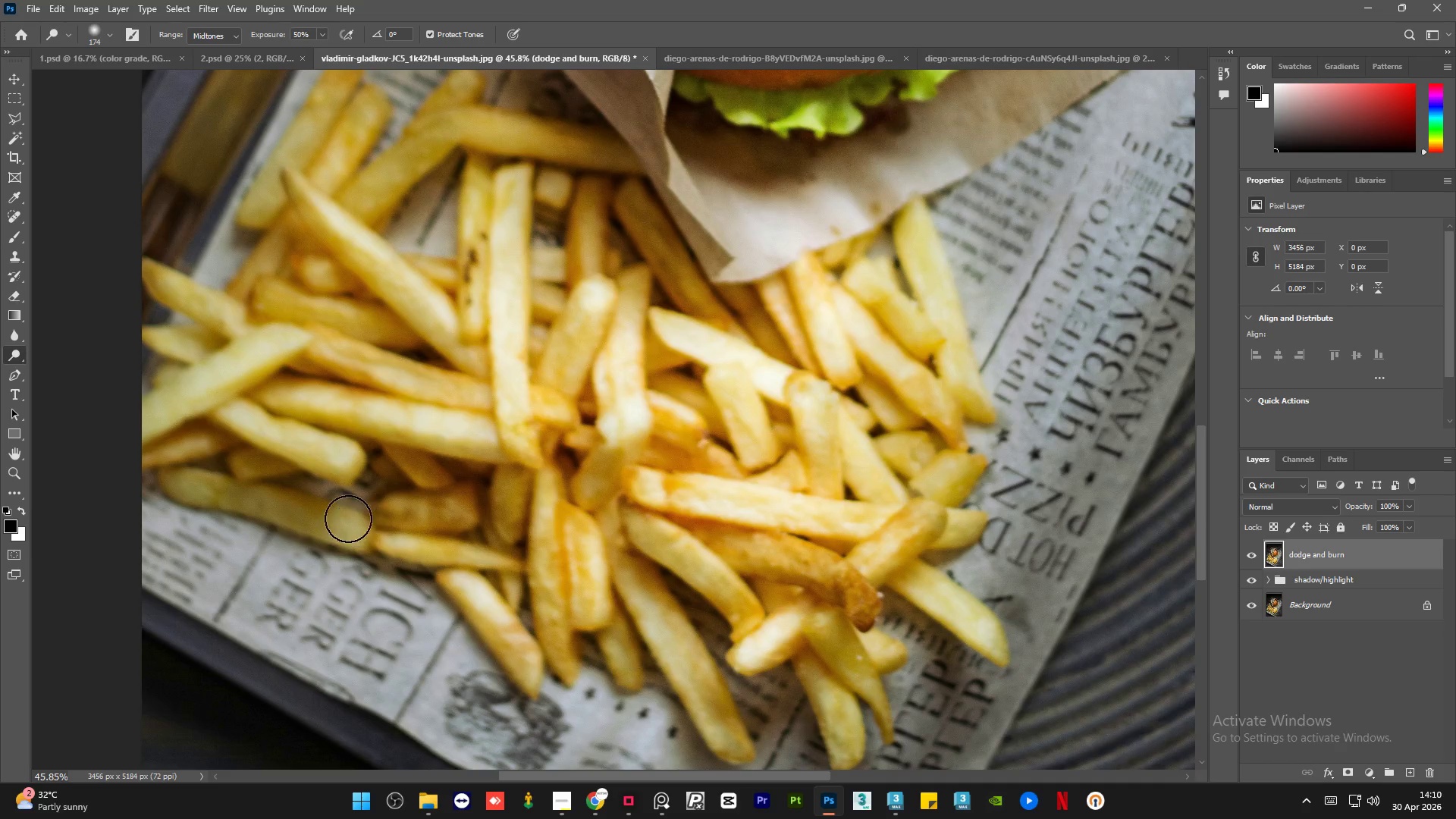 
left_click_drag(start_coordinate=[357, 522], to_coordinate=[155, 459])
 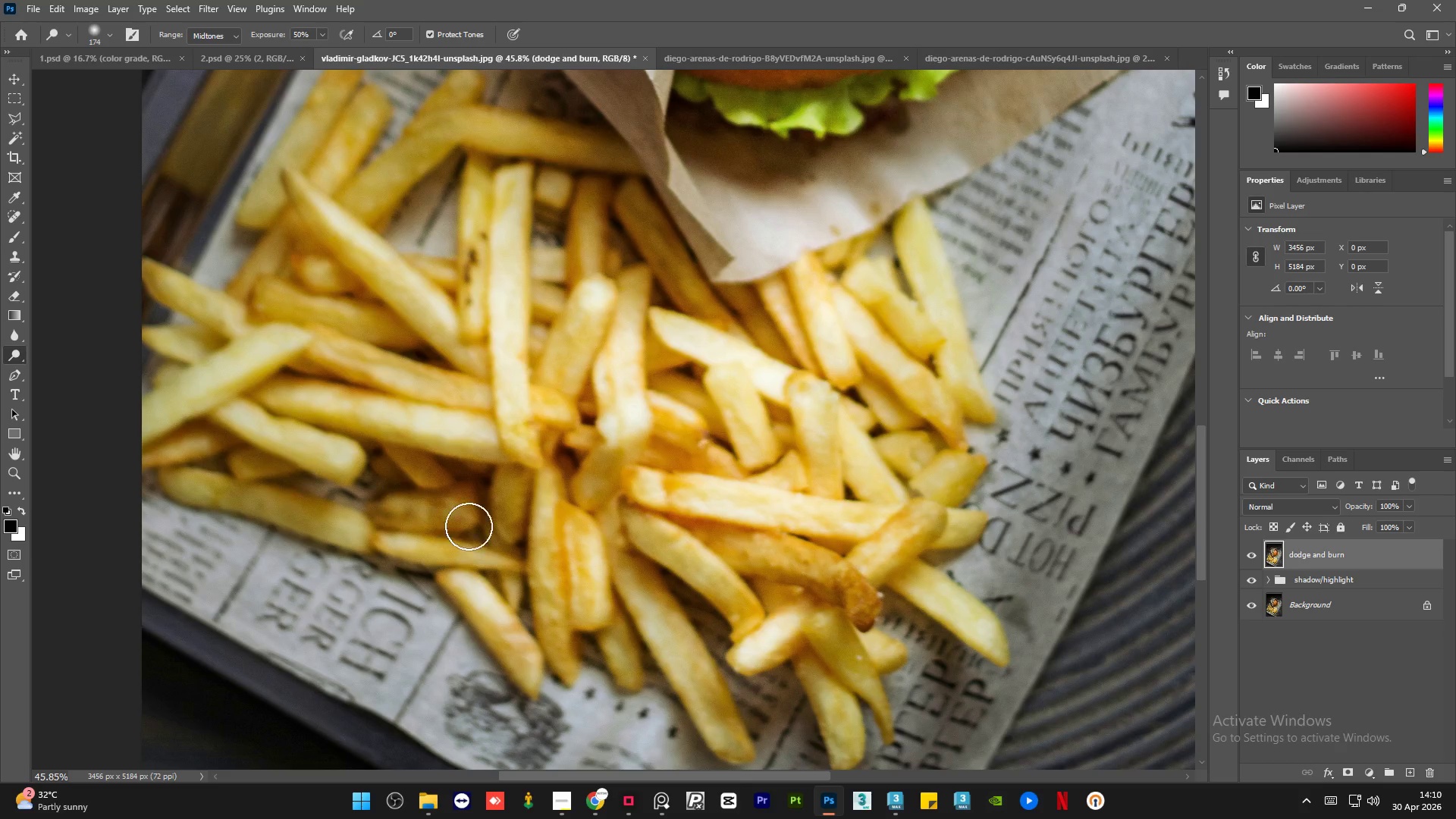 
hold_key(key=AltLeft, duration=1.81)
scroll: coordinate [668, 476], scroll_direction: down, amount: 10.0
 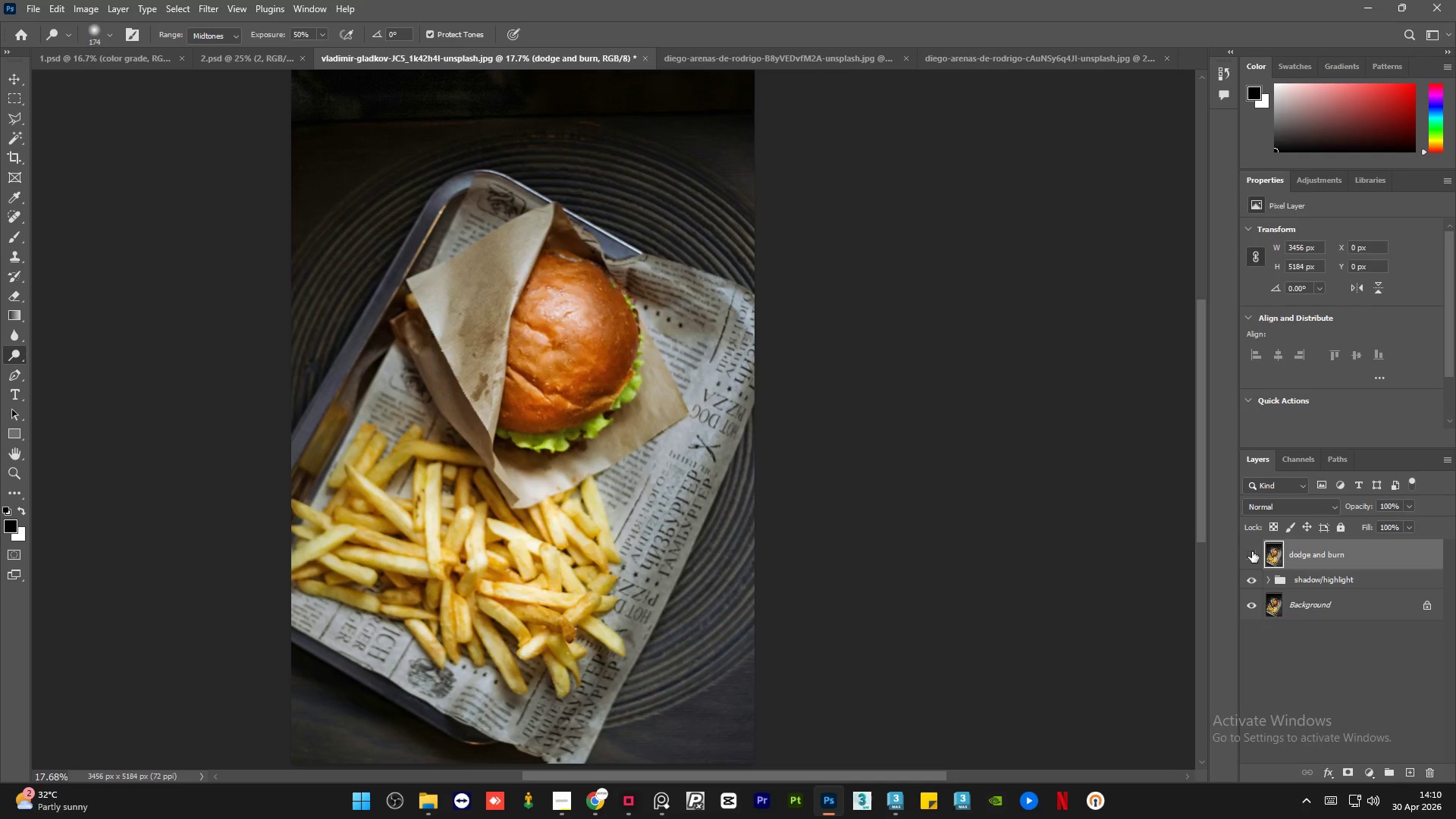 
double_click([1252, 551])
 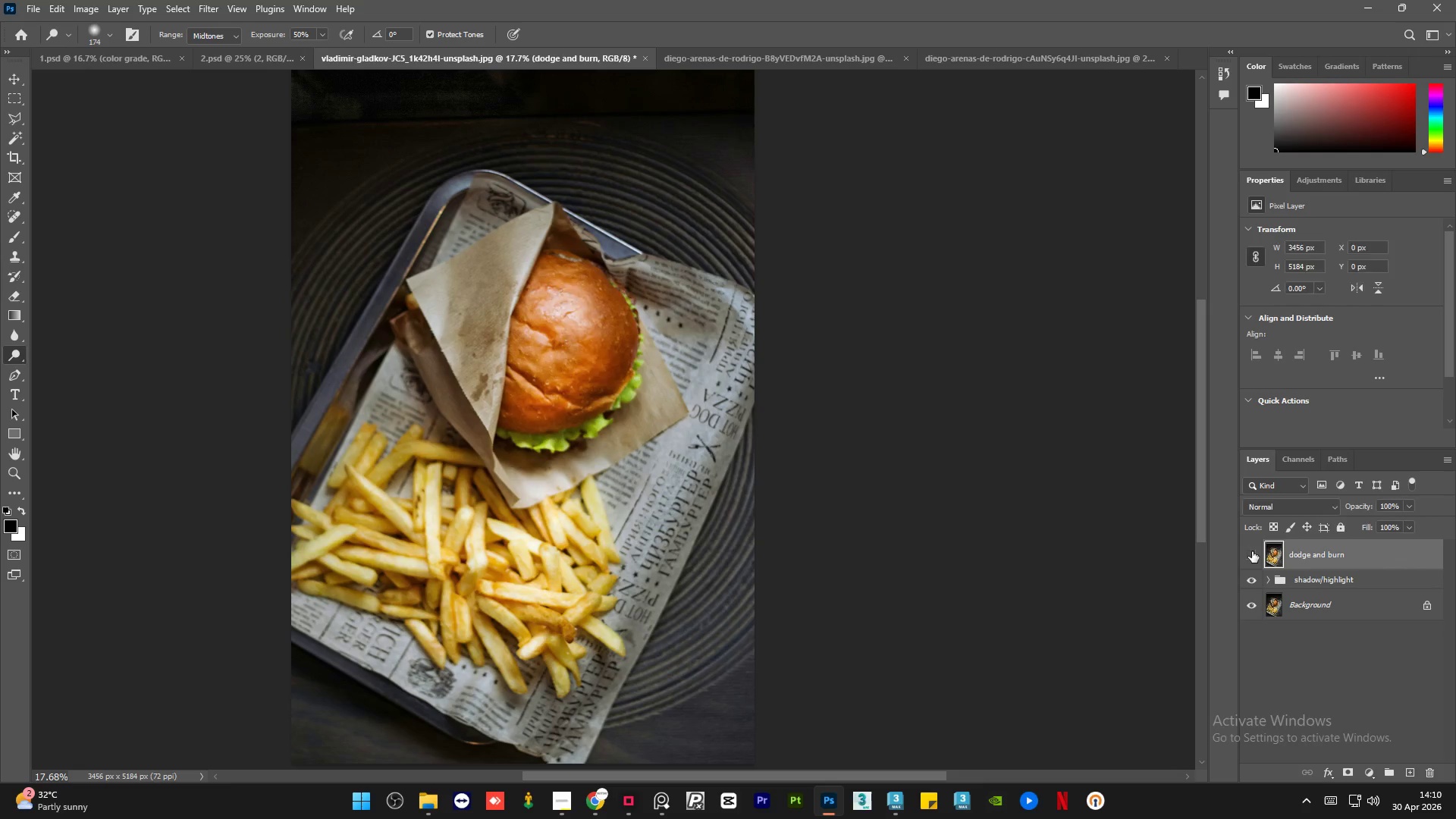 
double_click([1252, 551])
 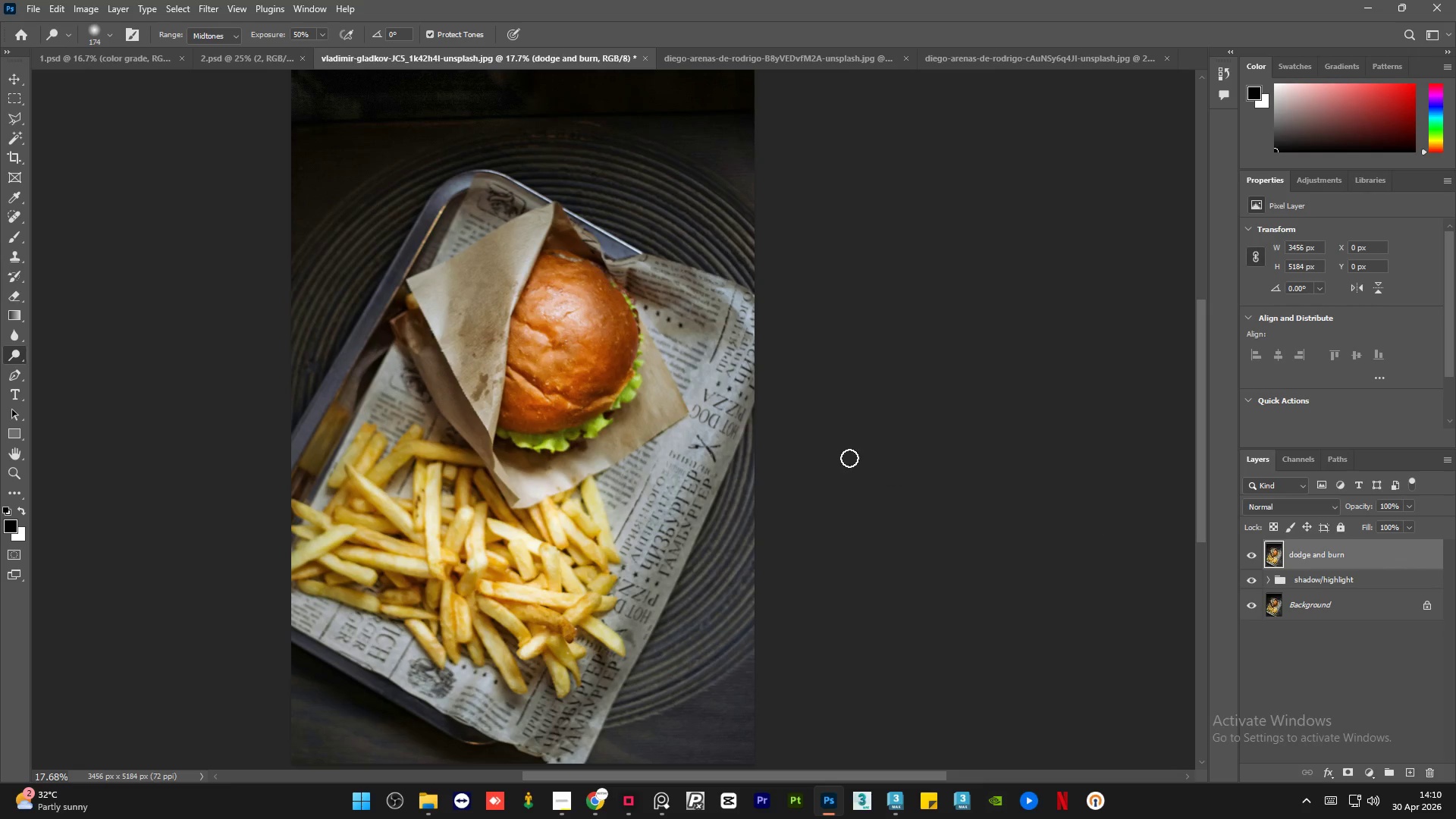 
hold_key(key=AltLeft, duration=0.38)
 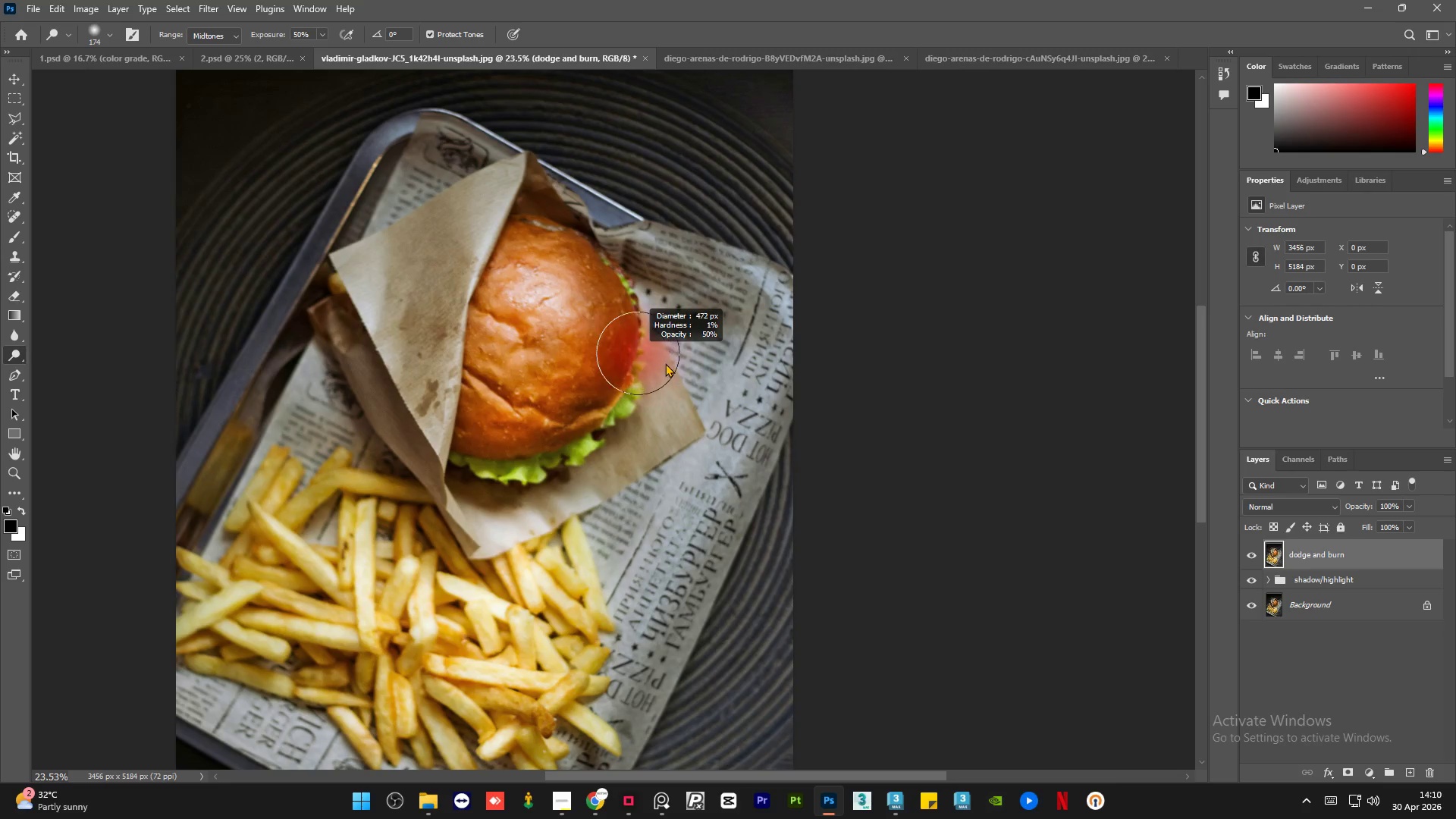 
hold_key(key=AltLeft, duration=0.45)
 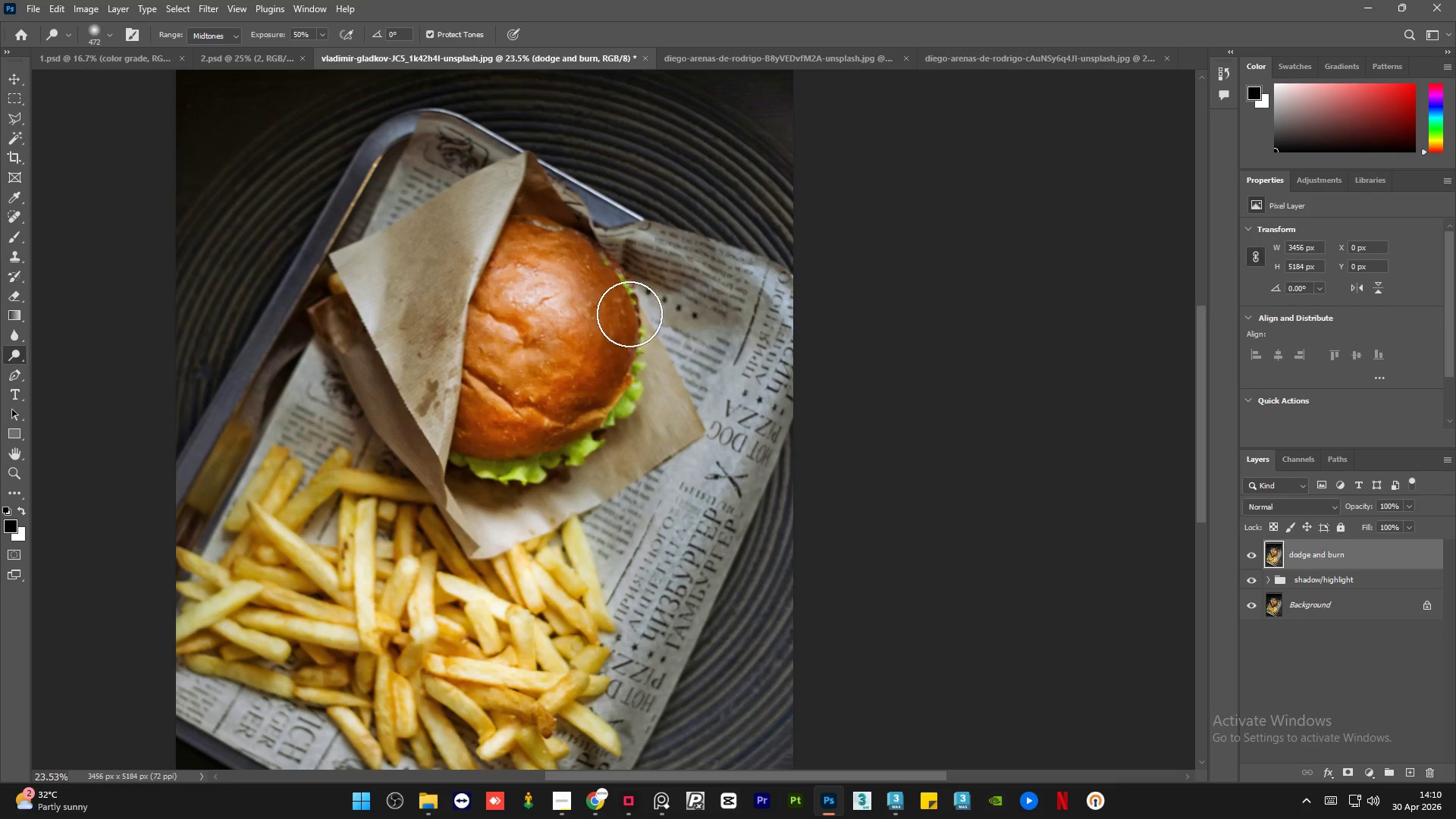 
scroll: coordinate [639, 353], scroll_direction: up, amount: 3.0
 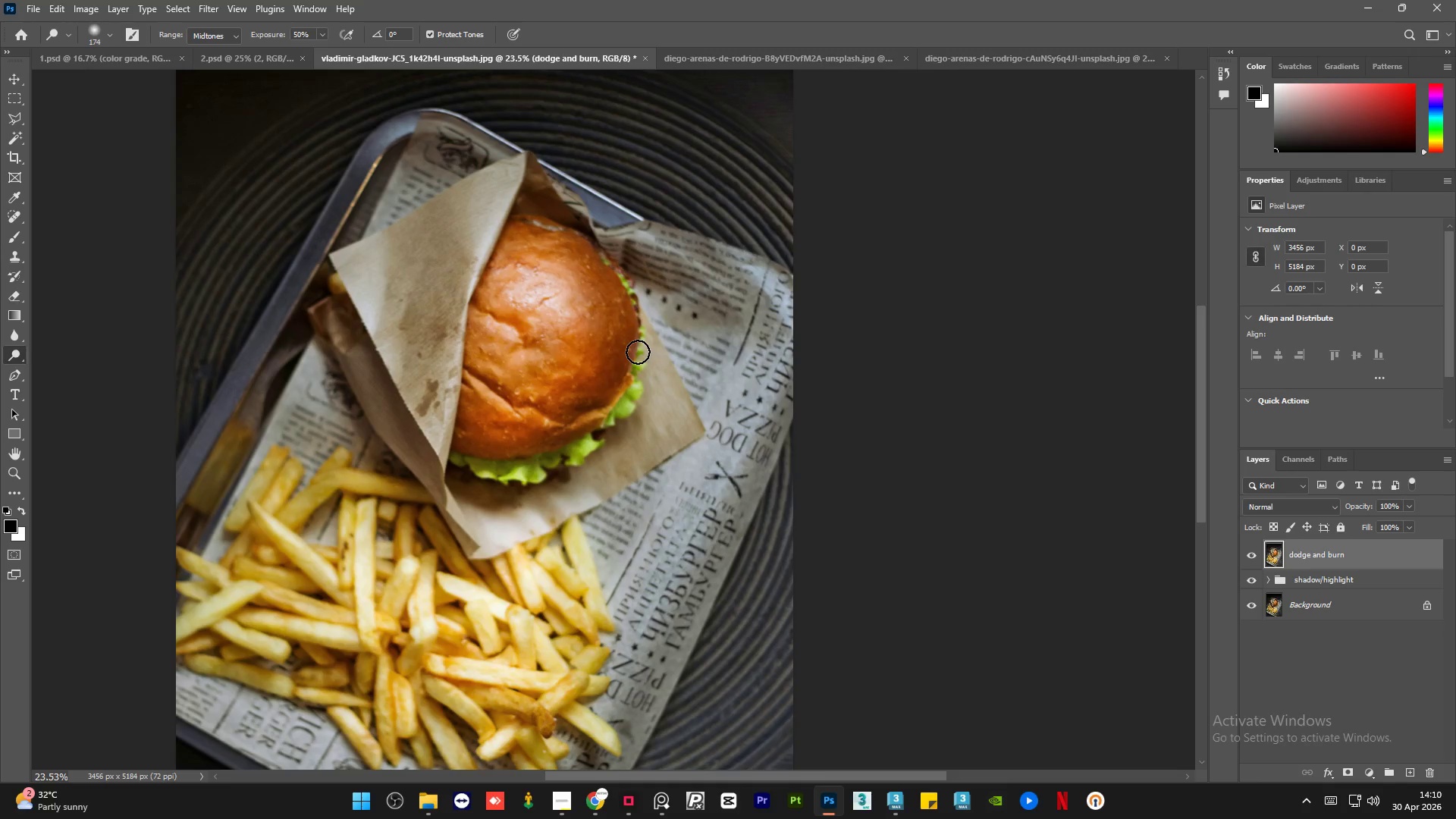 
hold_key(key=AltLeft, duration=0.36)
 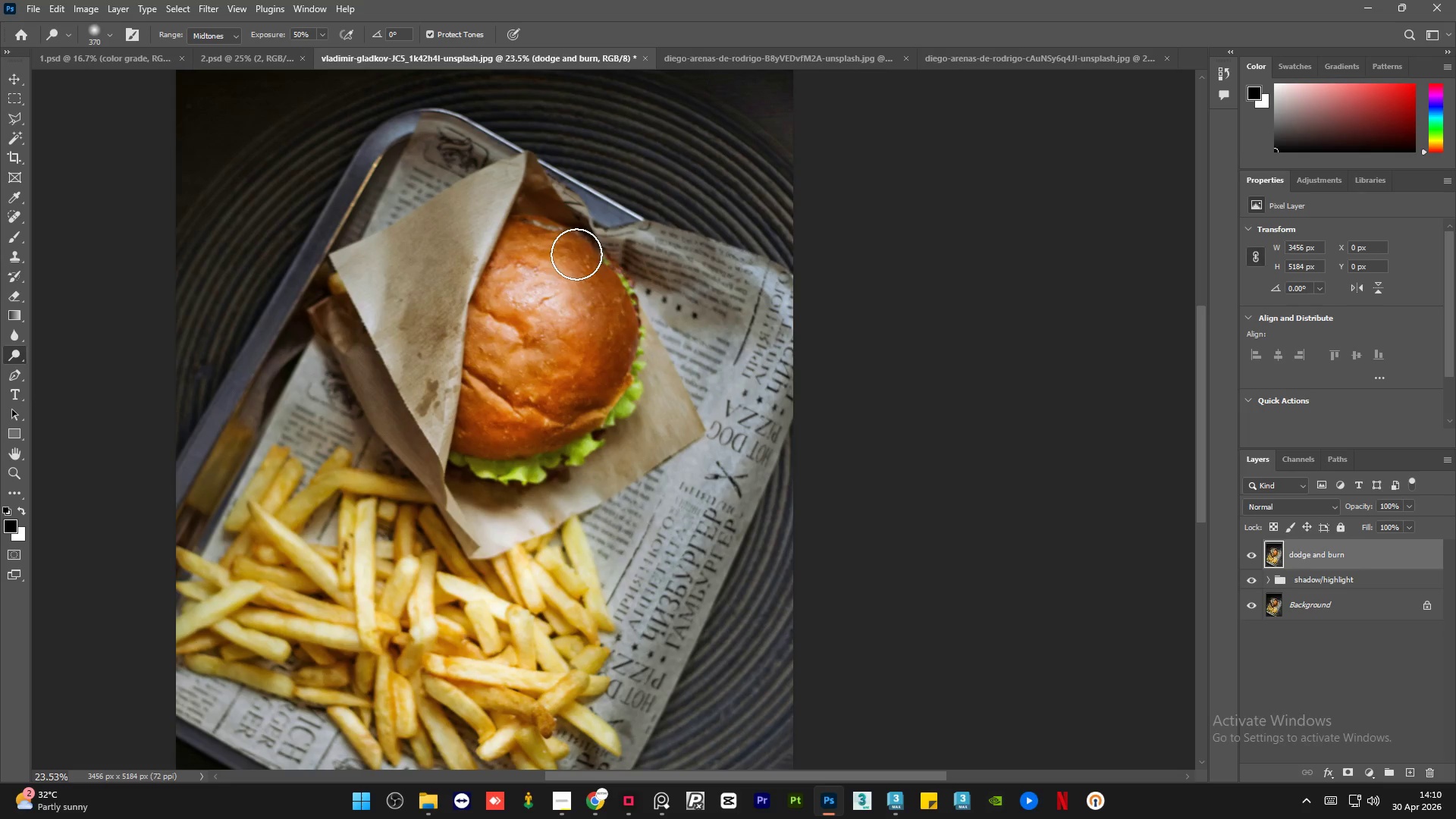 
left_click_drag(start_coordinate=[576, 254], to_coordinate=[582, 265])
 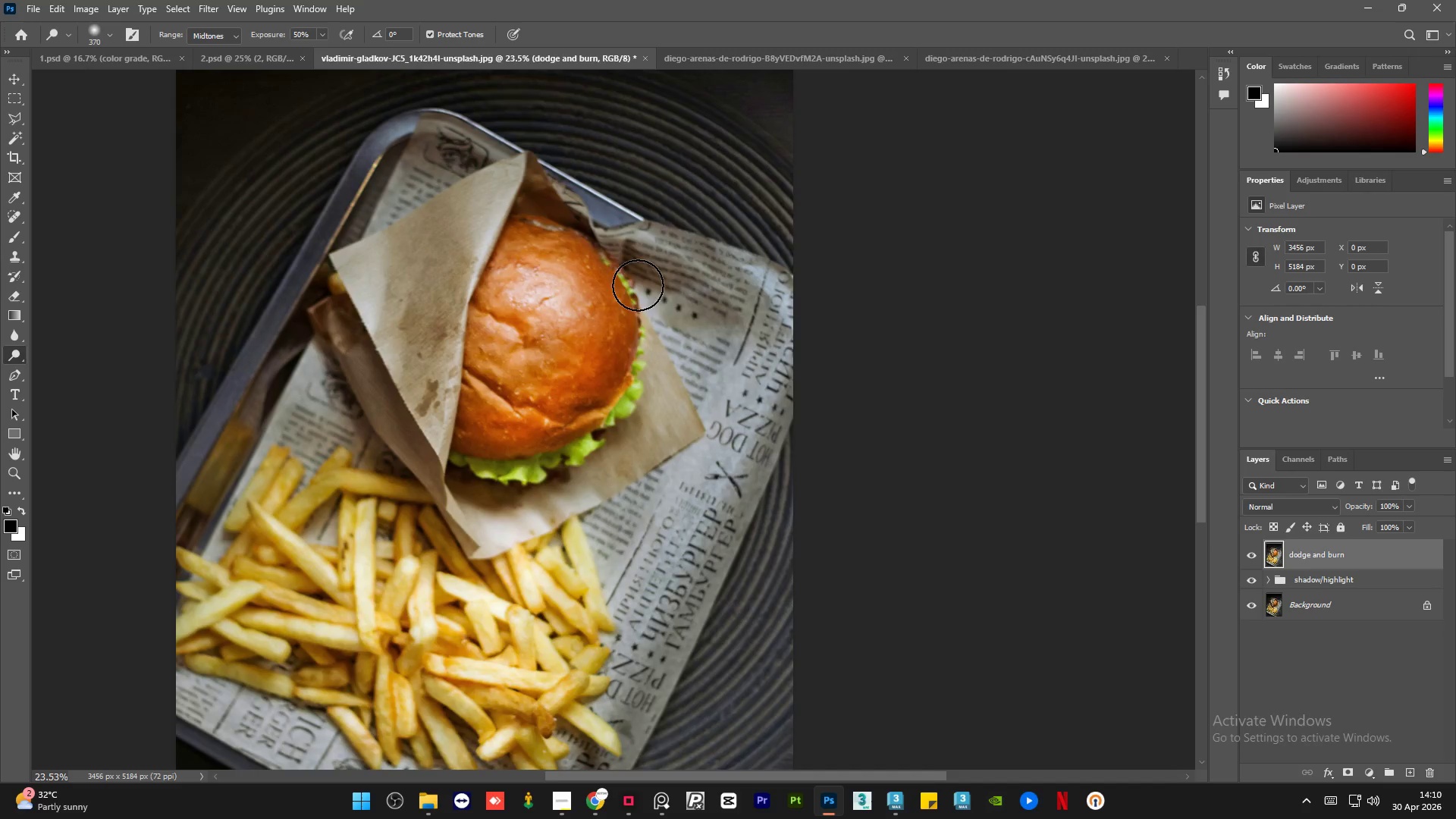 
hold_key(key=AltLeft, duration=0.53)
scroll: coordinate [684, 312], scroll_direction: down, amount: 5.0
 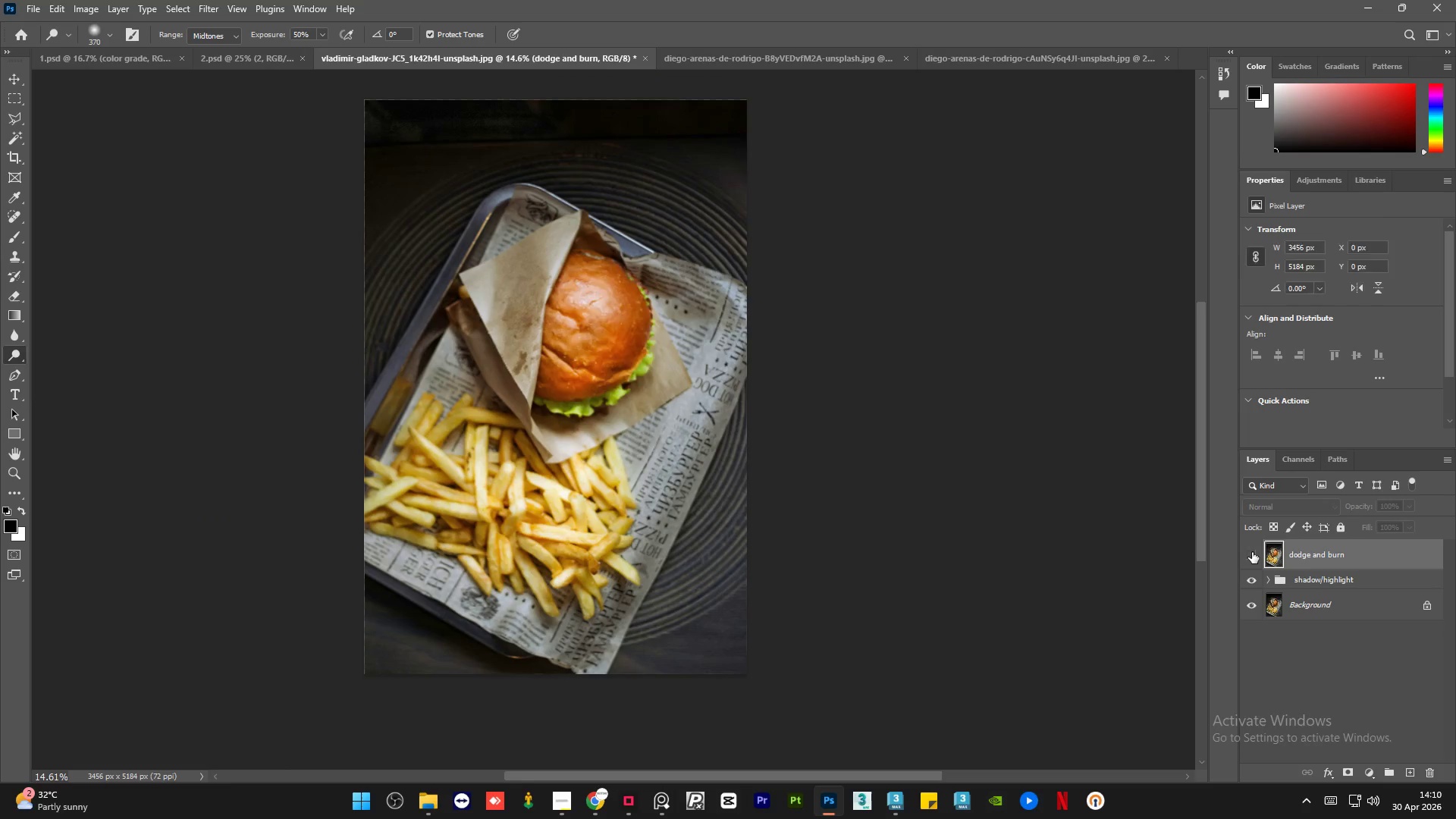 
double_click([1252, 552])
 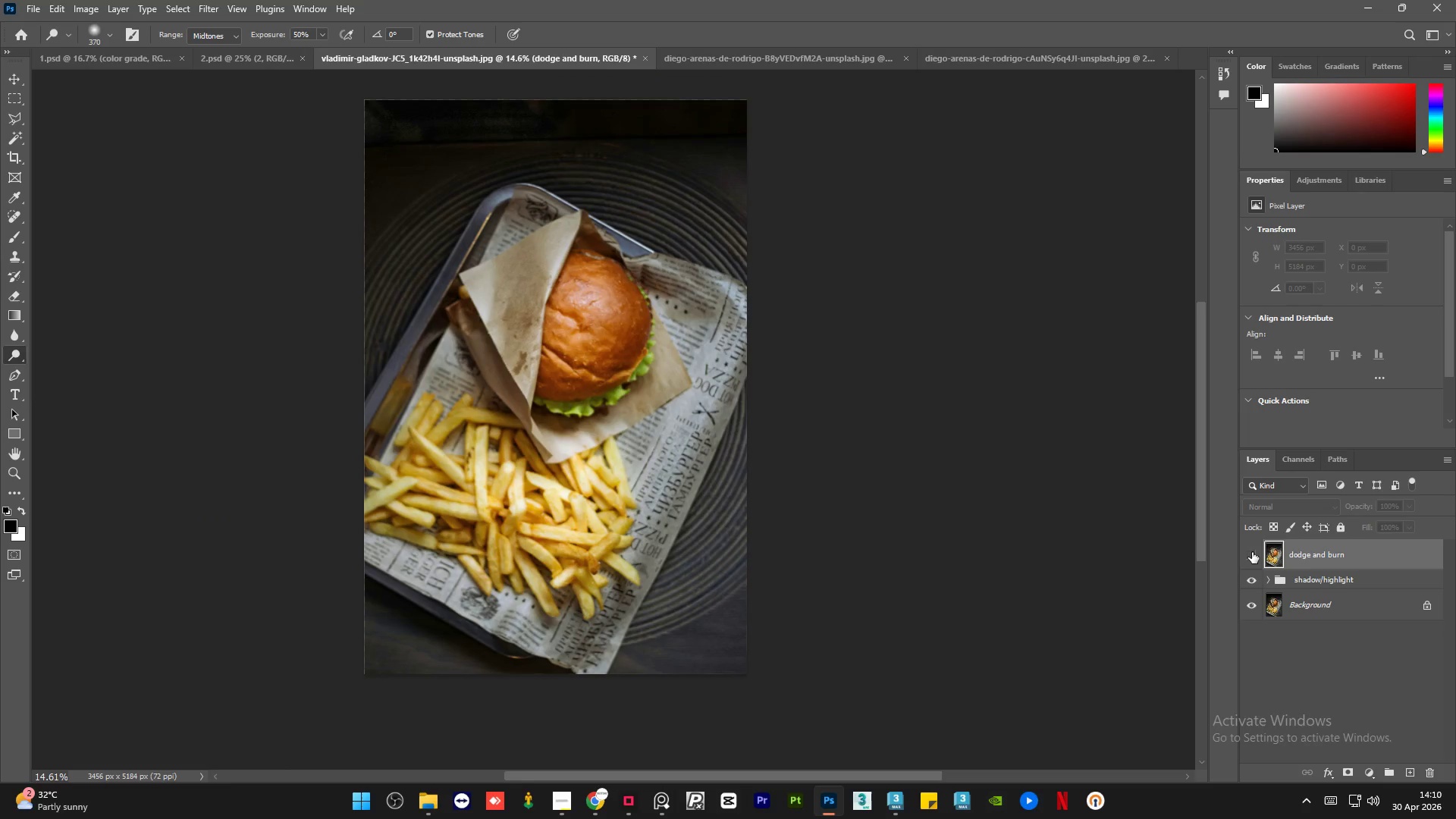 
double_click([1252, 552])
 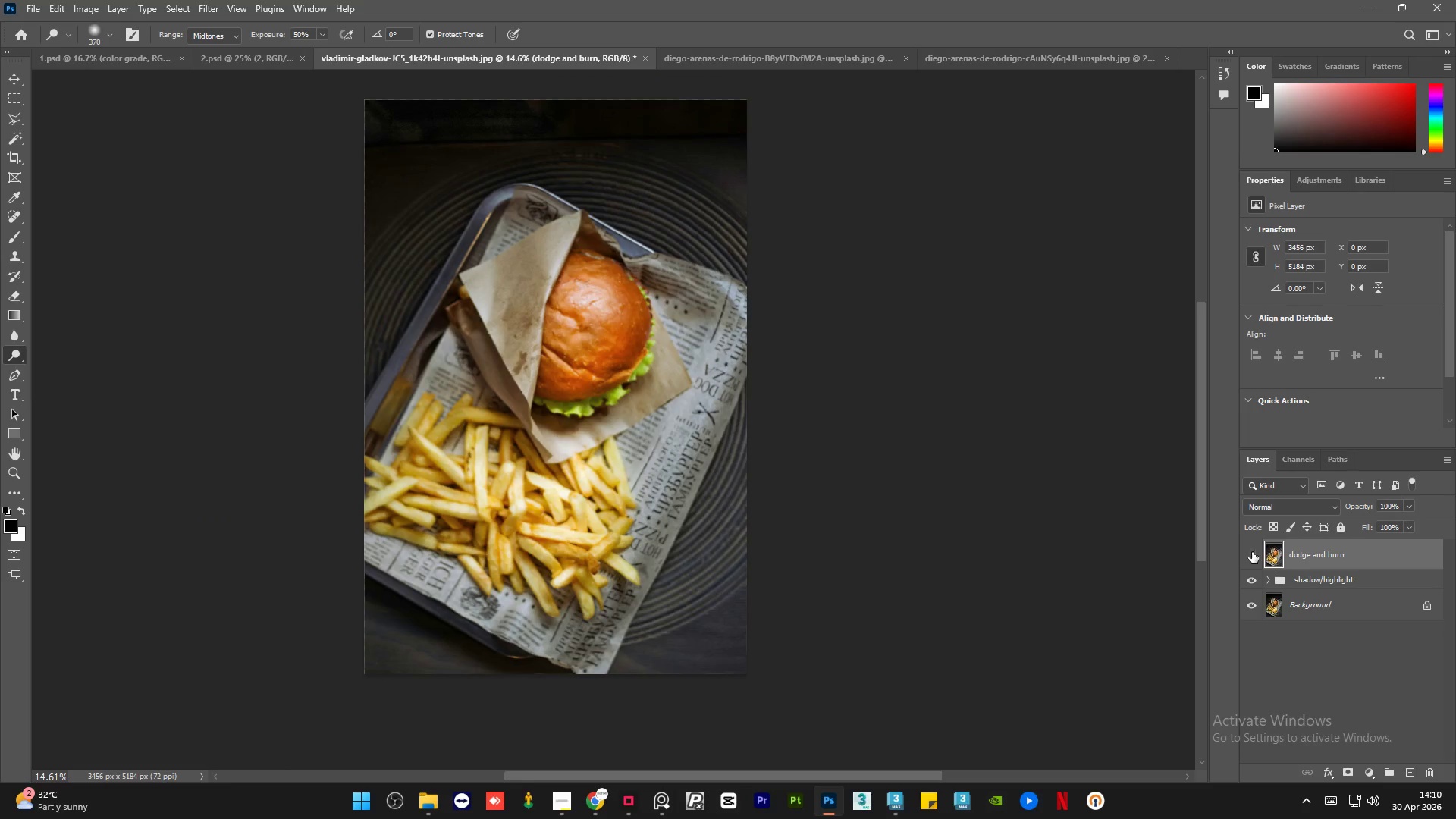 
double_click([1252, 552])
 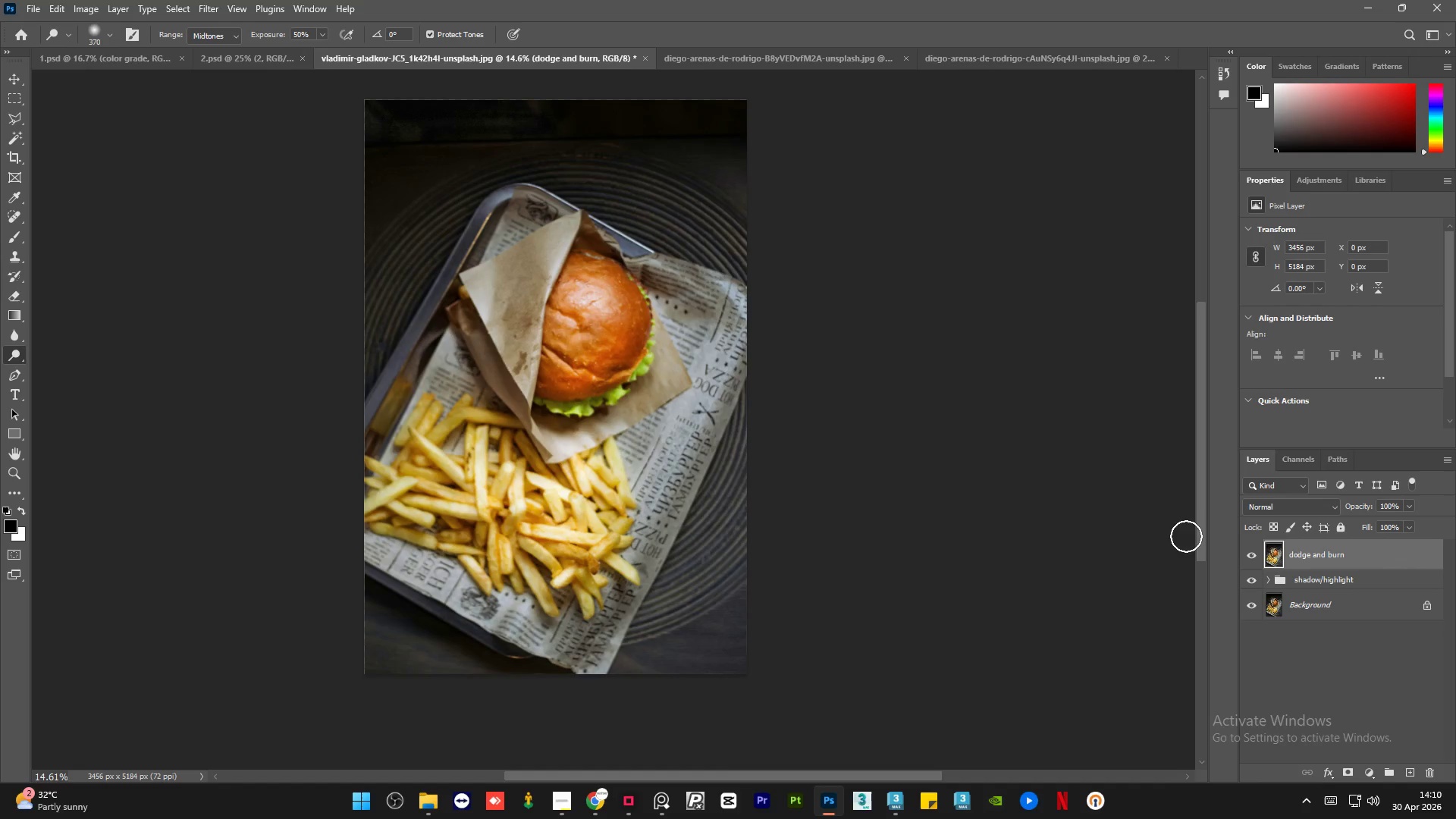 
hold_key(key=AltLeft, duration=0.58)
 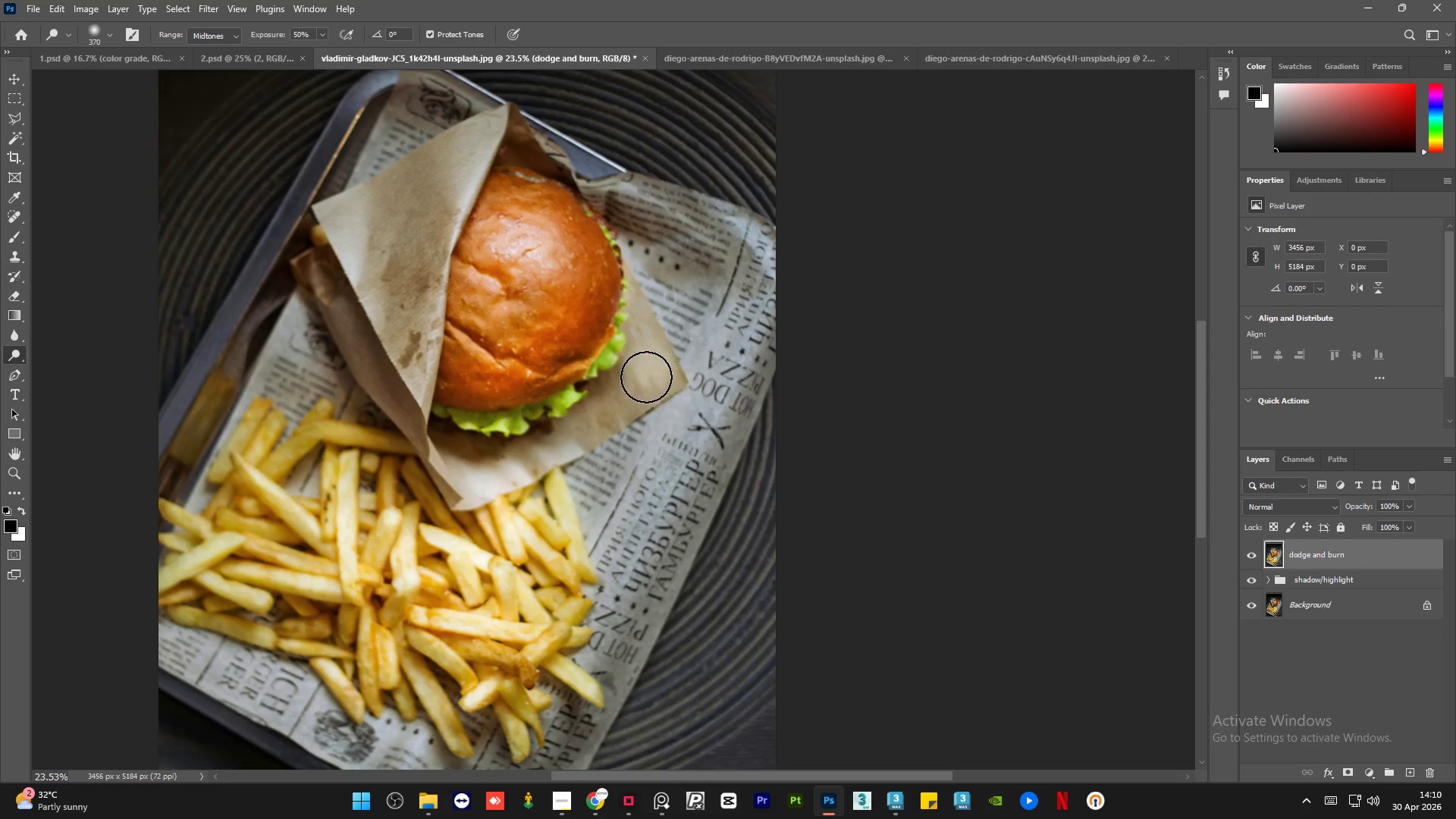 
left_click_drag(start_coordinate=[657, 375], to_coordinate=[398, 410])
 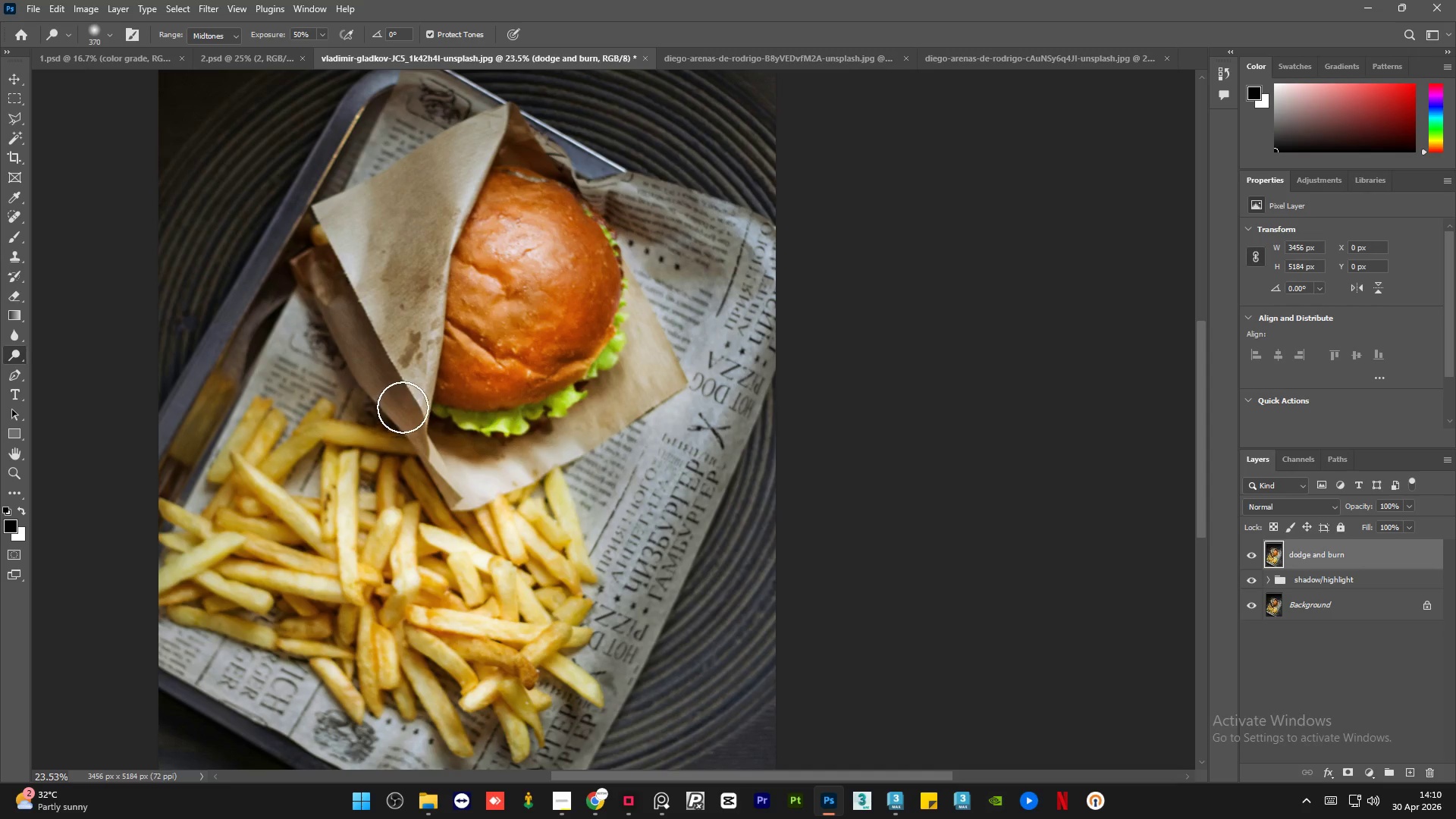 
scroll: coordinate [690, 381], scroll_direction: up, amount: 5.0
 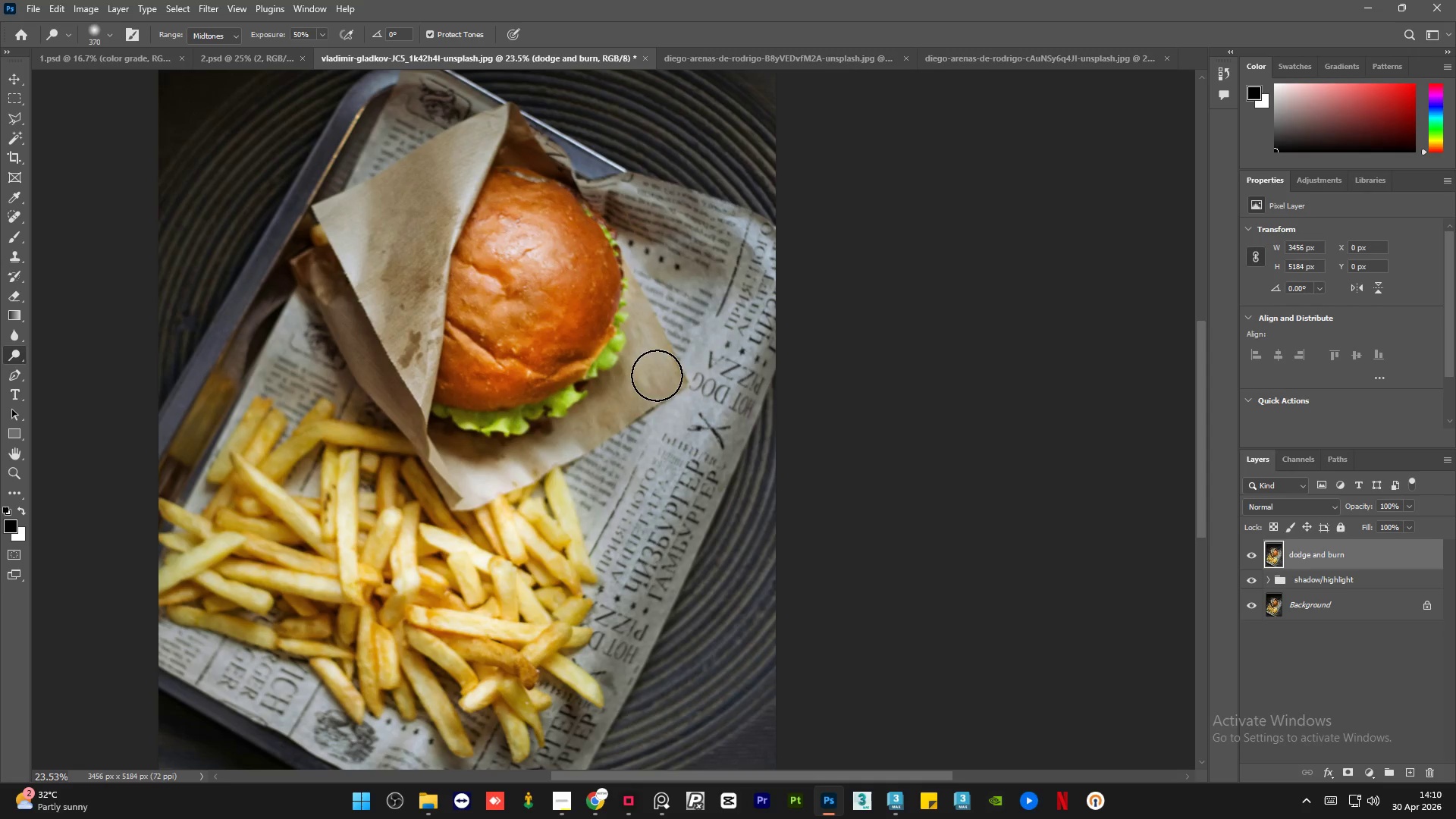 
left_click_drag(start_coordinate=[403, 404], to_coordinate=[404, 373])
 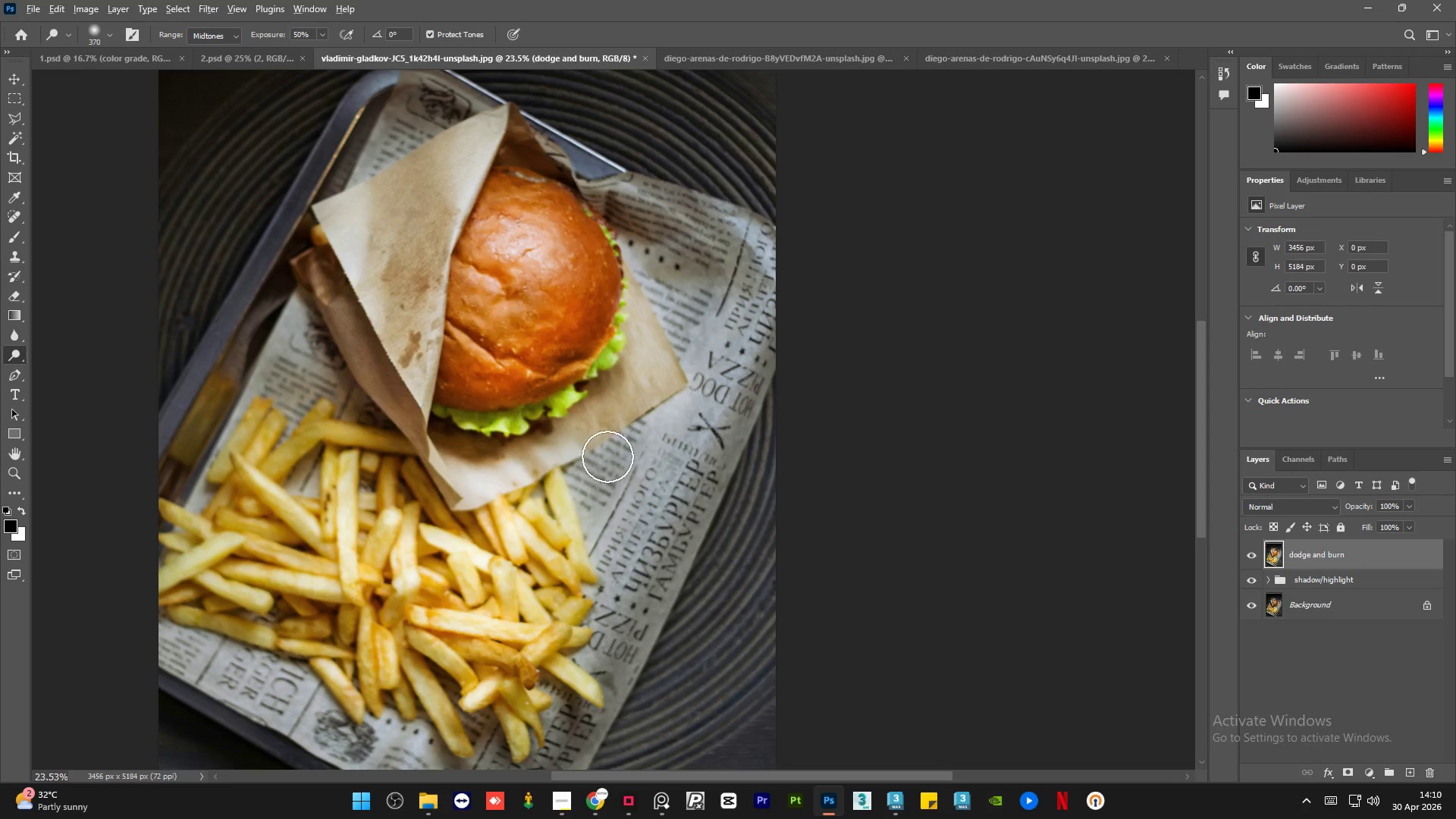 
hold_key(key=AltLeft, duration=0.95)
scroll: coordinate [799, 523], scroll_direction: down, amount: 5.0
 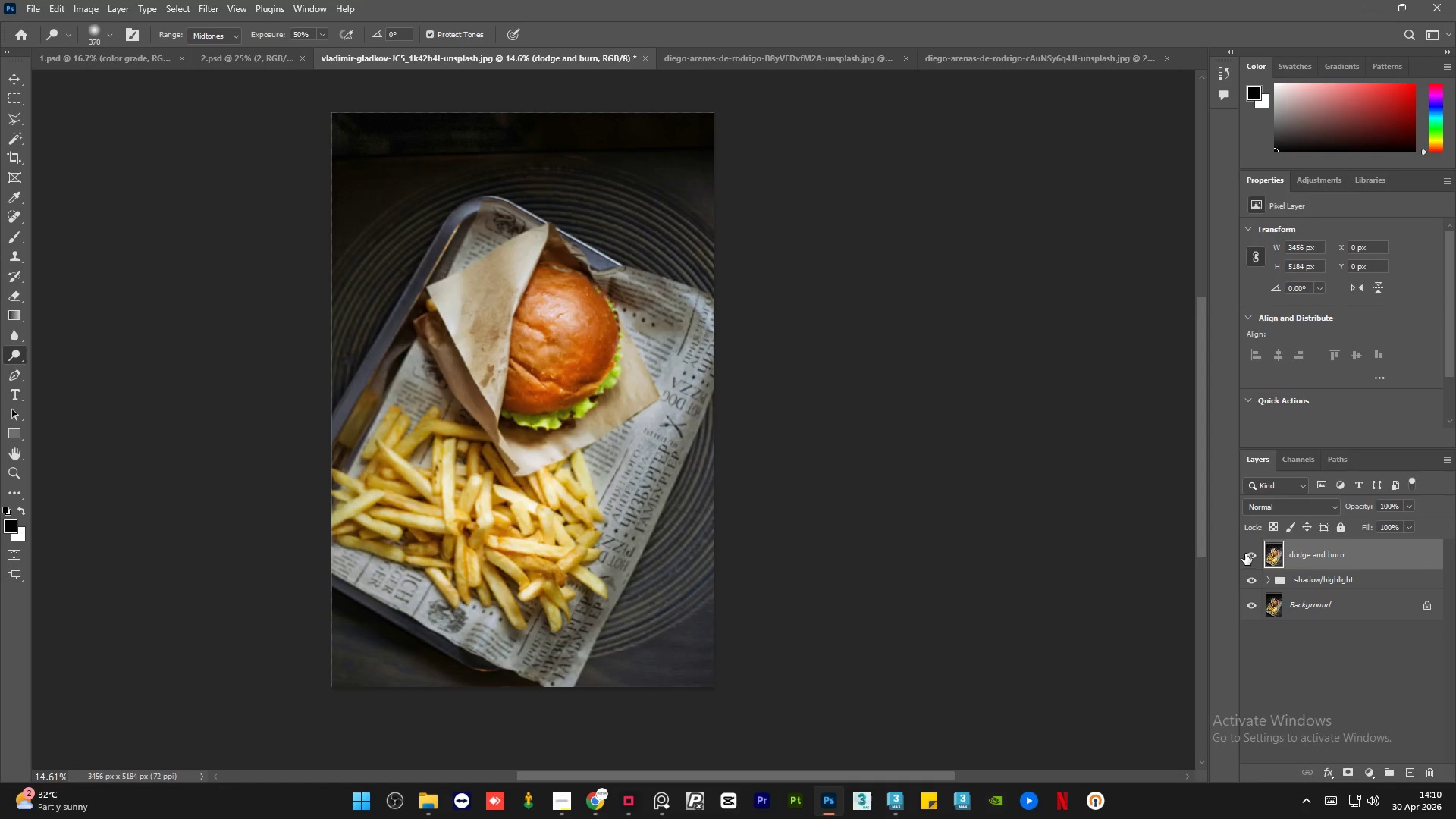 
double_click([1248, 552])
 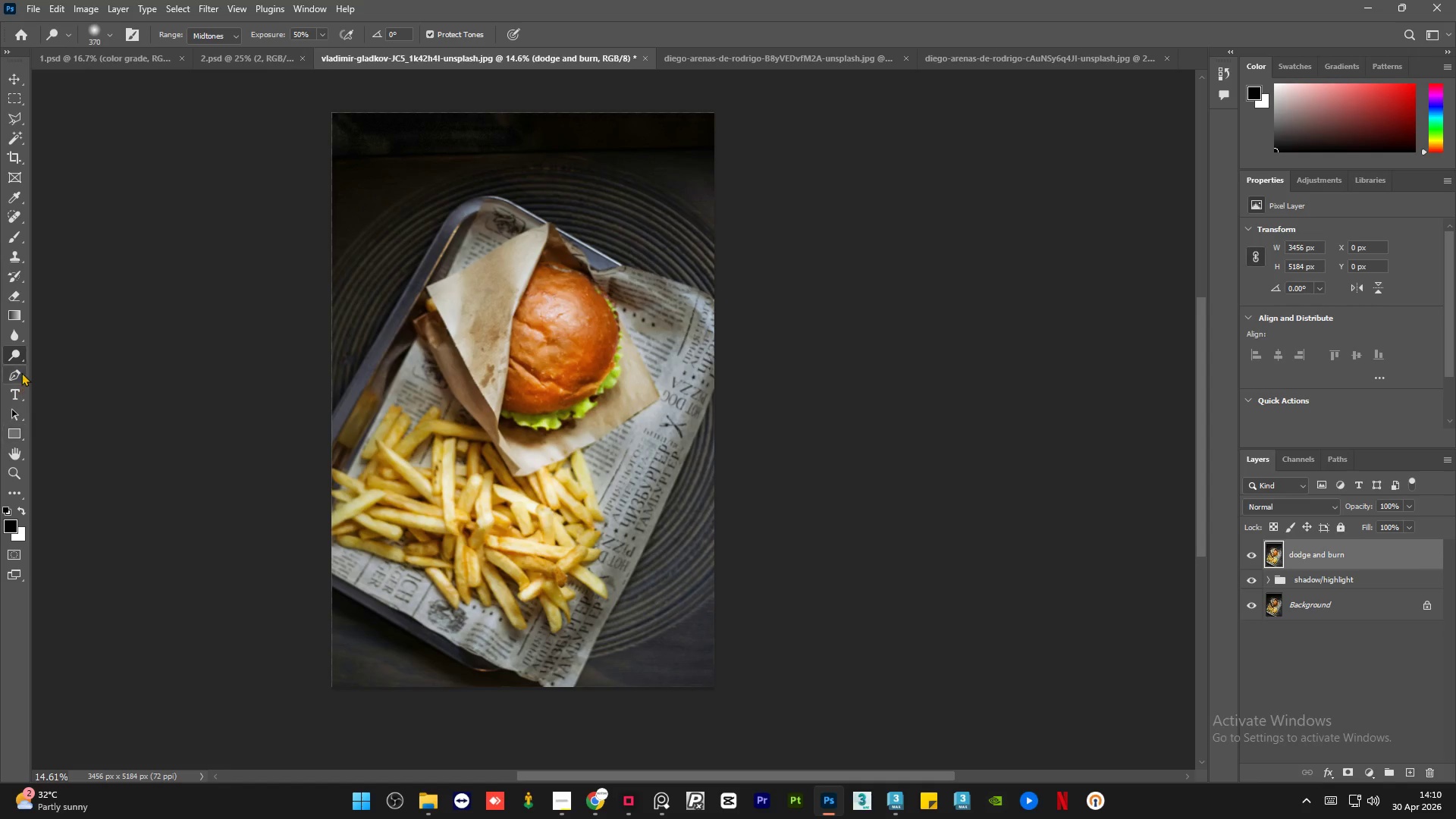 
right_click([15, 354])
 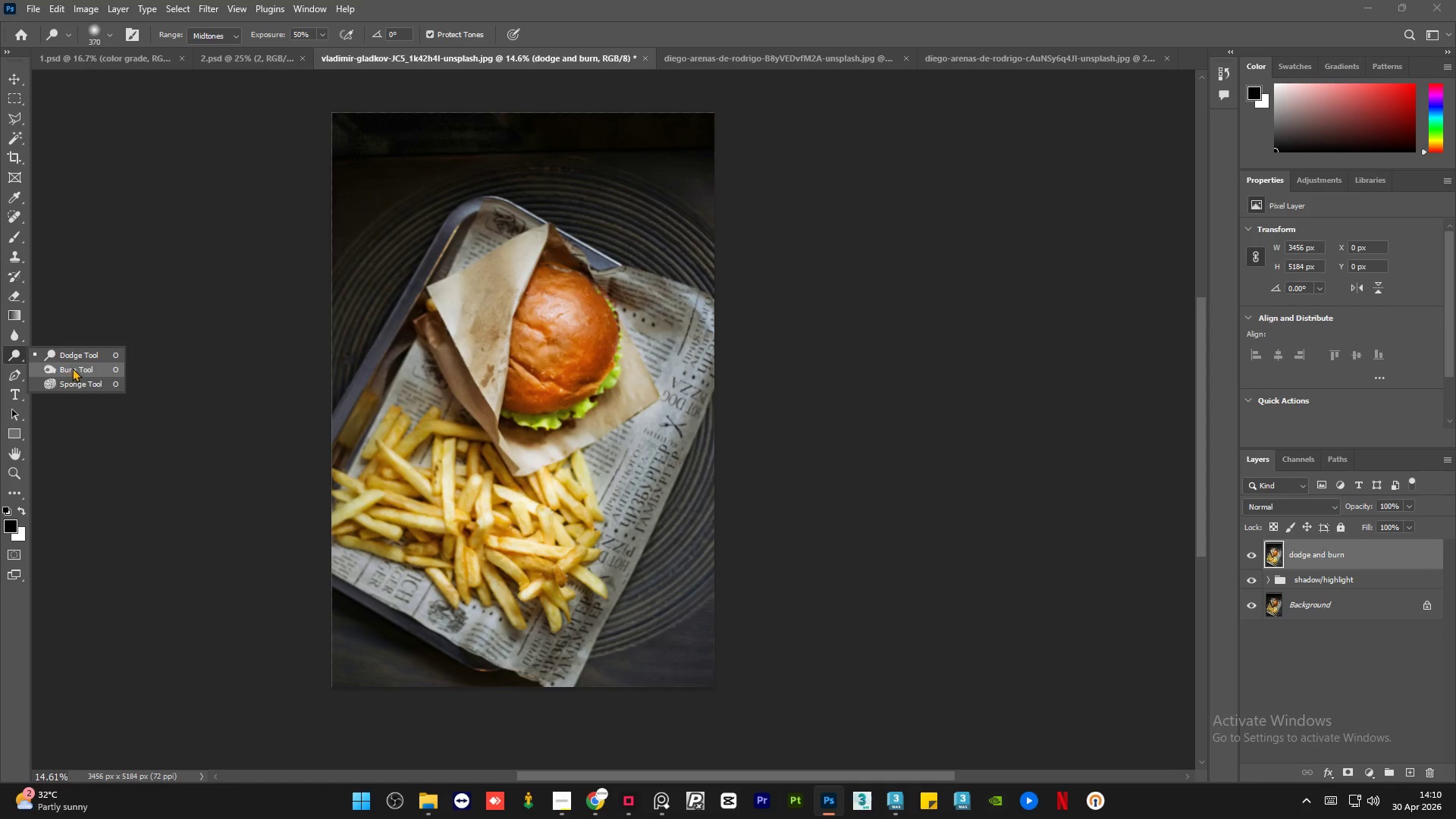 
left_click([73, 366])
 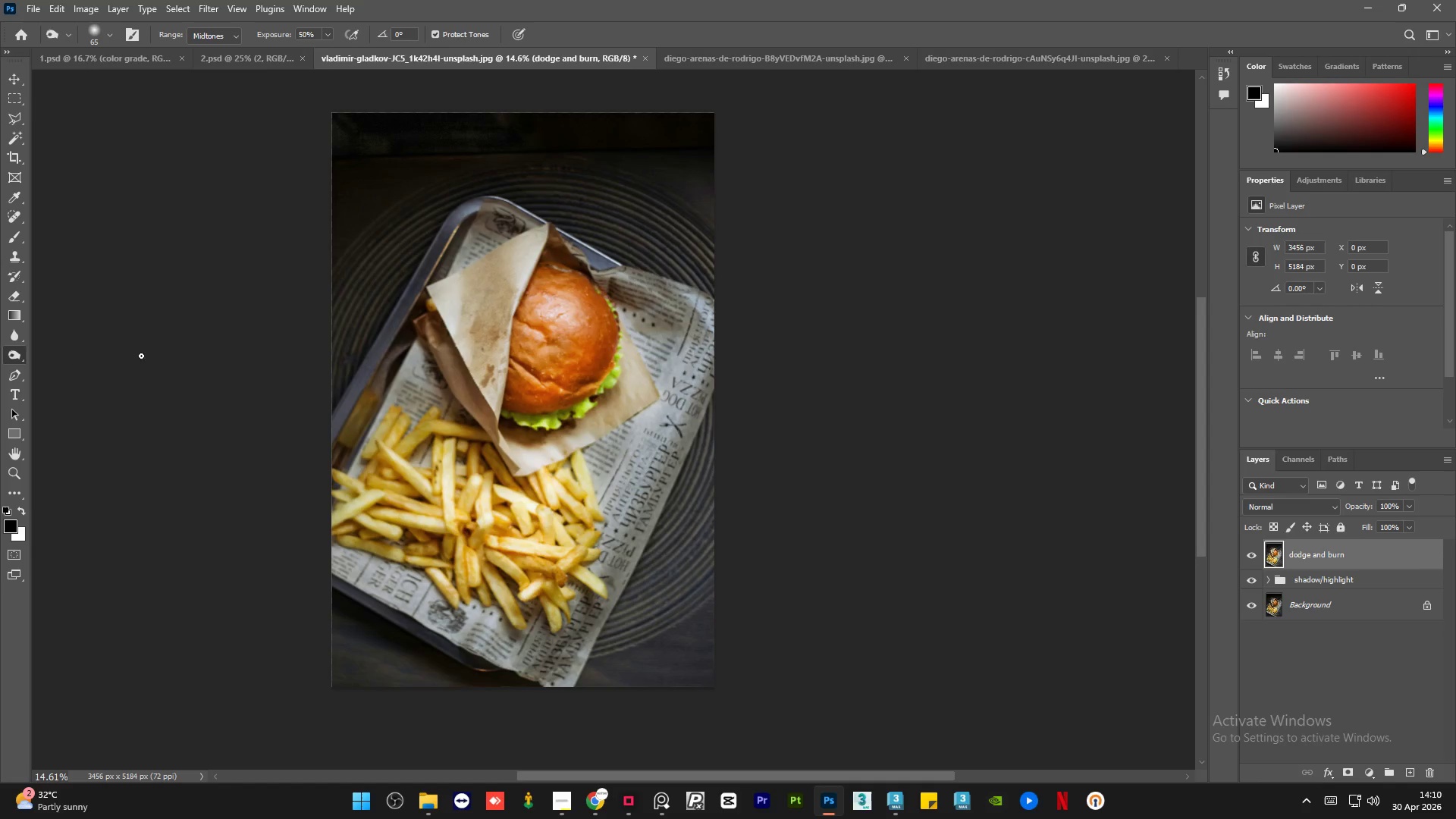 
hold_key(key=AltLeft, duration=1.53)
 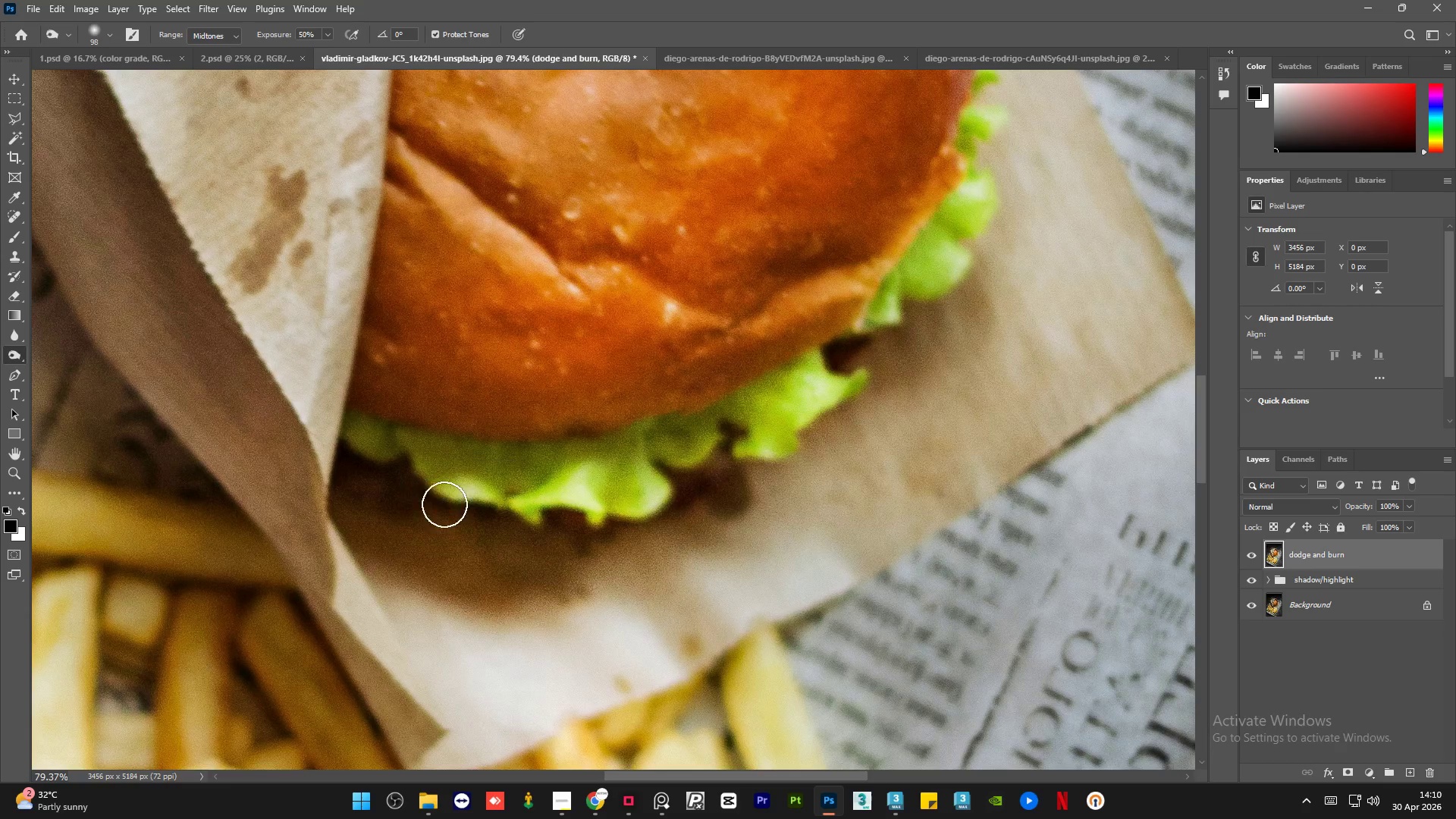 
hold_key(key=AltLeft, duration=0.33)
 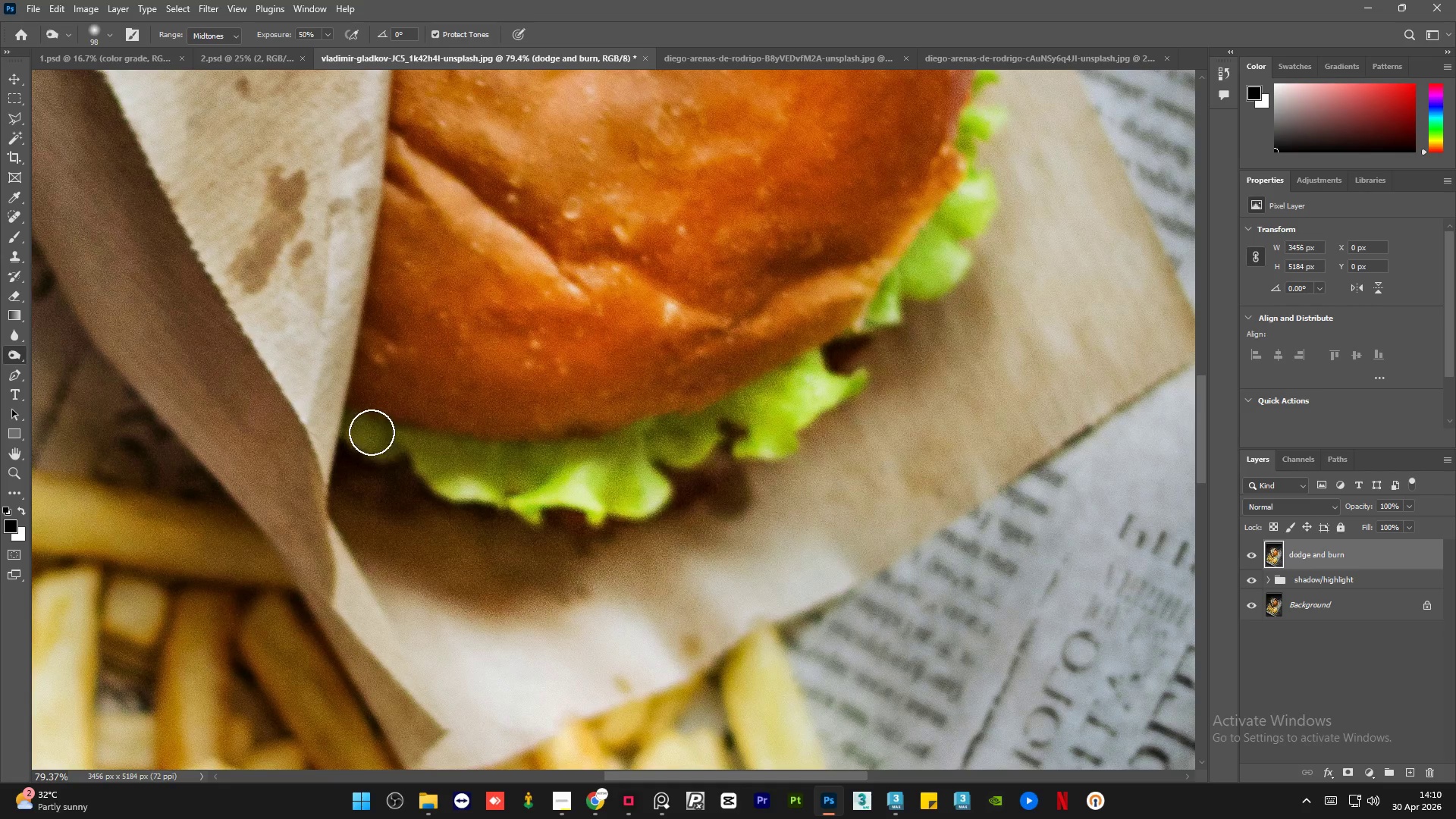 
scroll: coordinate [547, 479], scroll_direction: up, amount: 21.0
 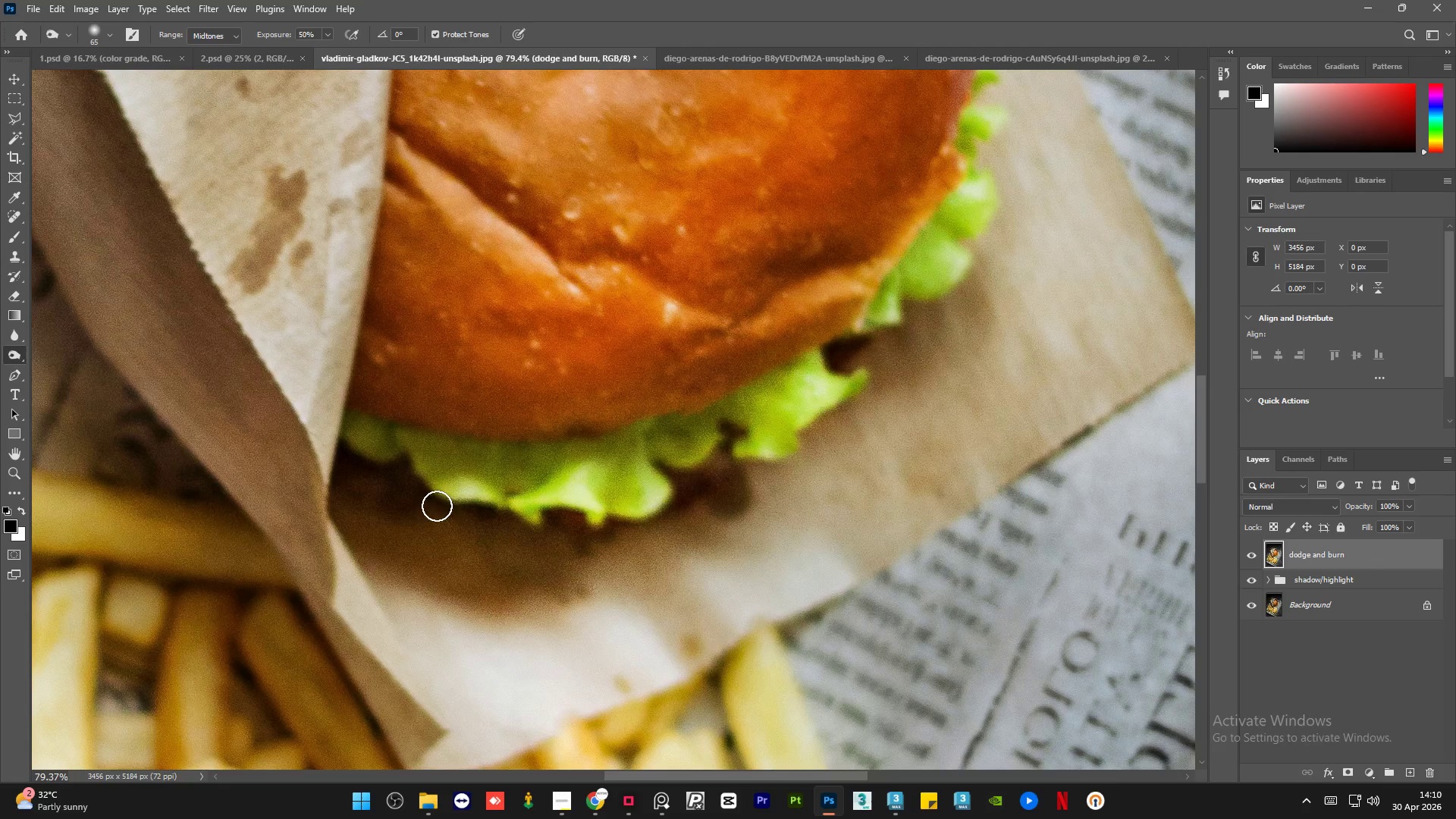 
left_click_drag(start_coordinate=[372, 432], to_coordinate=[397, 431])
 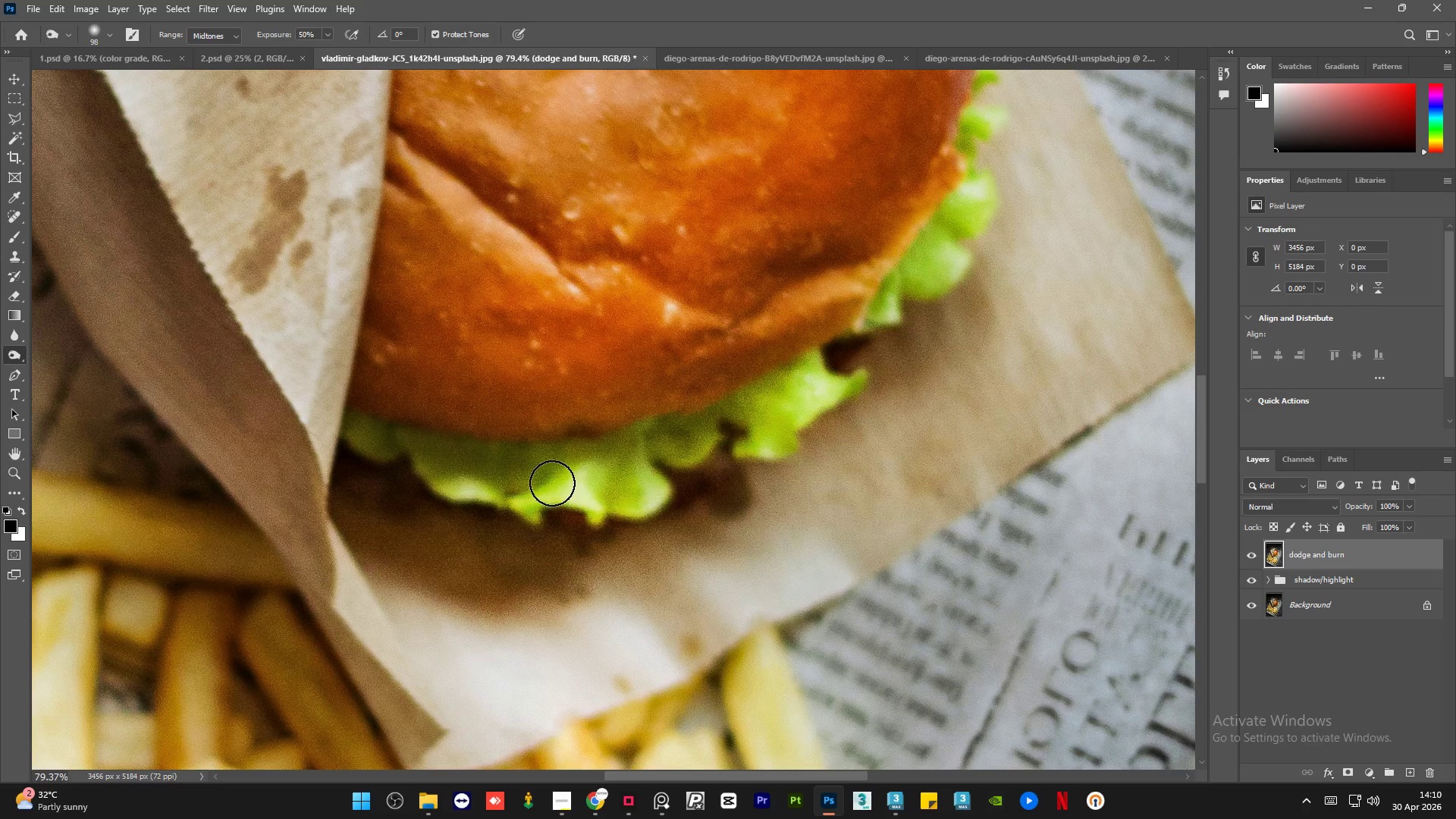 
key(Control+Z)
 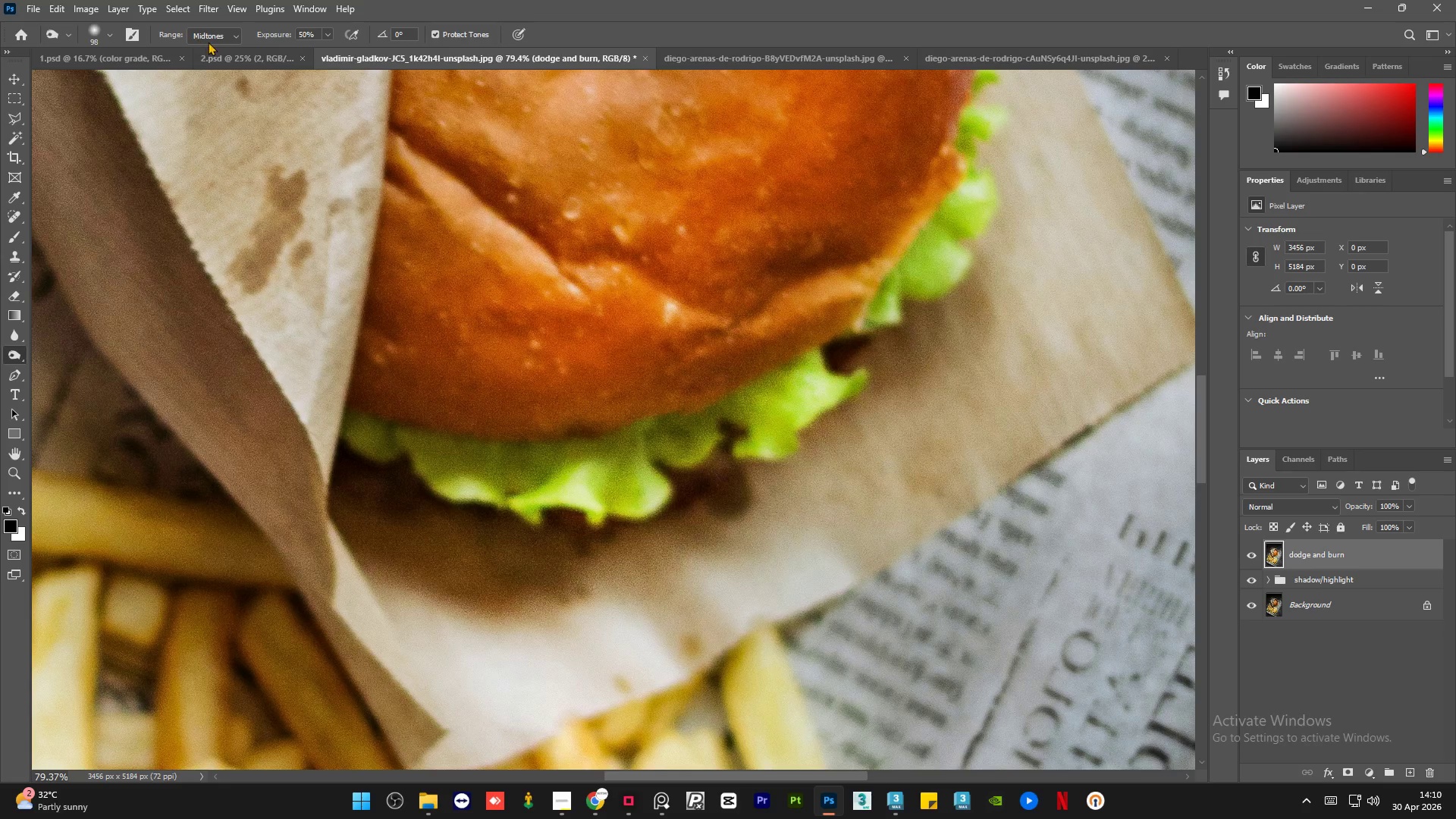 
left_click([226, 39])
 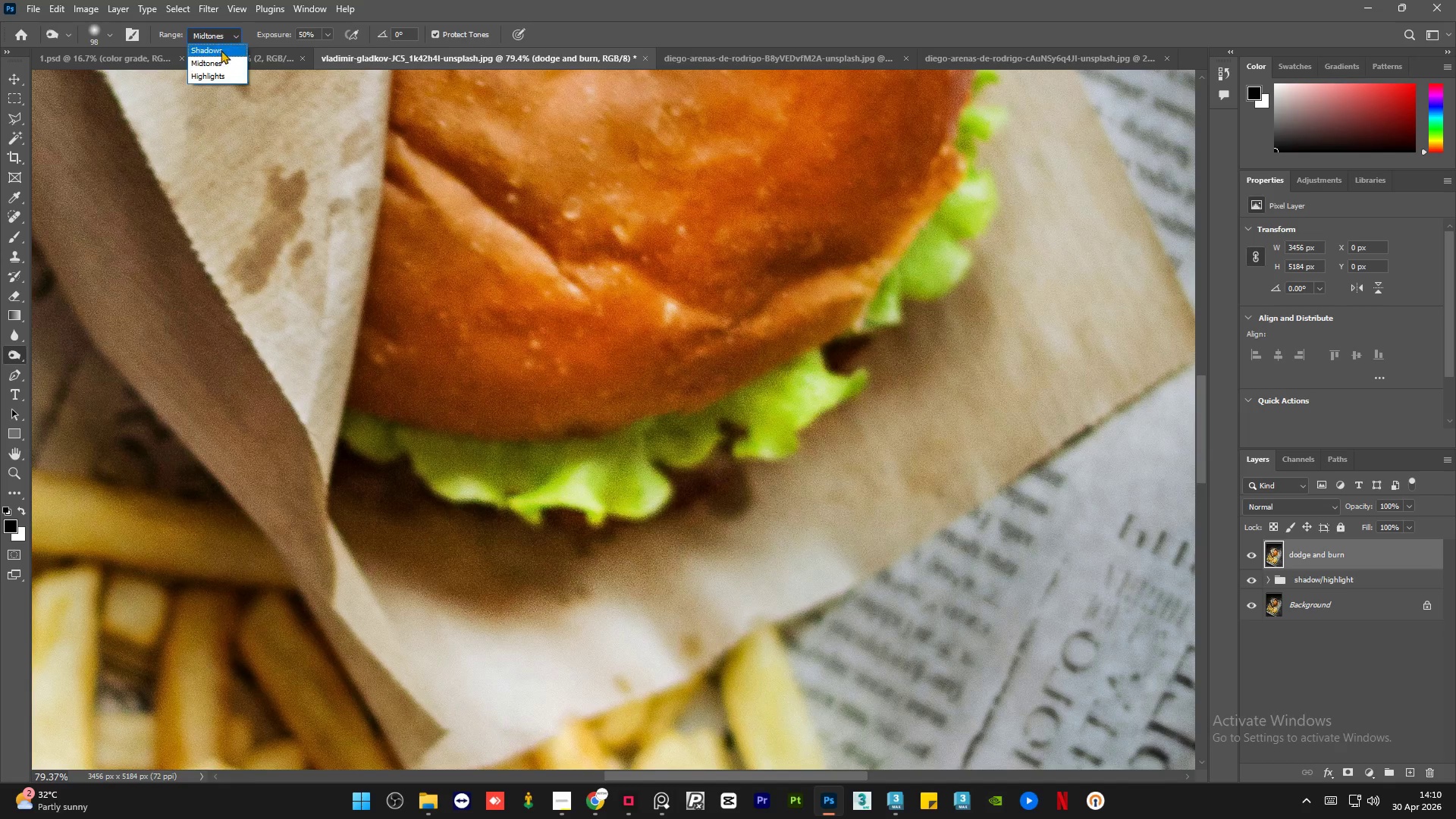 
left_click([221, 49])
 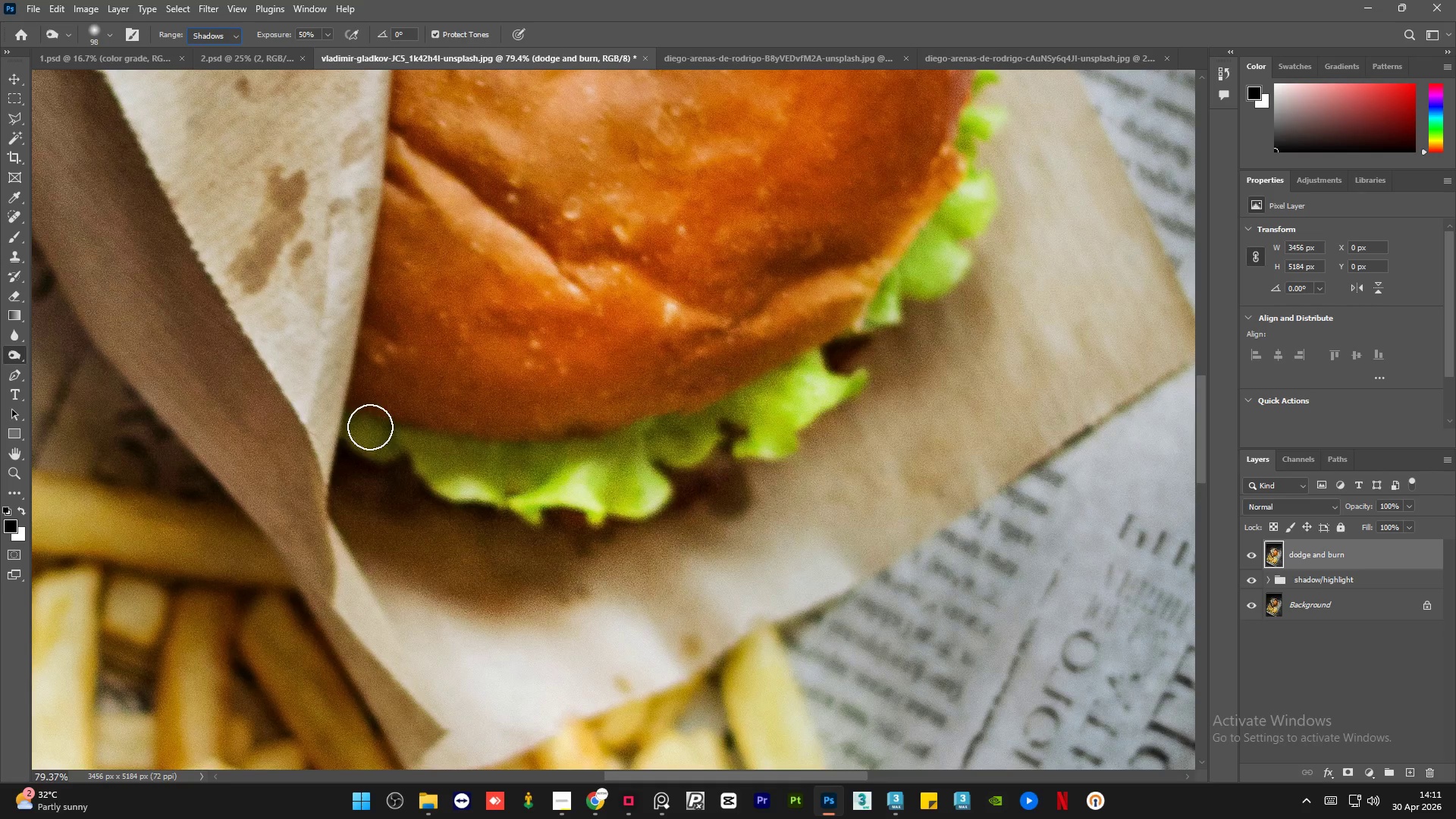 
left_click_drag(start_coordinate=[369, 427], to_coordinate=[362, 430])
 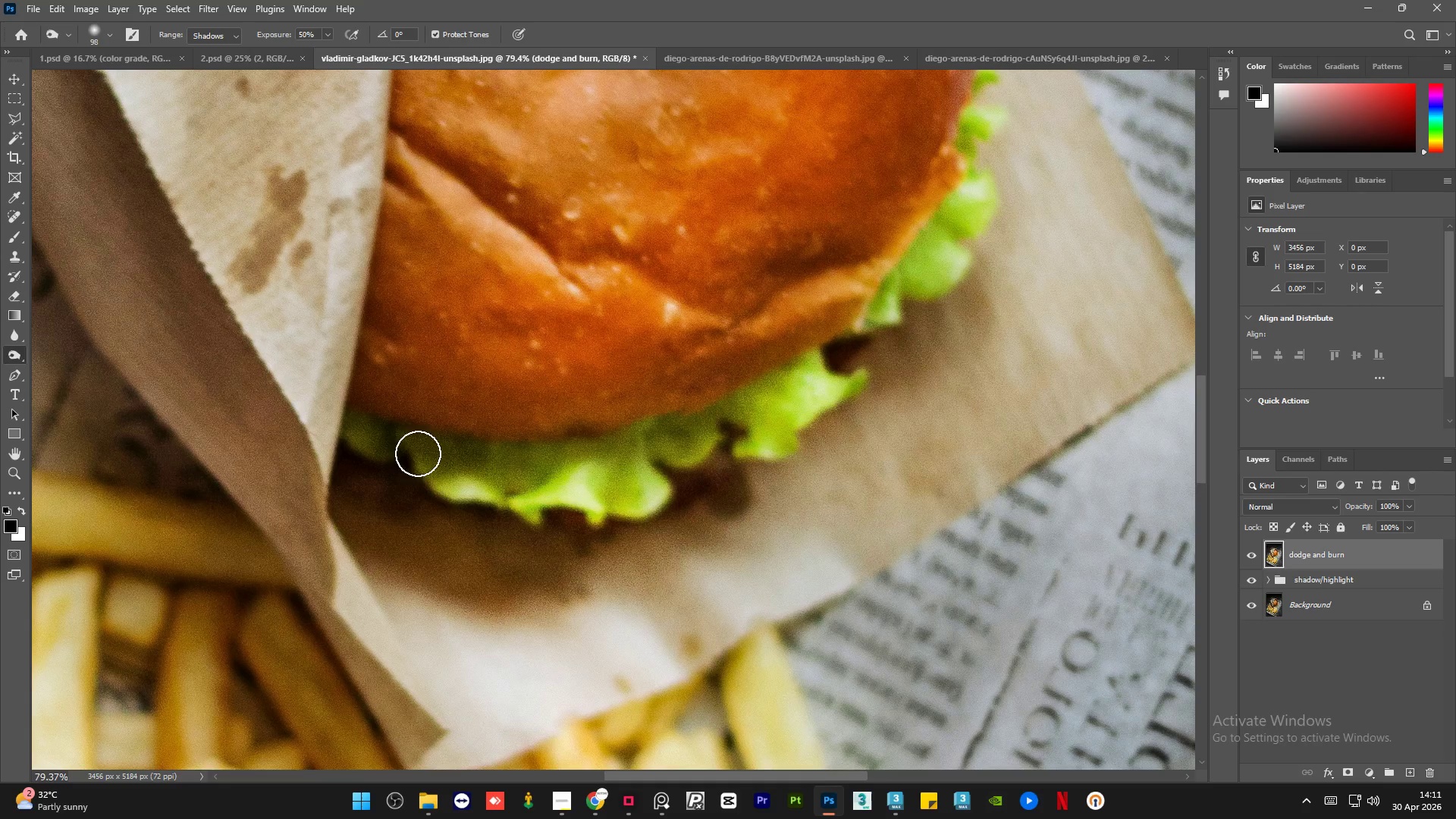 
key(Control+Z)
 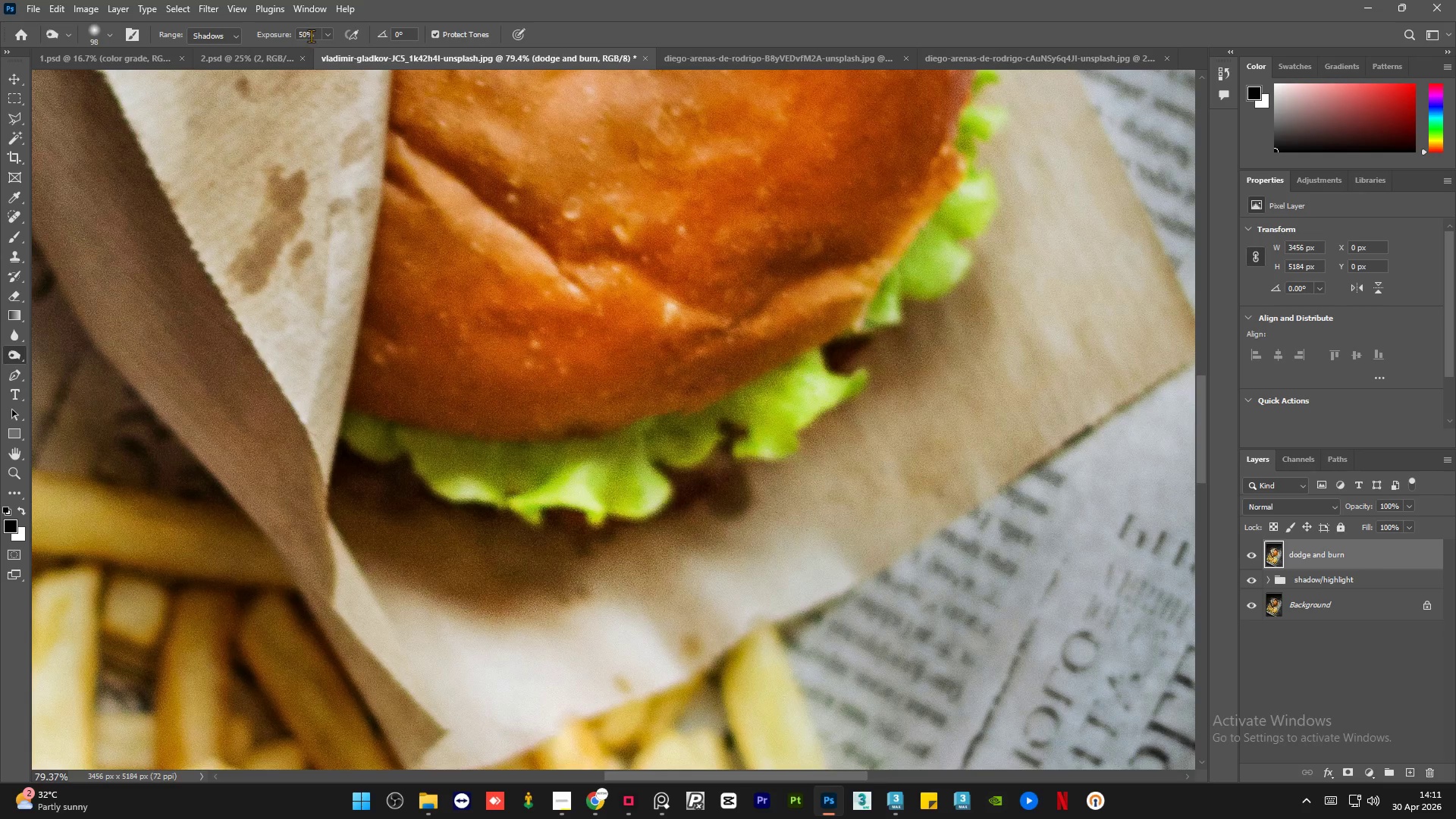 
double_click([311, 36])
 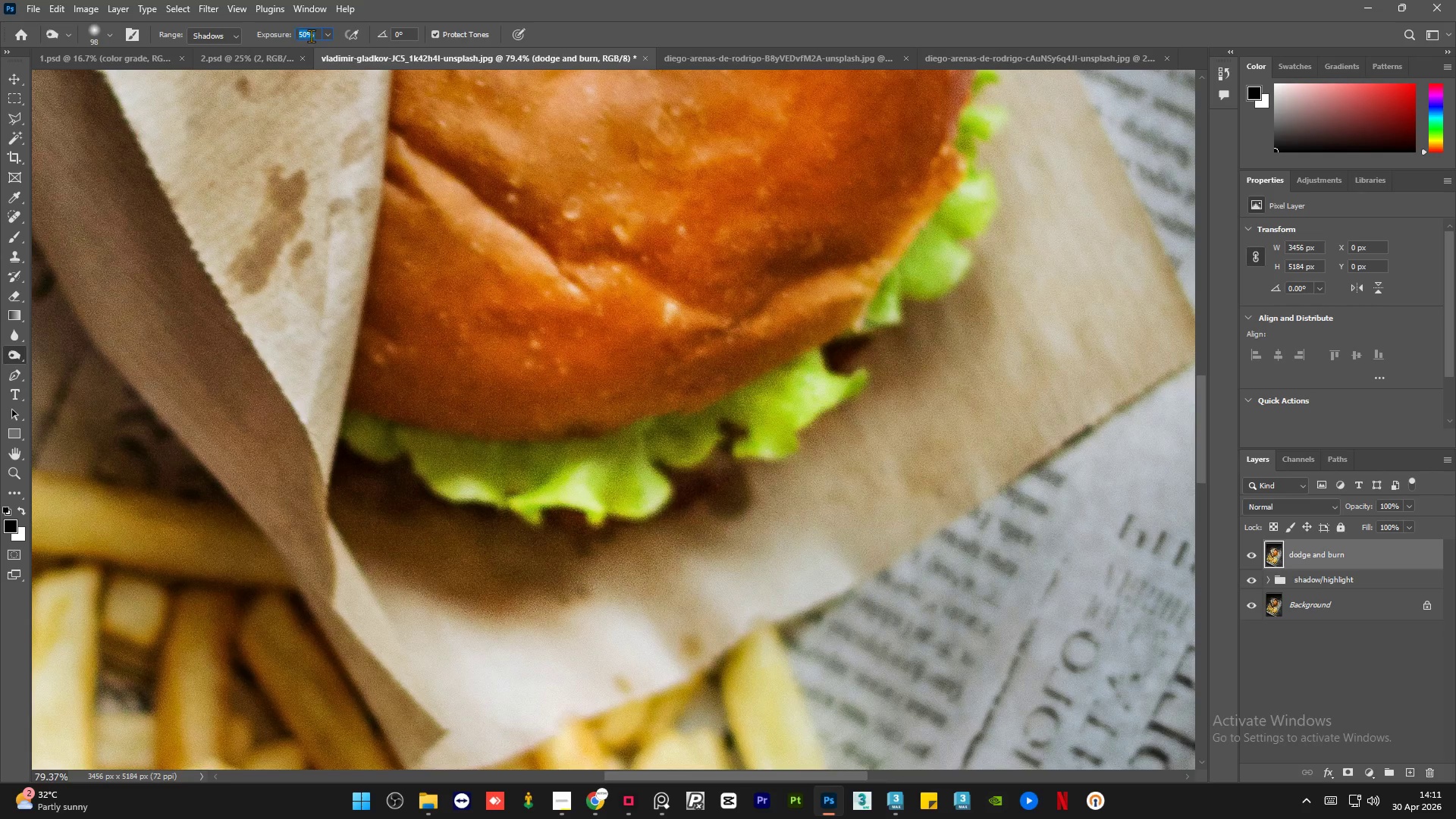 
key(Numpad2)
 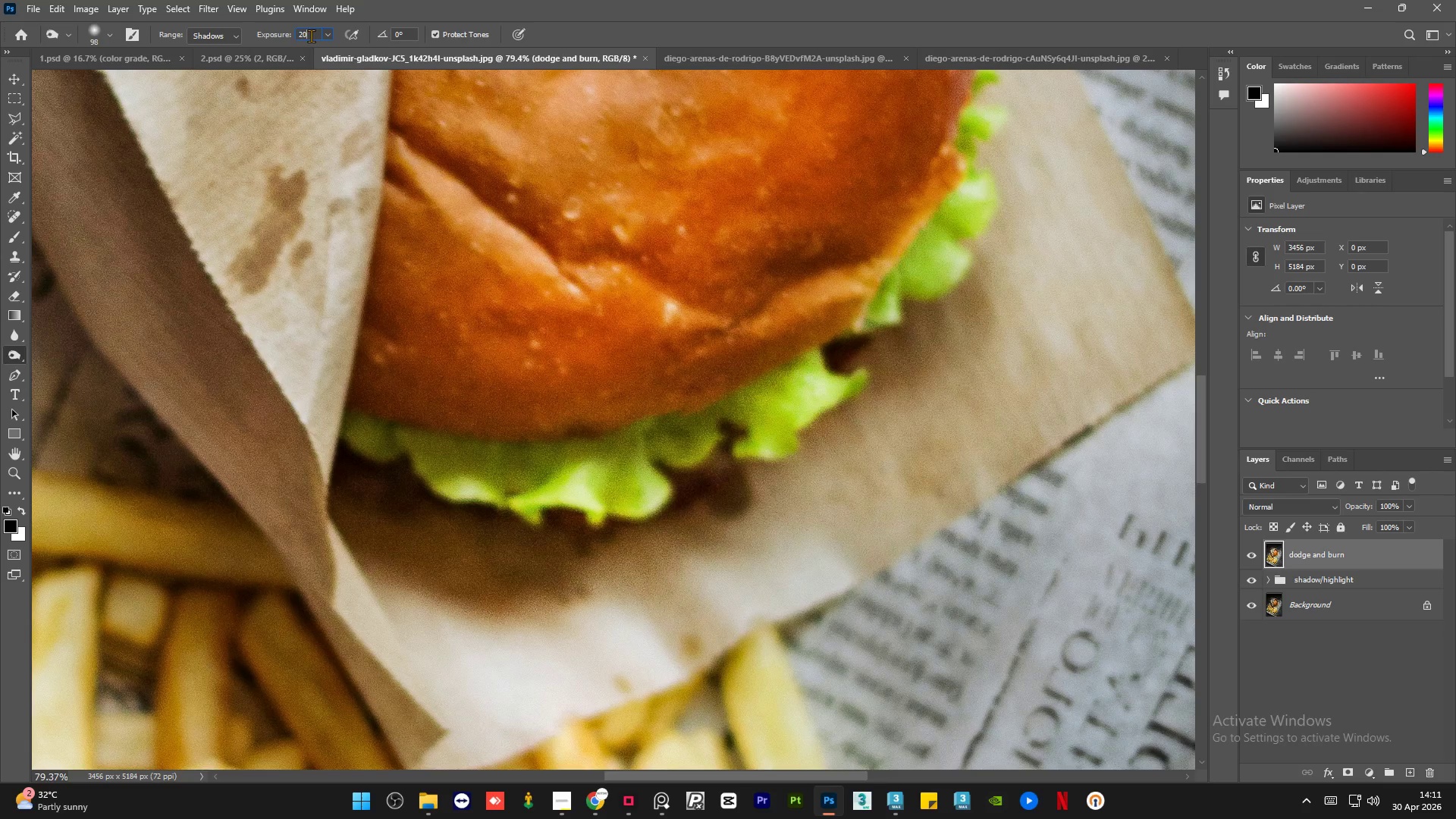 
key(Numpad0)
 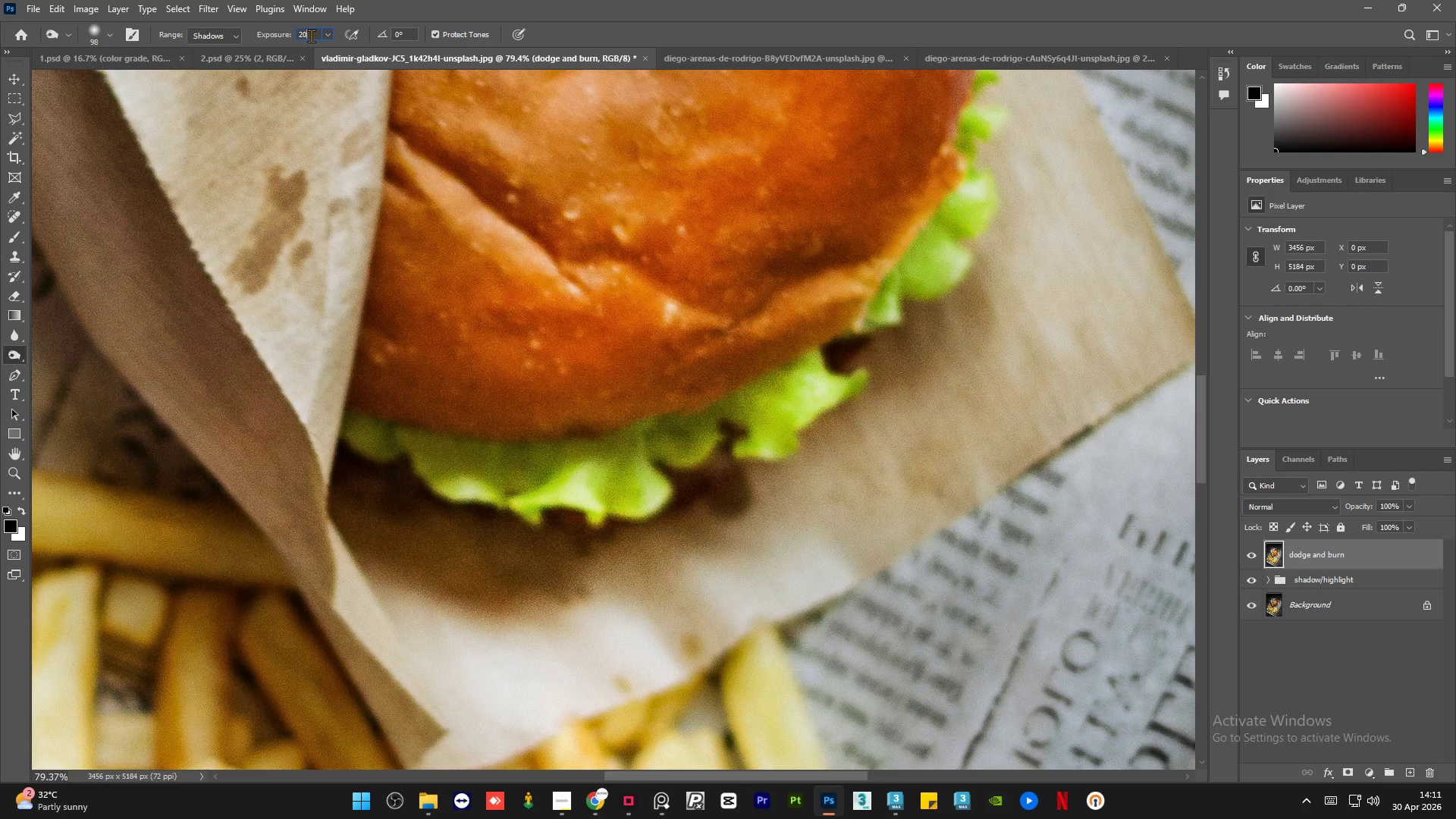 
key(NumpadEnter)
 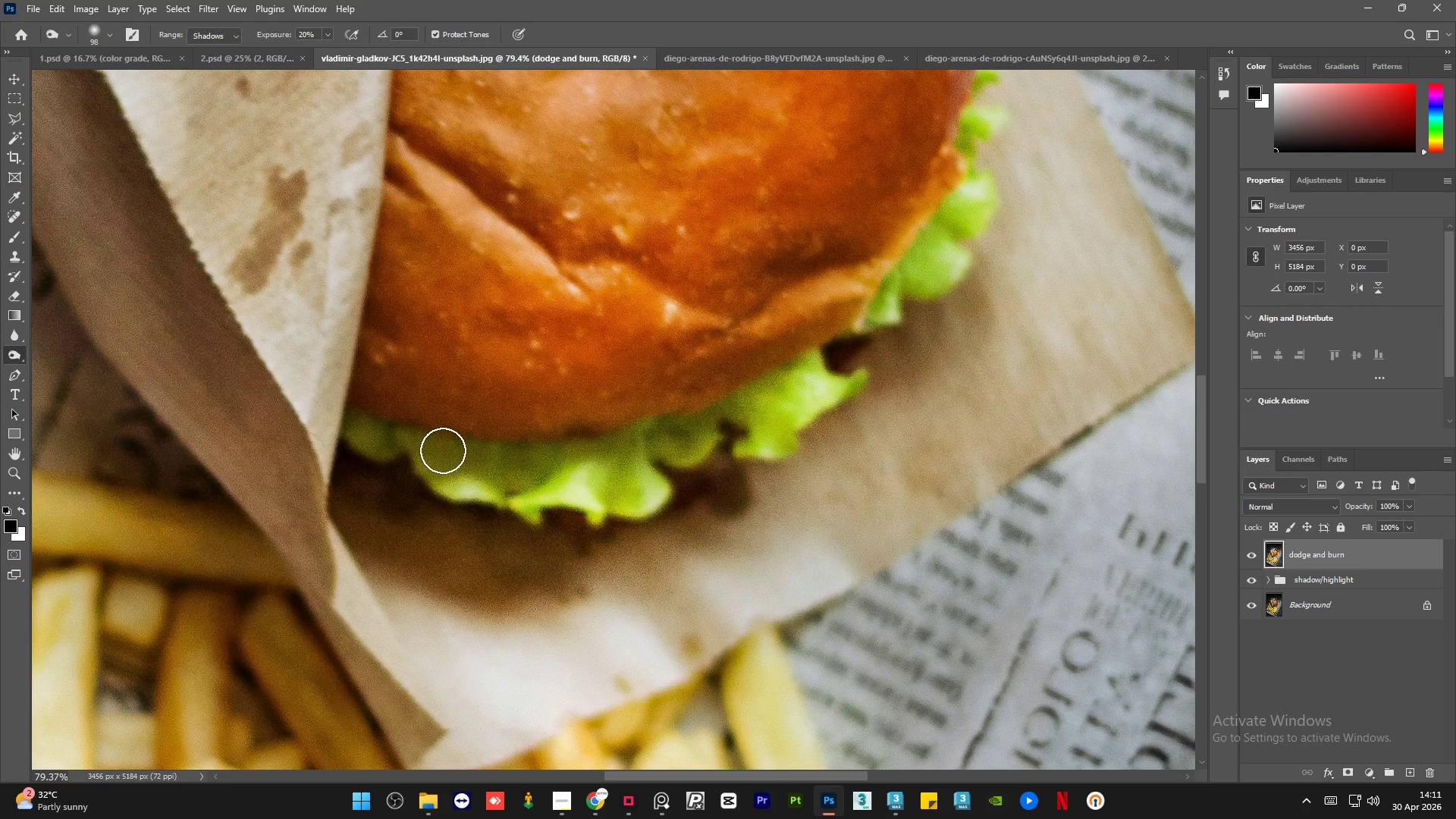 
left_click_drag(start_coordinate=[460, 461], to_coordinate=[371, 437])
 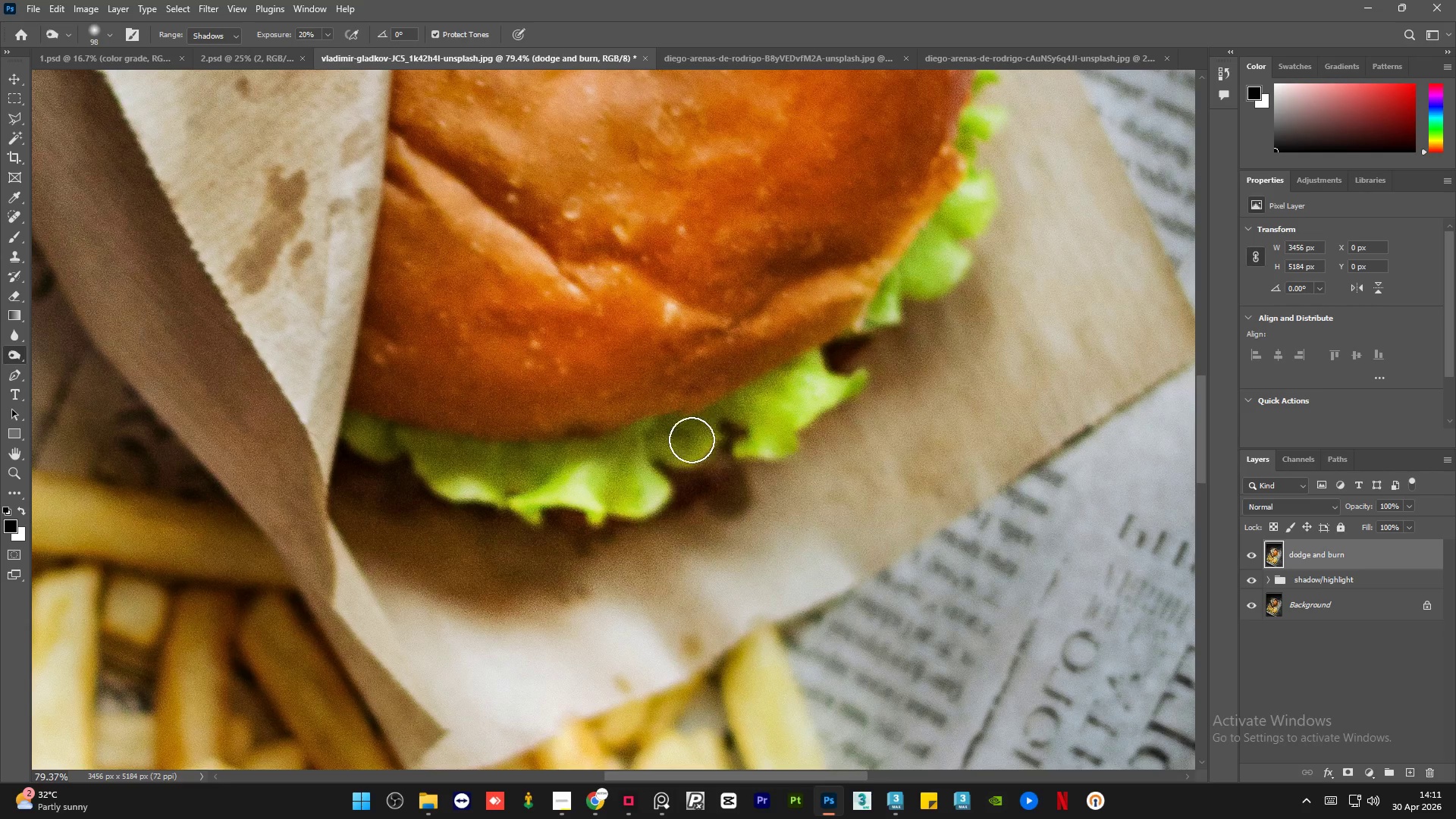 
left_click_drag(start_coordinate=[674, 440], to_coordinate=[745, 394])
 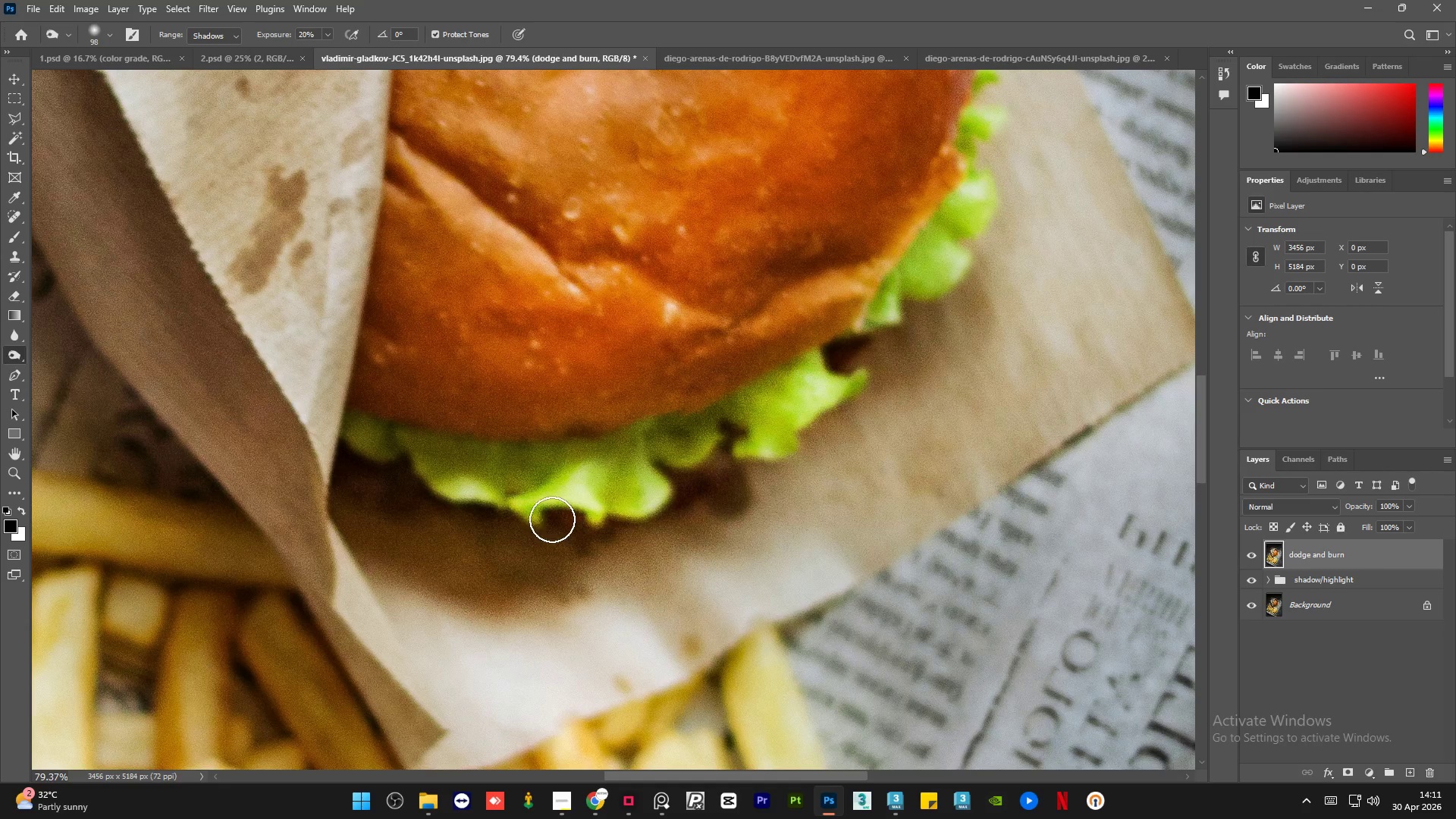 
left_click_drag(start_coordinate=[529, 518], to_coordinate=[673, 582])
 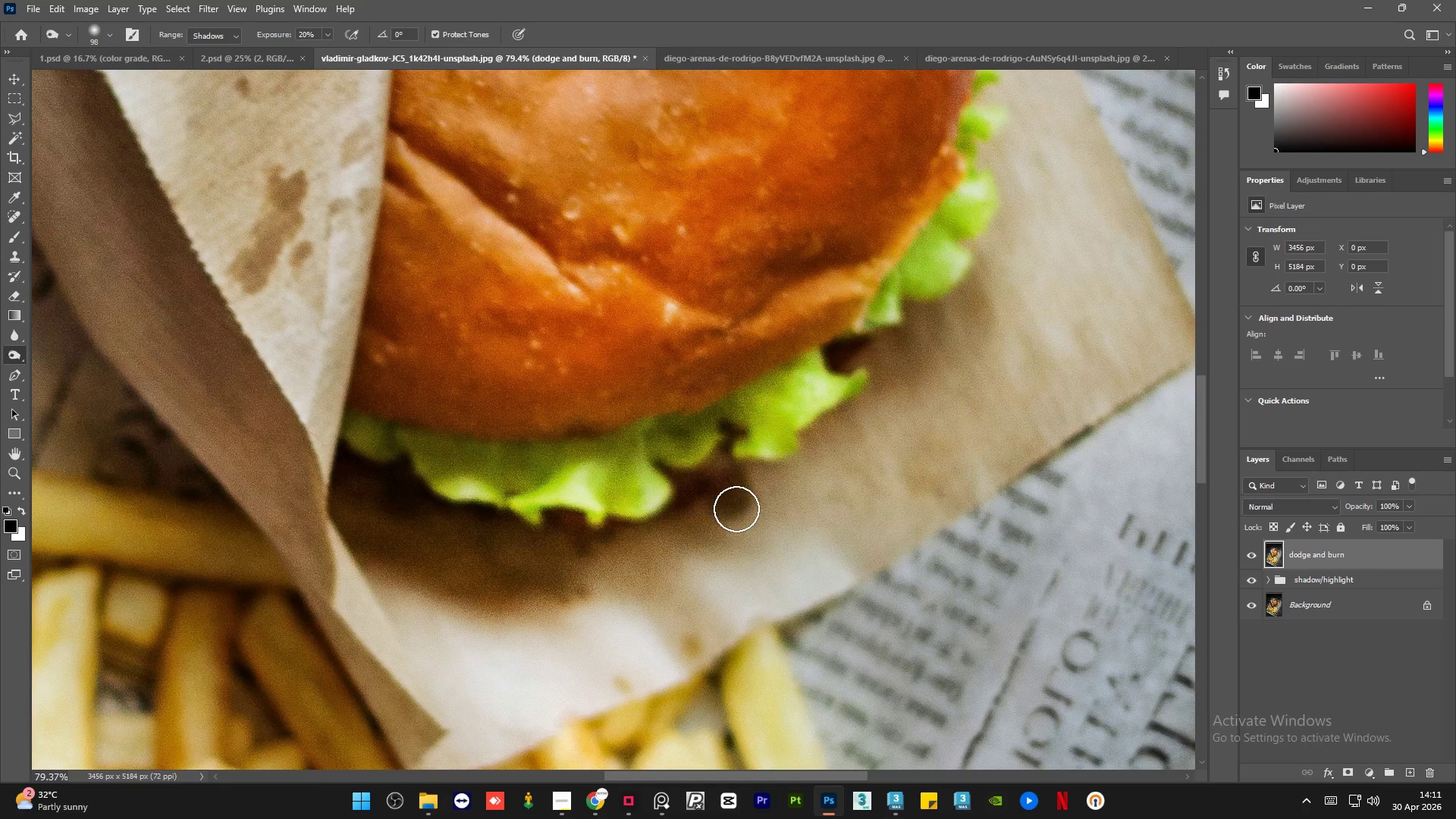 
hold_key(key=AltLeft, duration=0.69)
 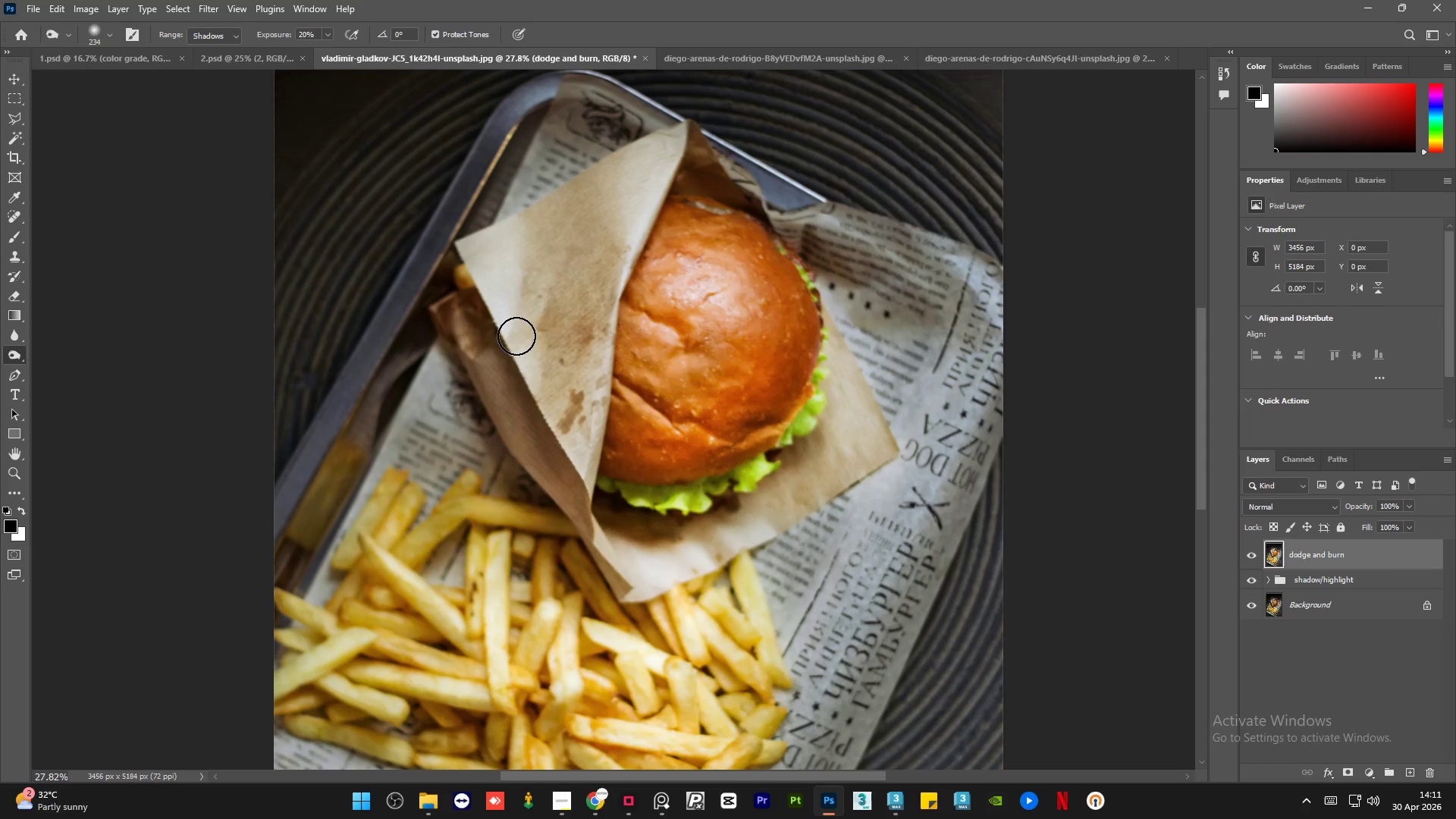 
hold_key(key=AltLeft, duration=0.38)
 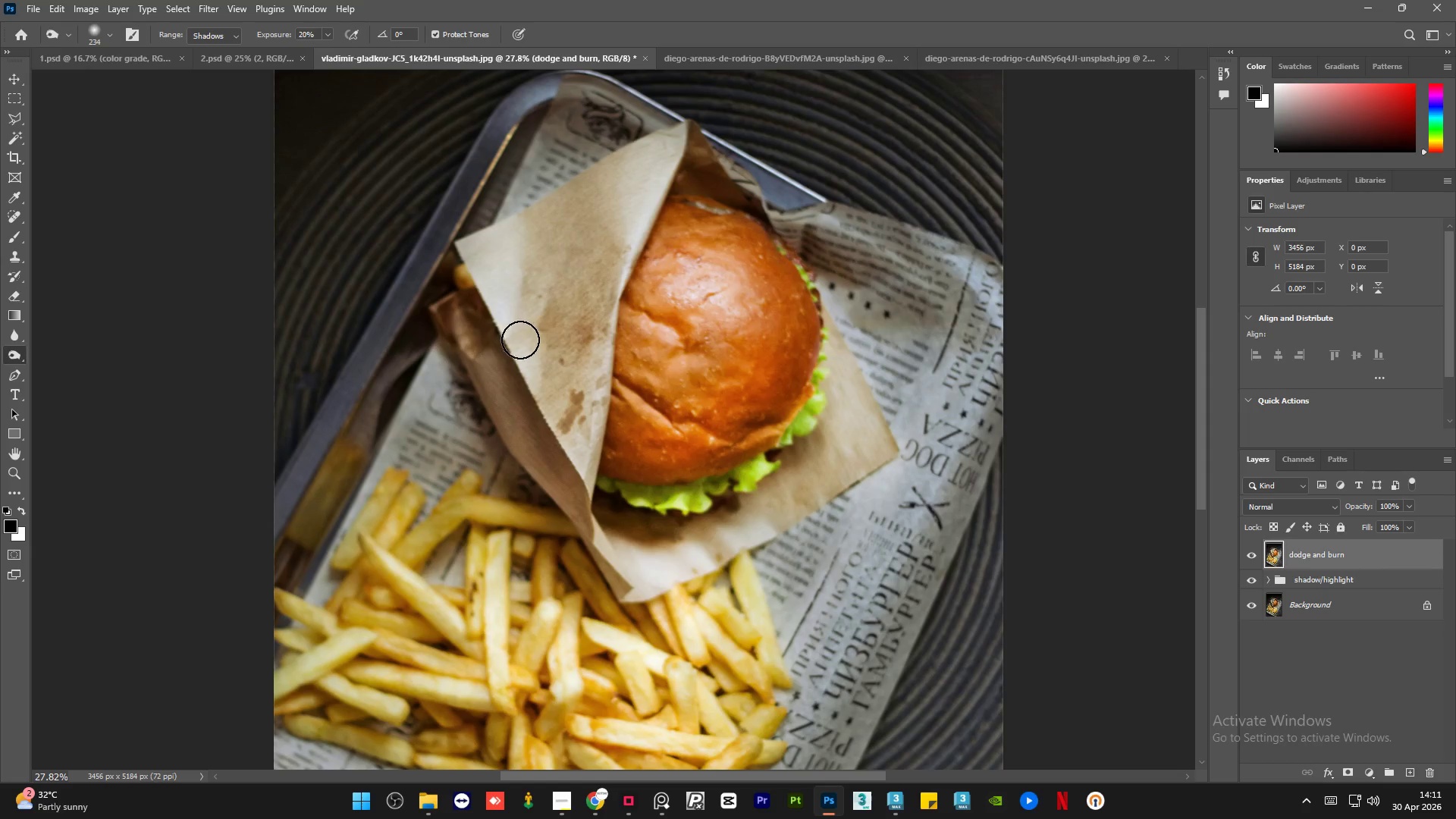 
scroll: coordinate [725, 514], scroll_direction: down, amount: 11.0
 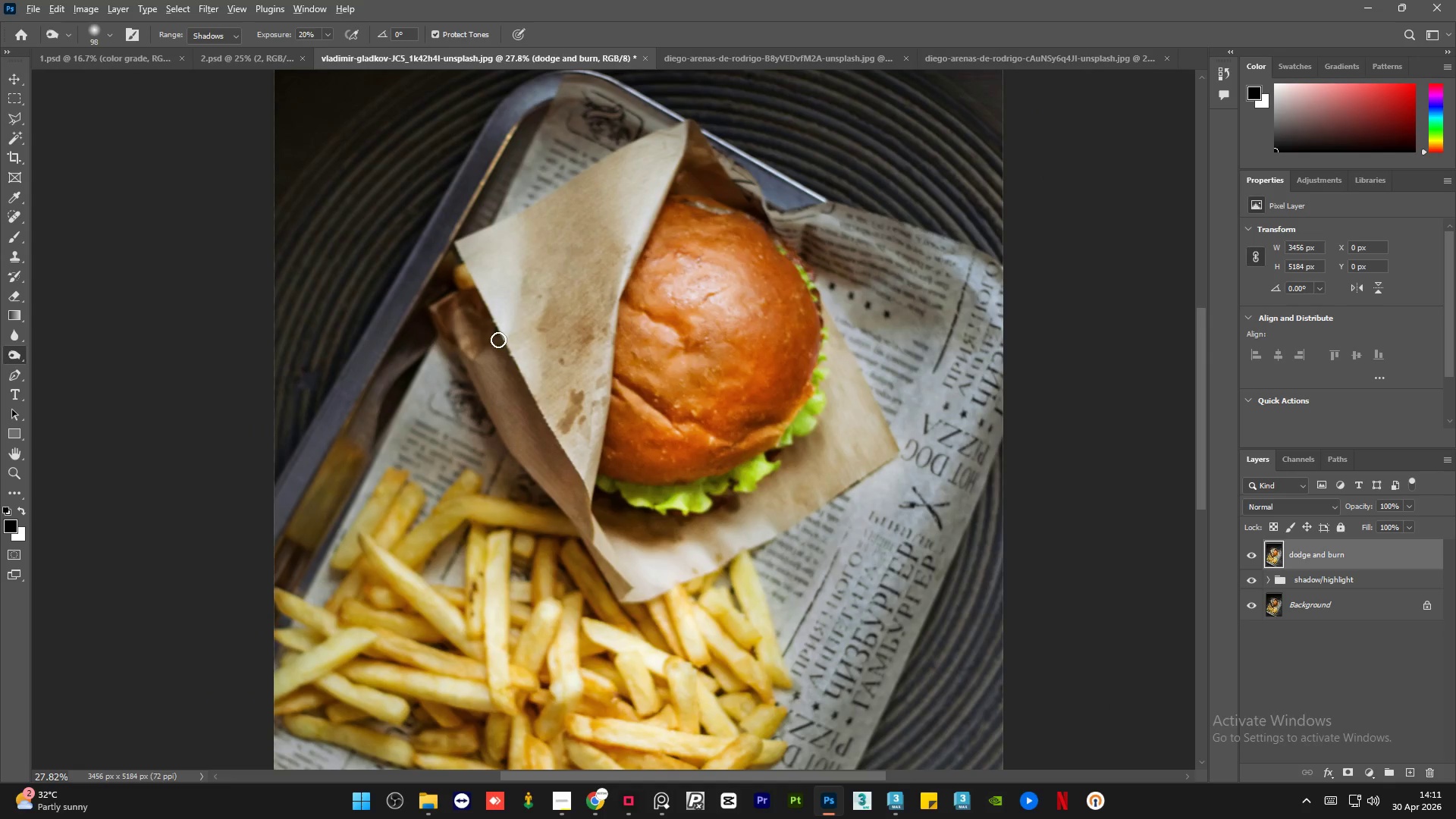 
key(Alt+AltLeft)
 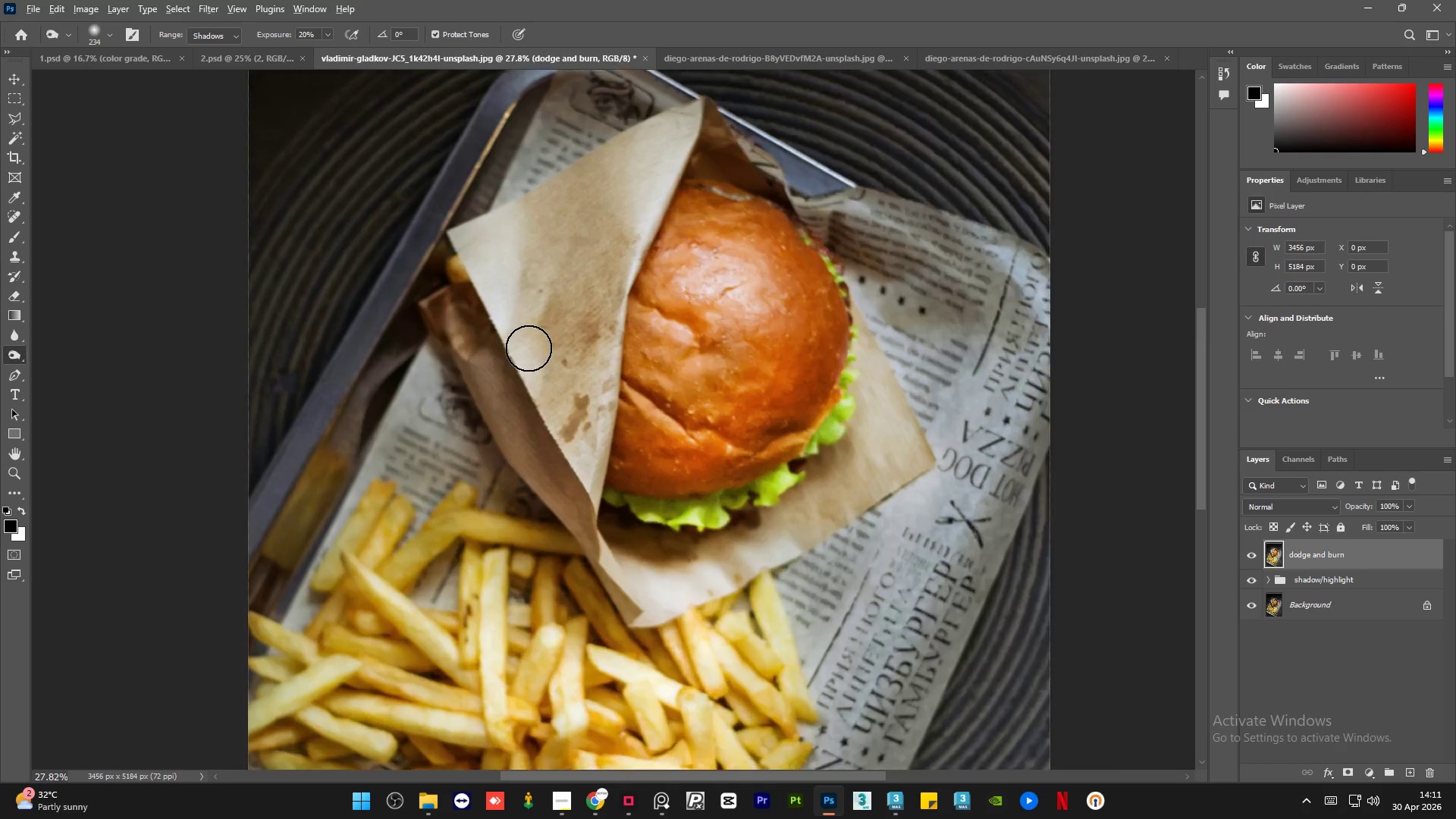 
left_click_drag(start_coordinate=[435, 276], to_coordinate=[539, 471])
 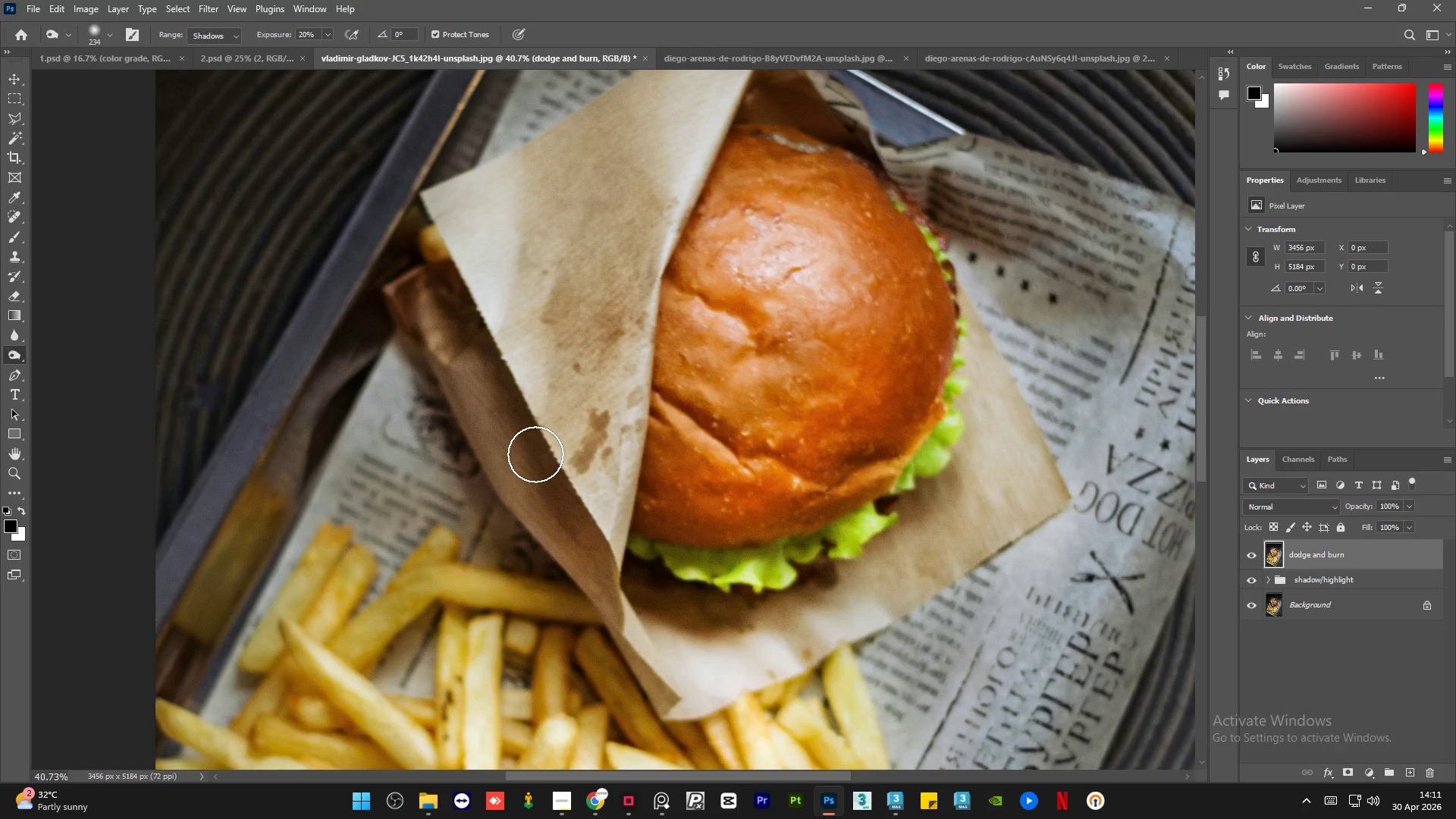 
scroll: coordinate [529, 348], scroll_direction: up, amount: 4.0
 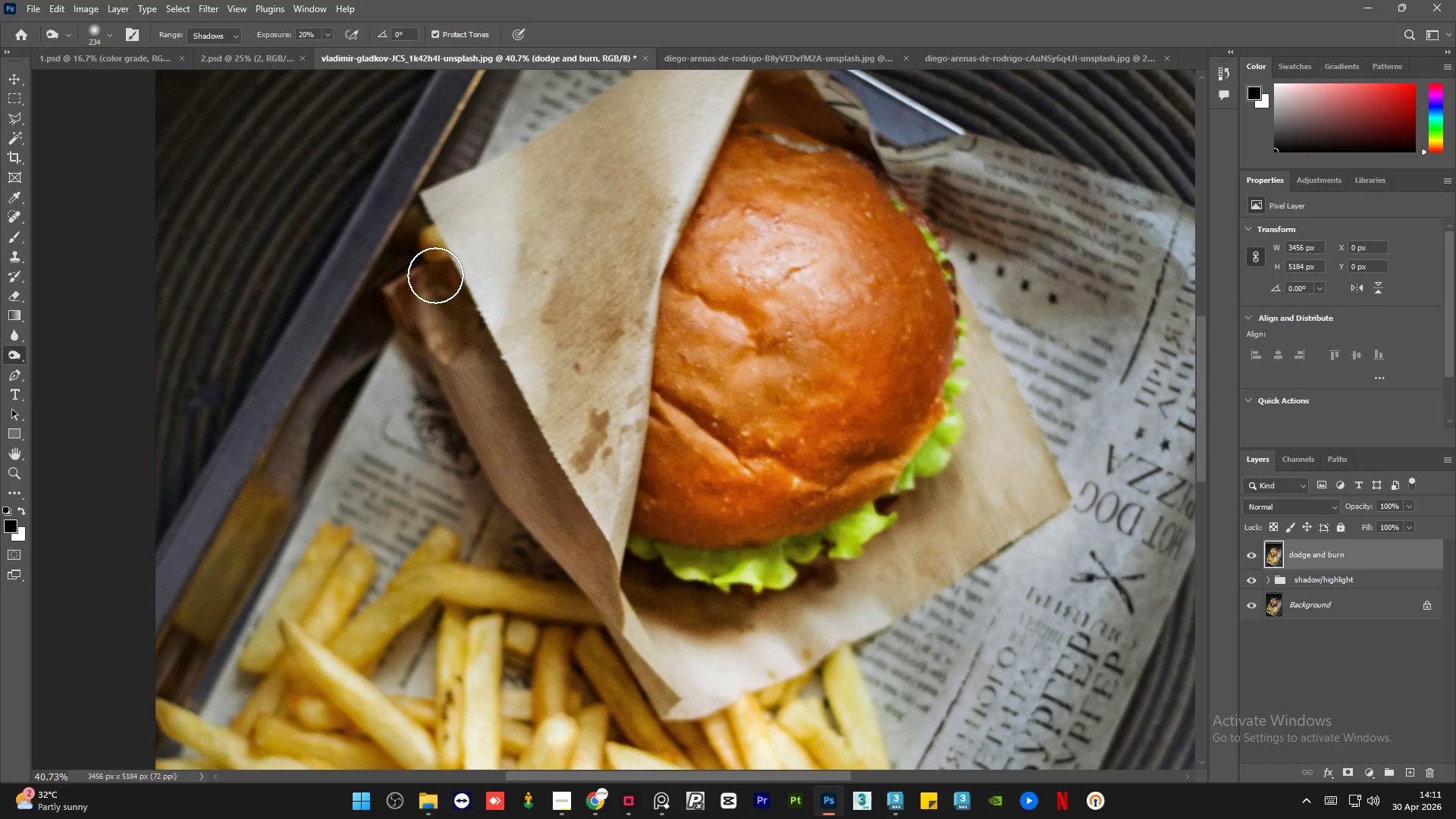 
hold_key(key=AltLeft, duration=1.17)
 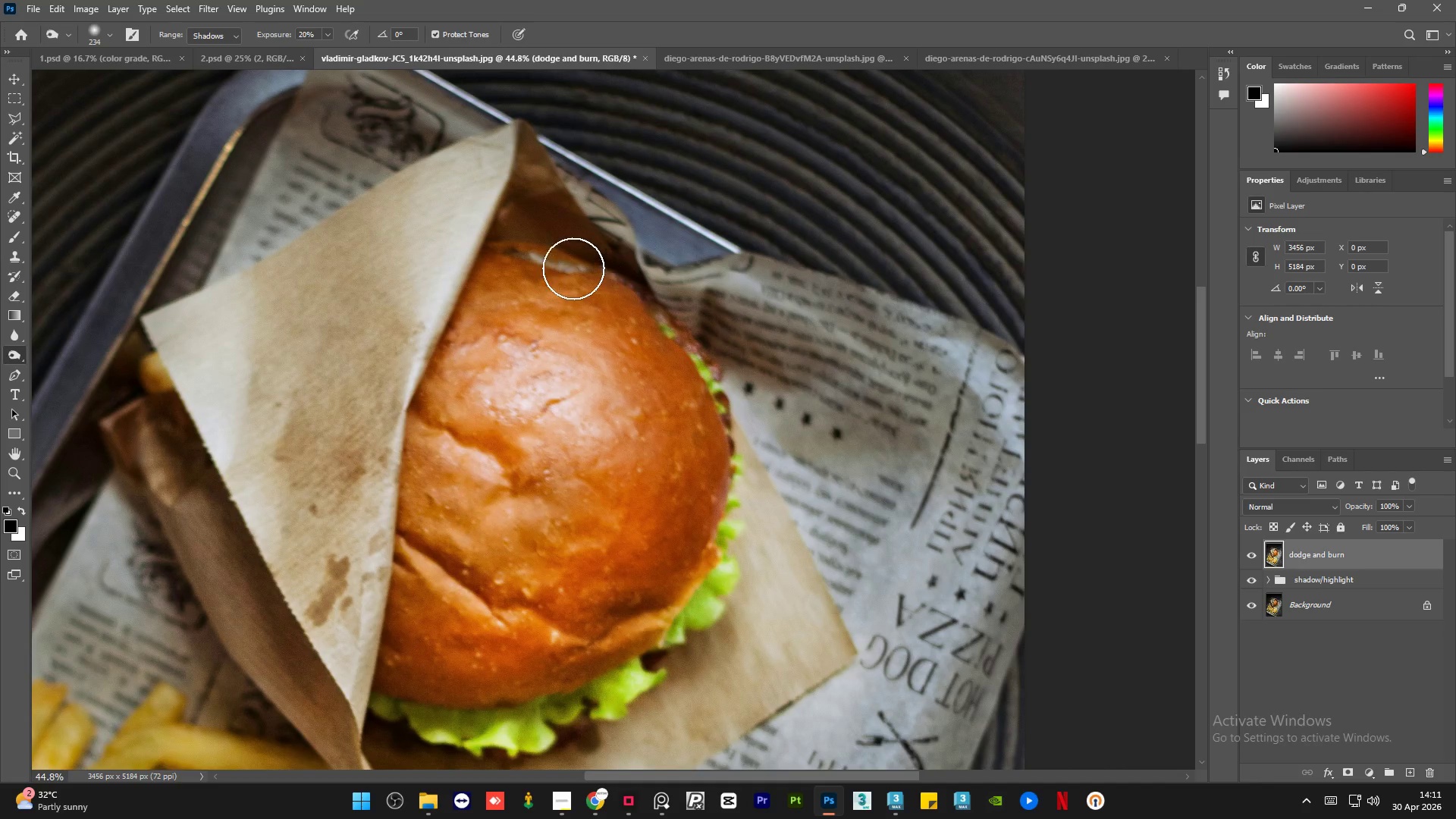 
key(Alt+AltLeft)
 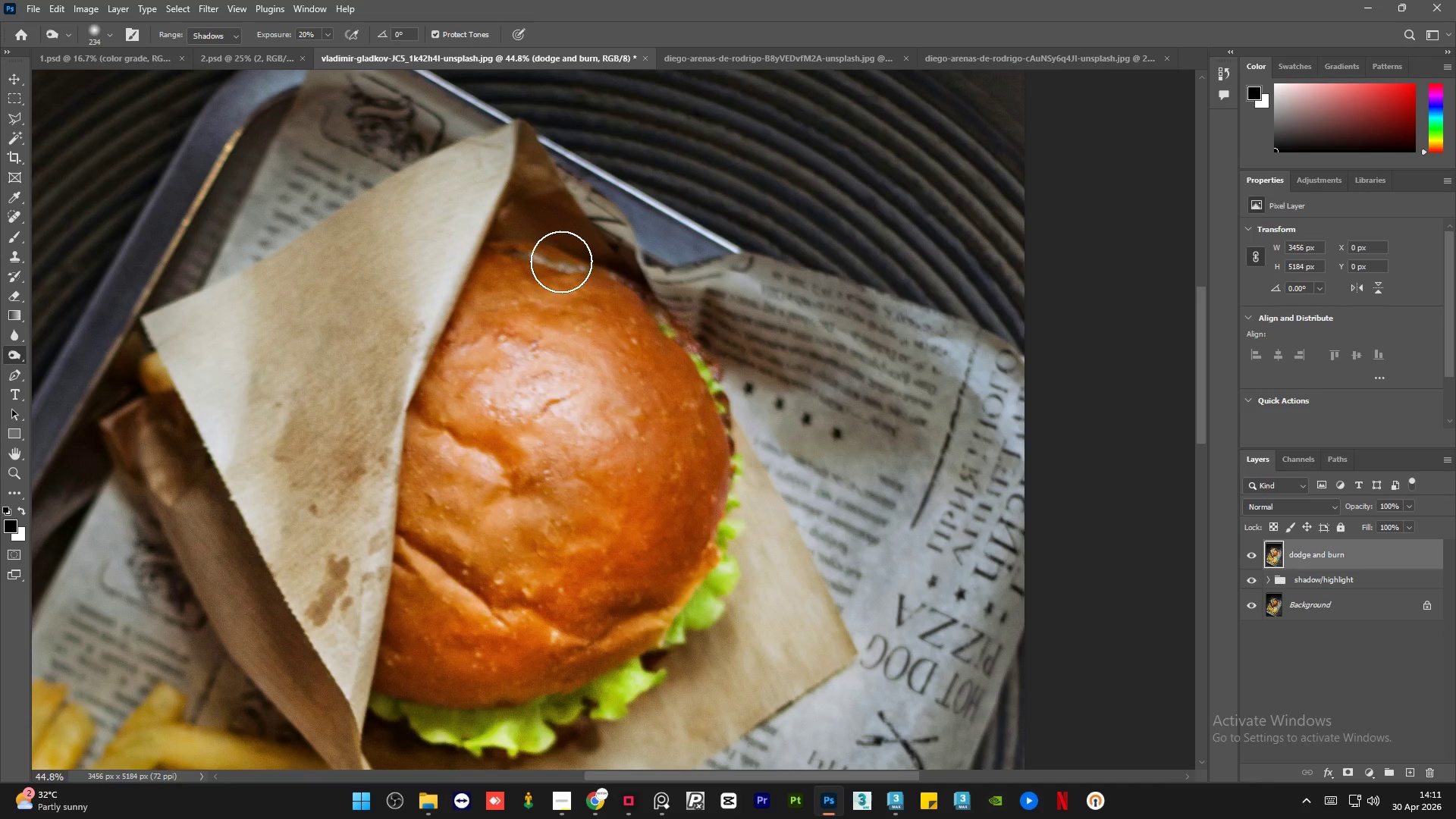 
scroll: coordinate [656, 389], scroll_direction: up, amount: 1.0
 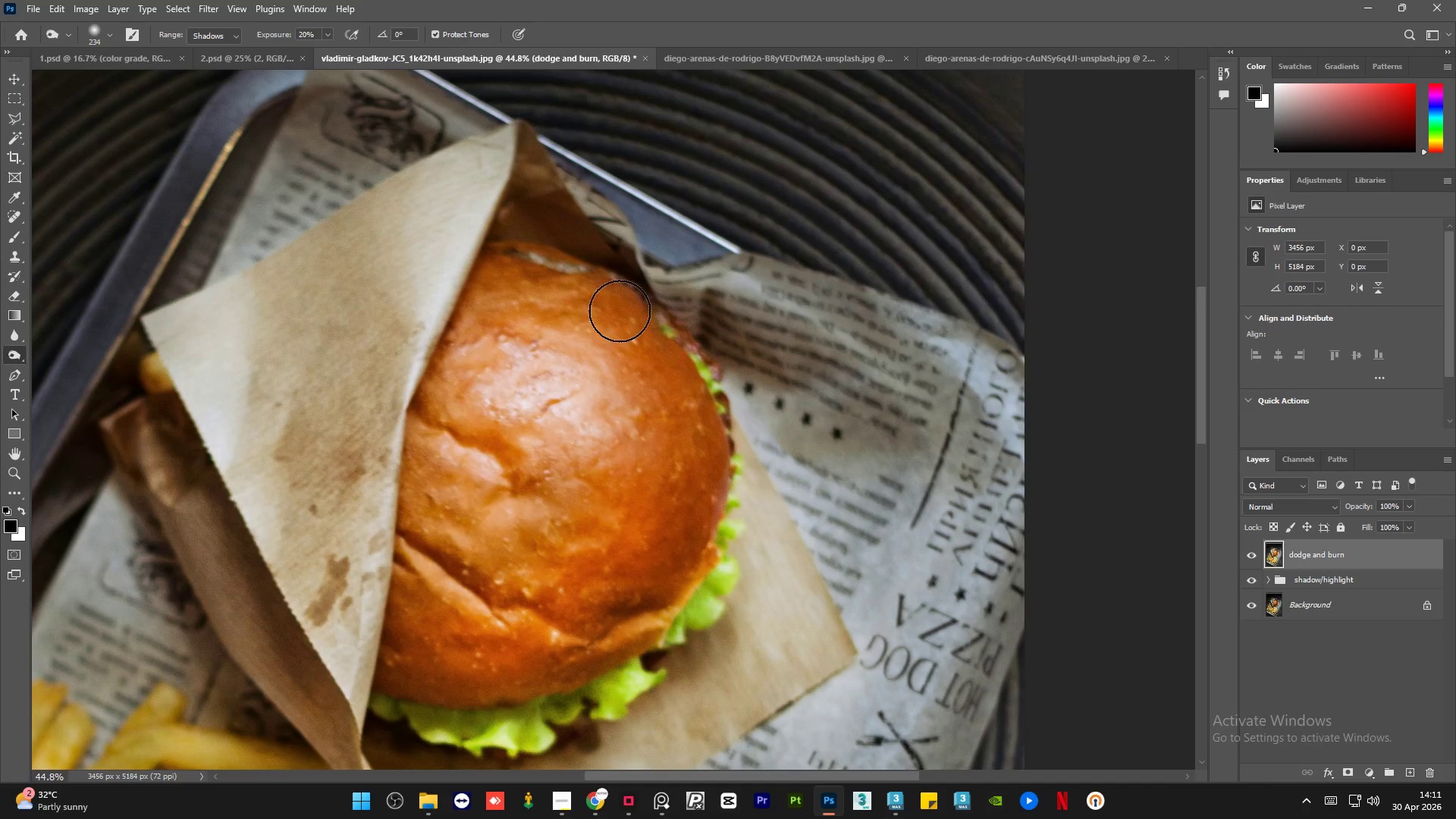 
left_click_drag(start_coordinate=[561, 262], to_coordinate=[767, 728])
 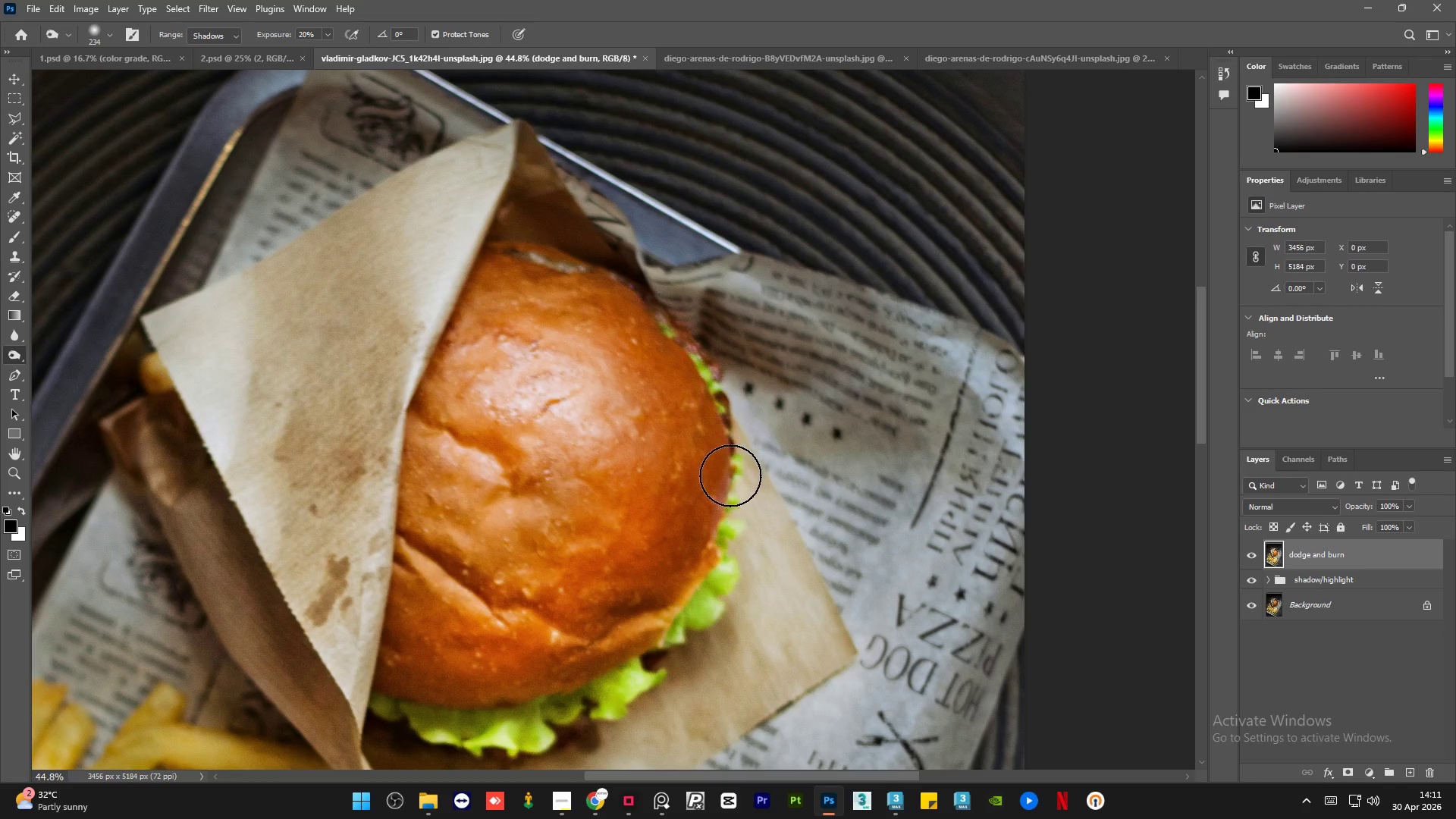 
hold_key(key=AltLeft, duration=0.84)
 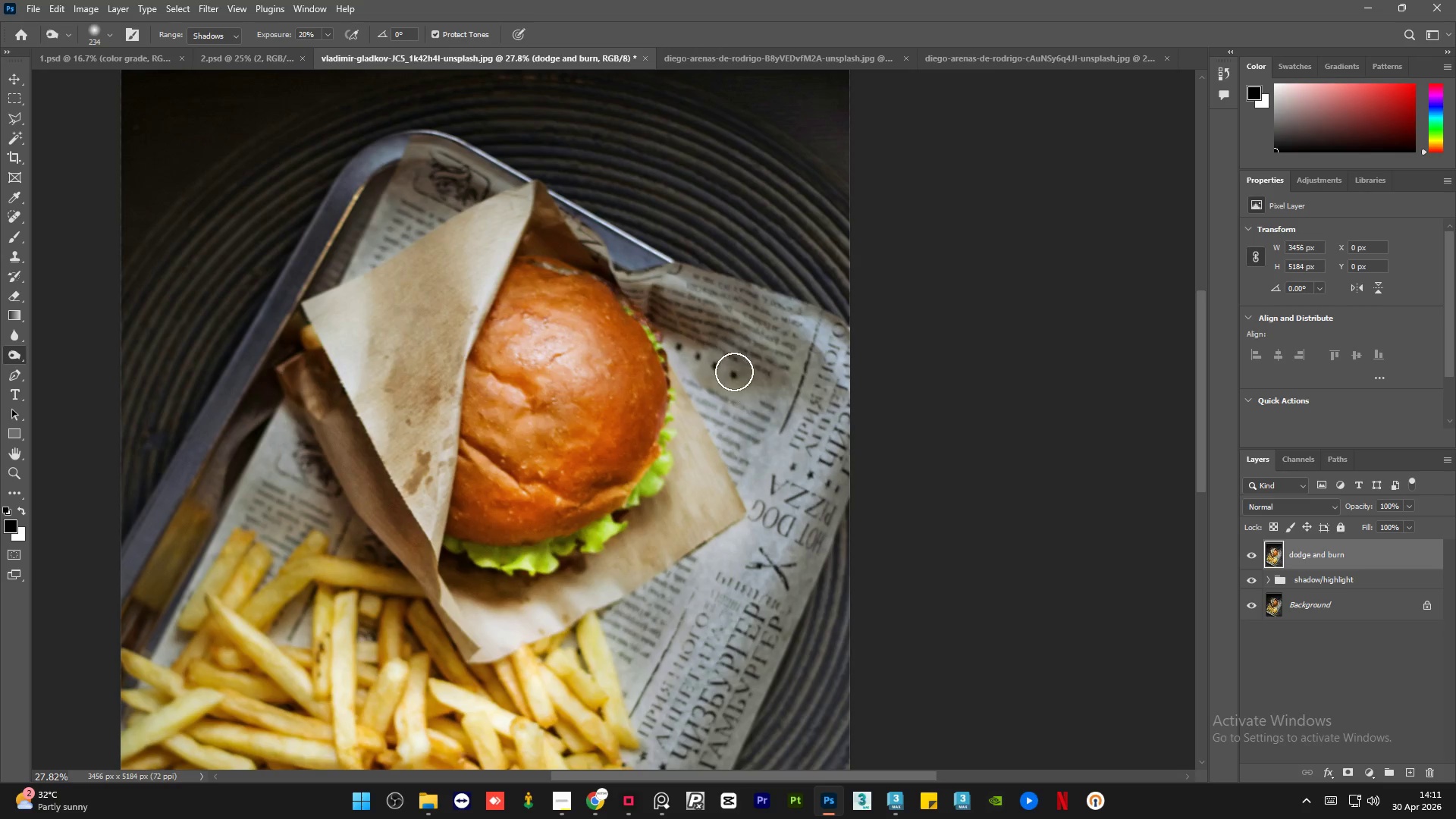 
left_click_drag(start_coordinate=[695, 307], to_coordinate=[677, 292])
 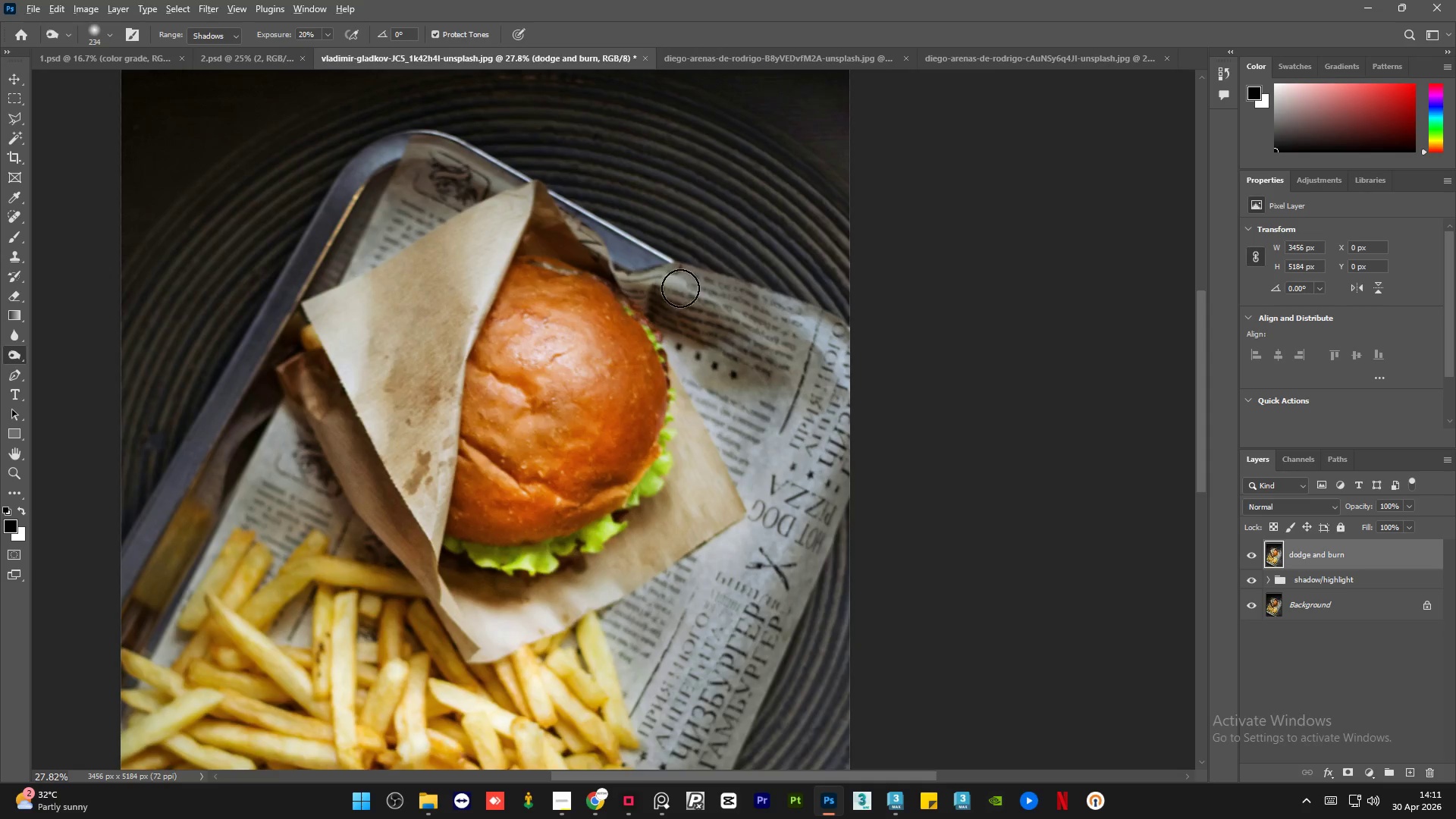 
scroll: coordinate [649, 307], scroll_direction: down, amount: 5.0
 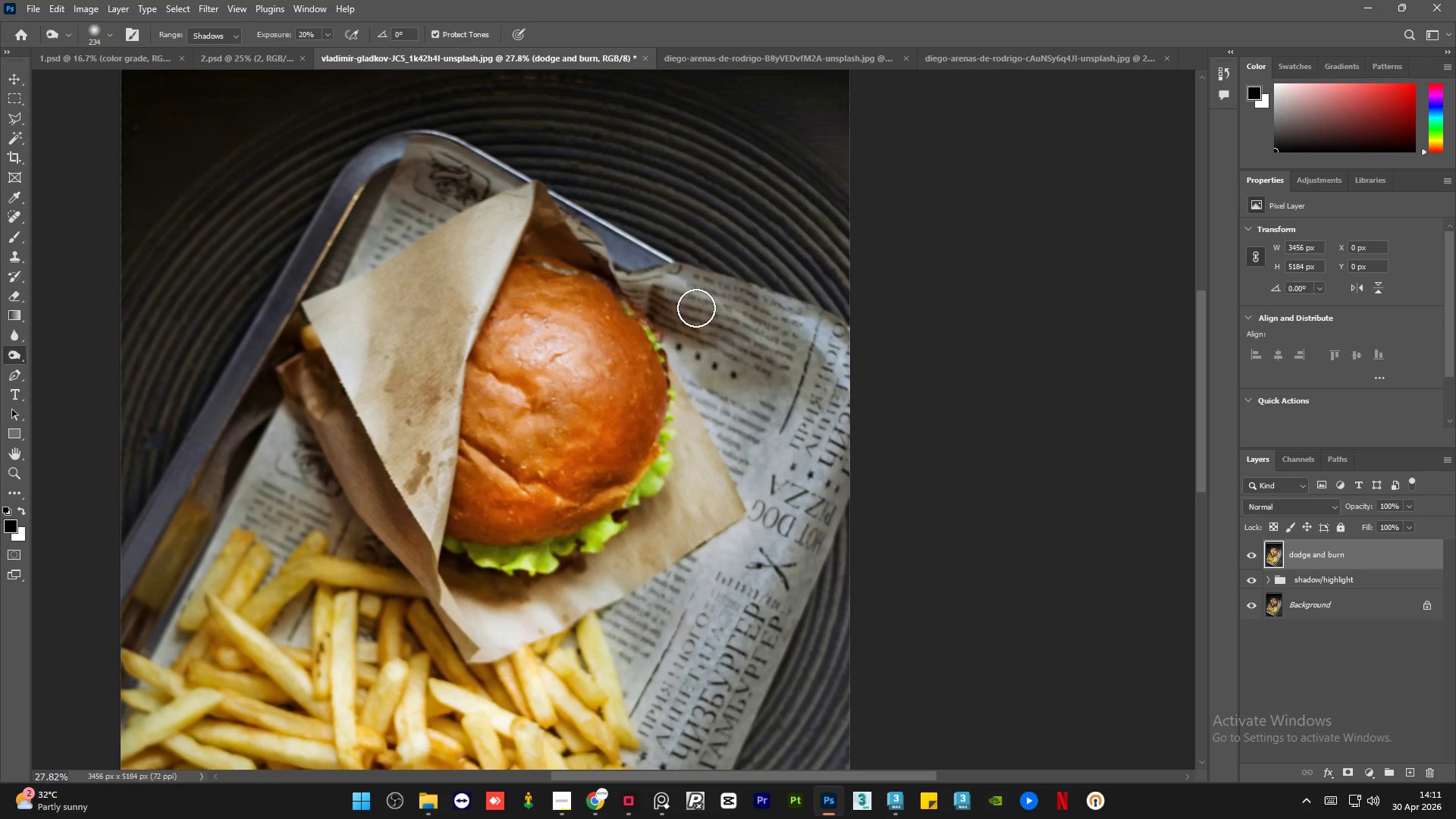 
hold_key(key=AltLeft, duration=0.89)
scroll: coordinate [693, 318], scroll_direction: down, amount: 5.0
 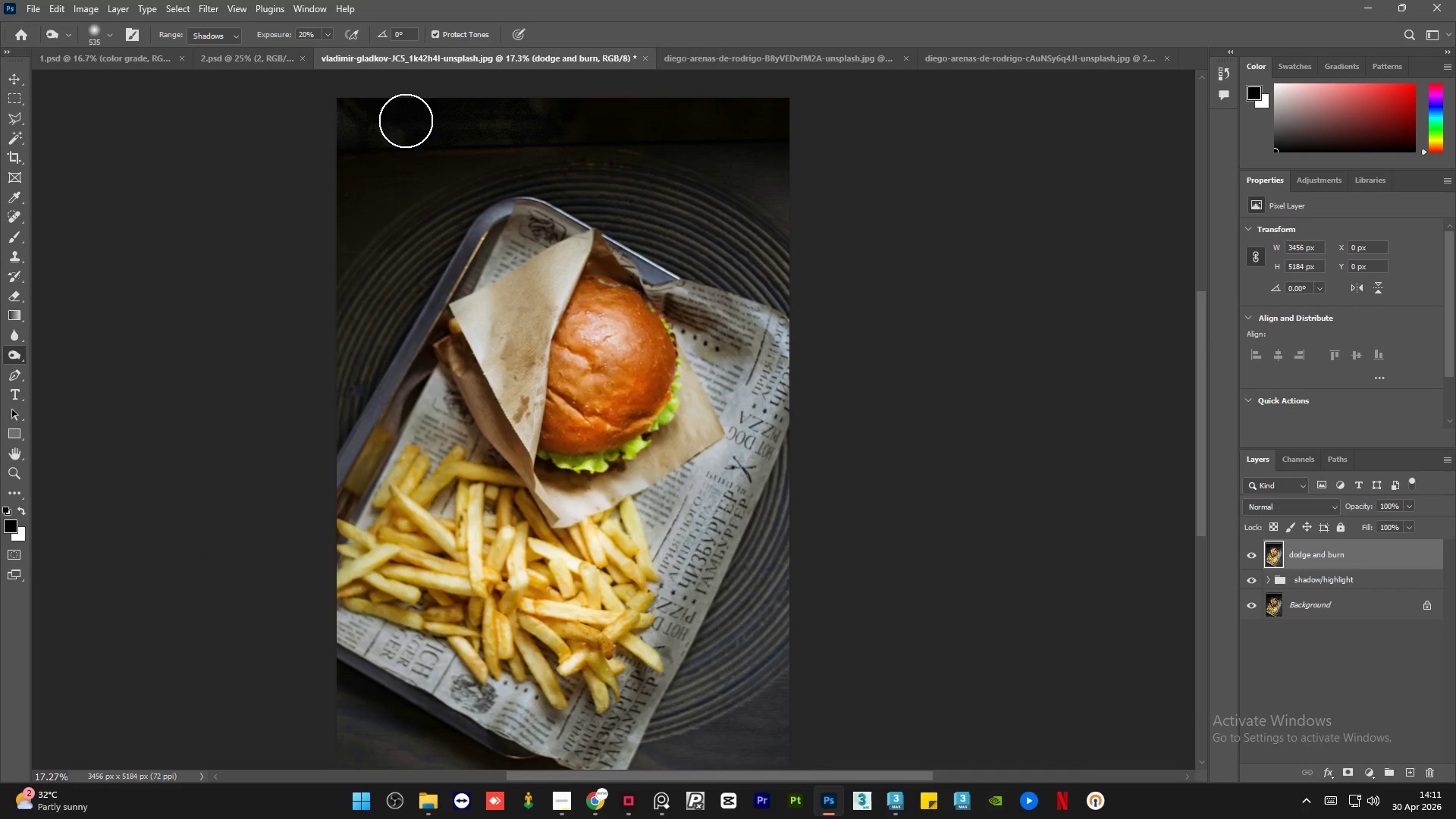 
left_click_drag(start_coordinate=[360, 128], to_coordinate=[840, 155])
 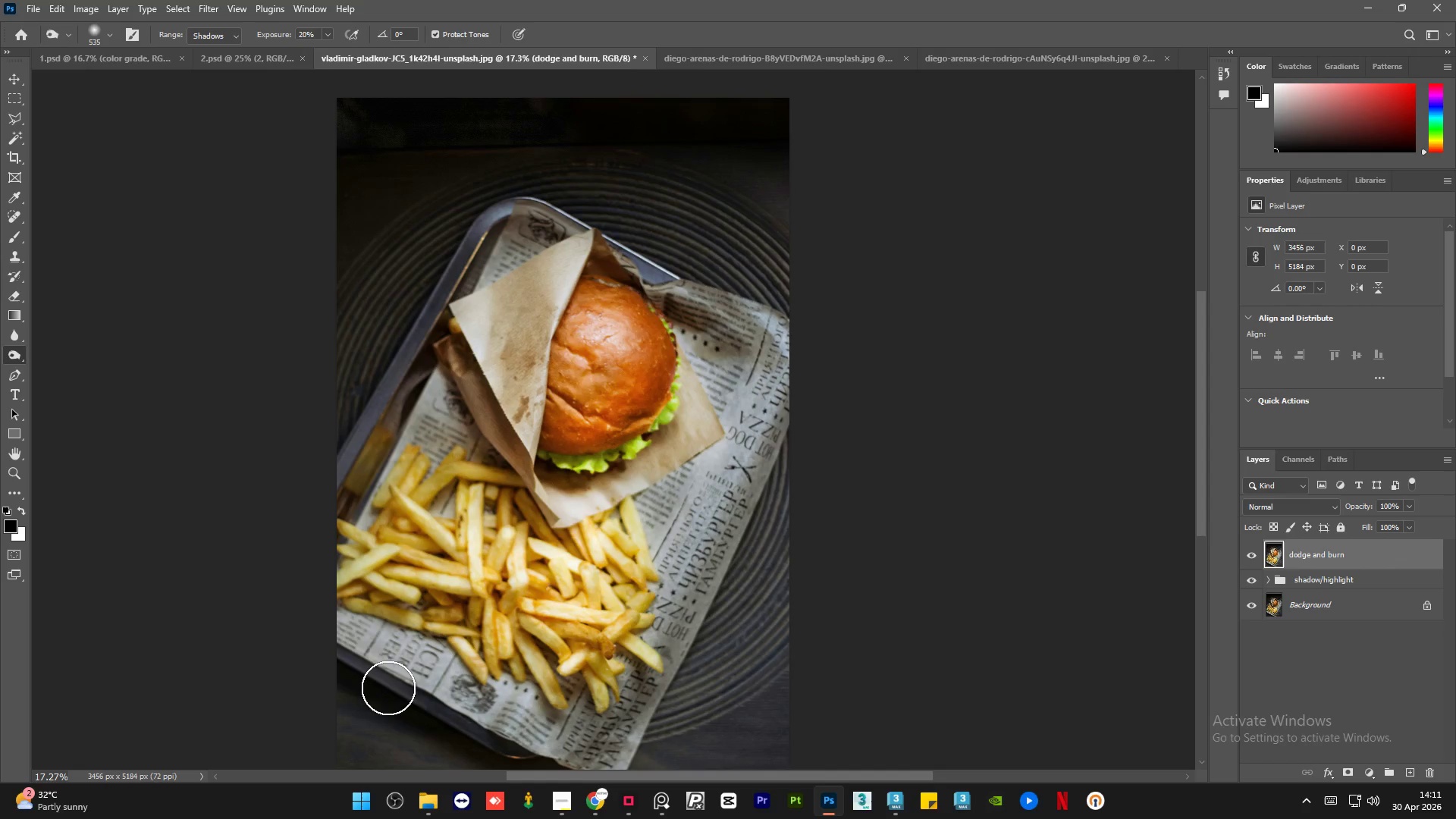 
left_click_drag(start_coordinate=[370, 676], to_coordinate=[555, 772])
 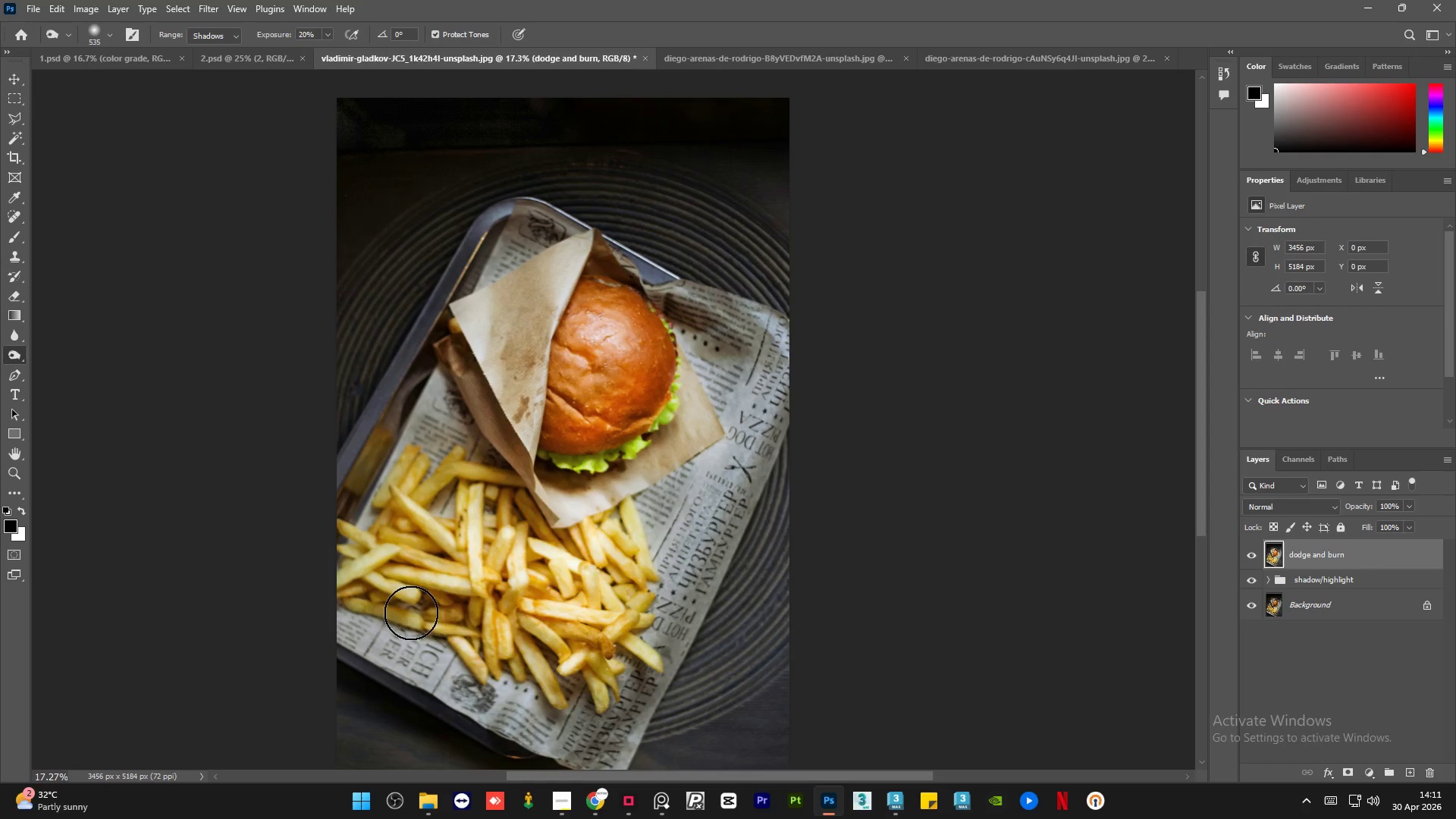 
hold_key(key=AltLeft, duration=0.53)
 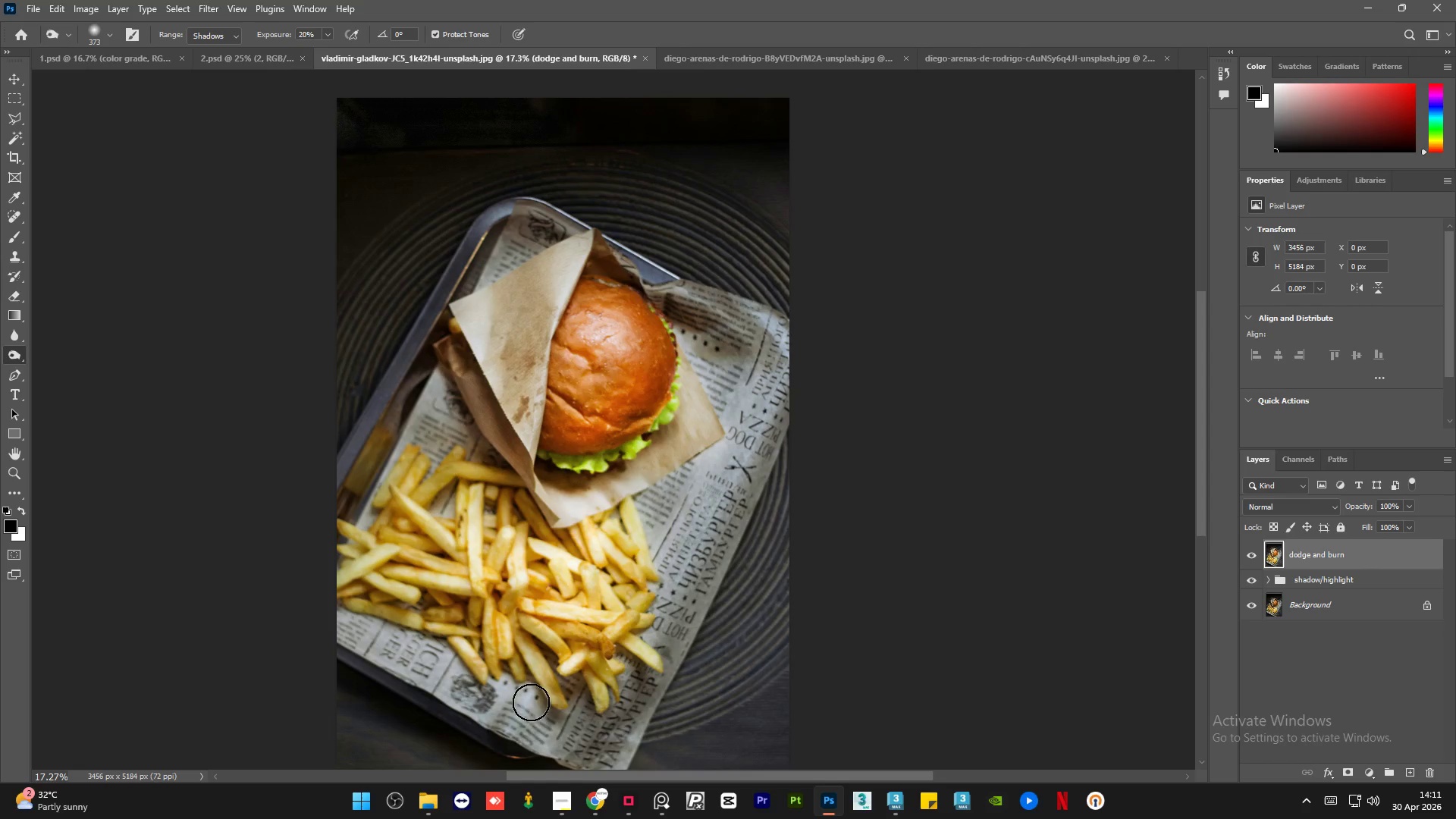 
left_click_drag(start_coordinate=[535, 707], to_coordinate=[635, 686])
 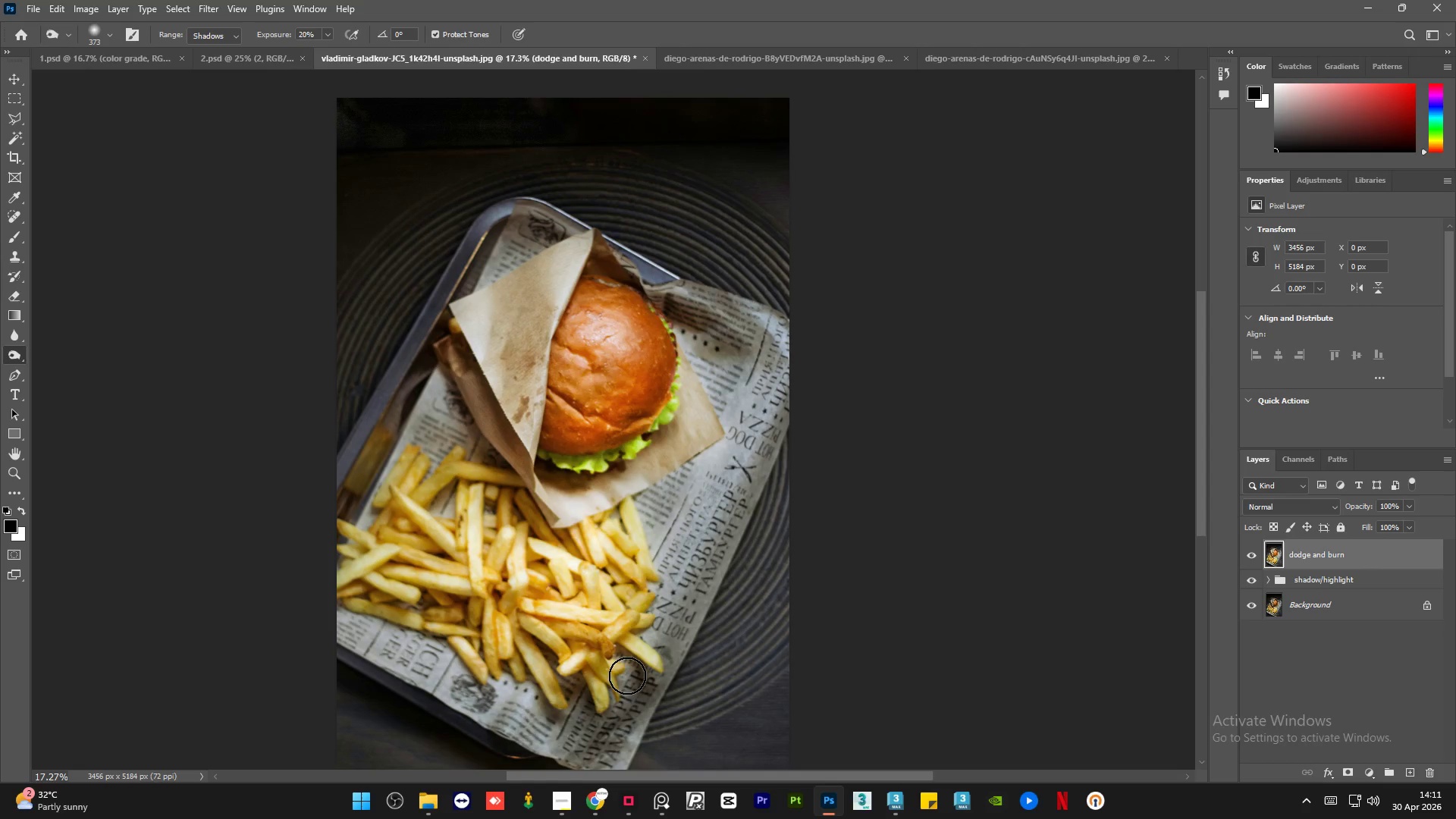 
left_click_drag(start_coordinate=[627, 676], to_coordinate=[676, 663])
 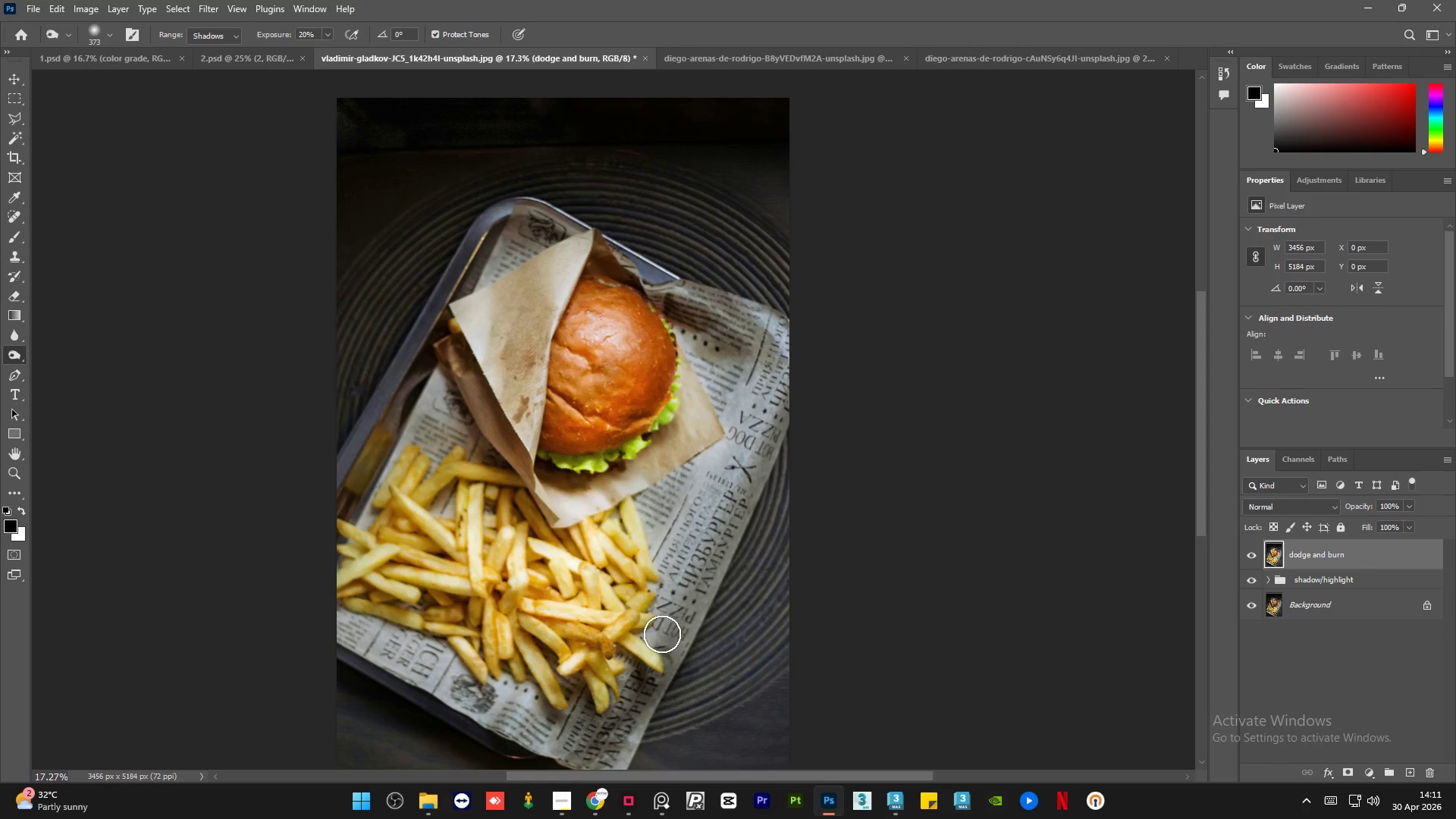 
left_click_drag(start_coordinate=[662, 634], to_coordinate=[658, 601])
 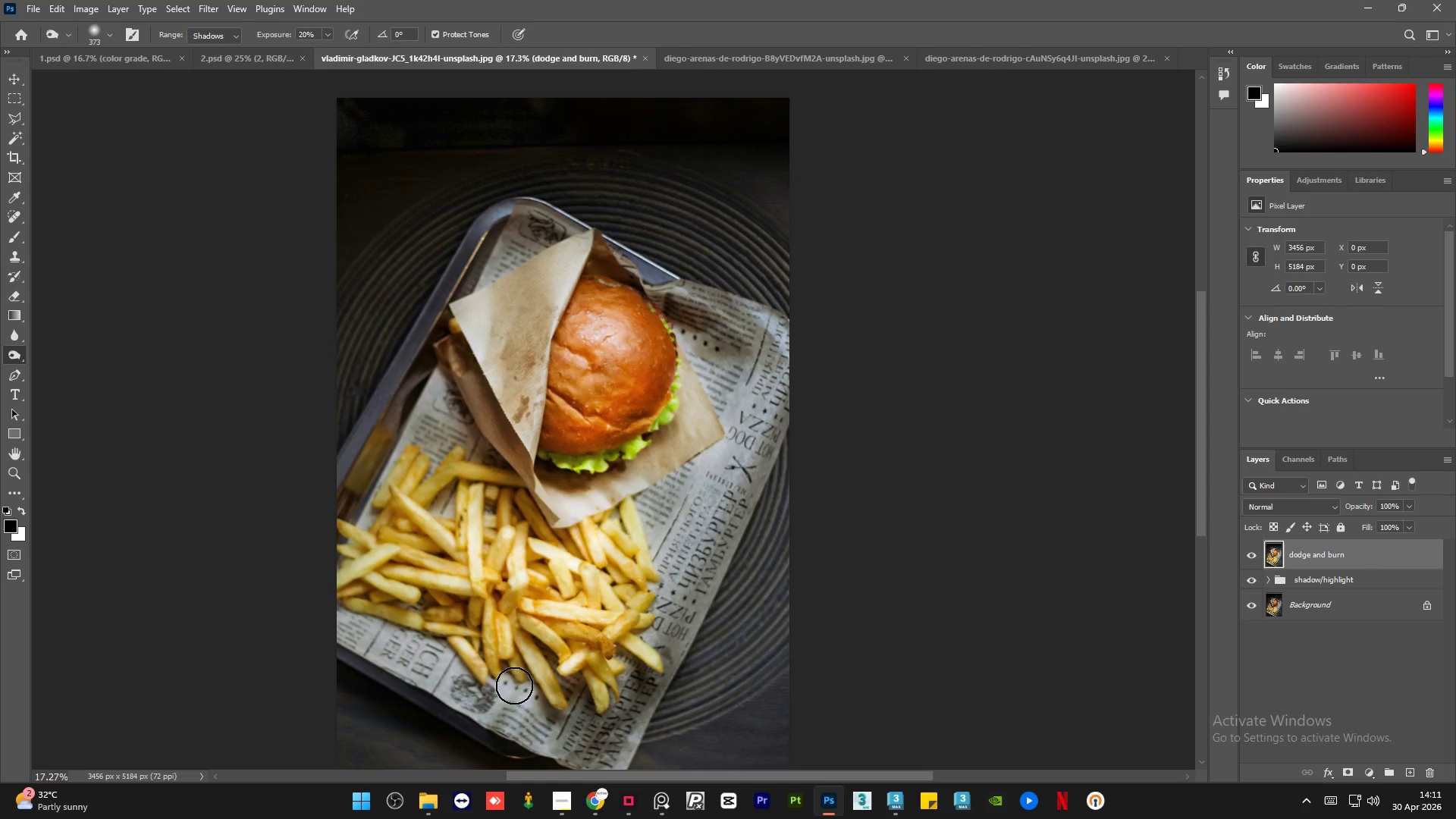 
key(Control+Z)
 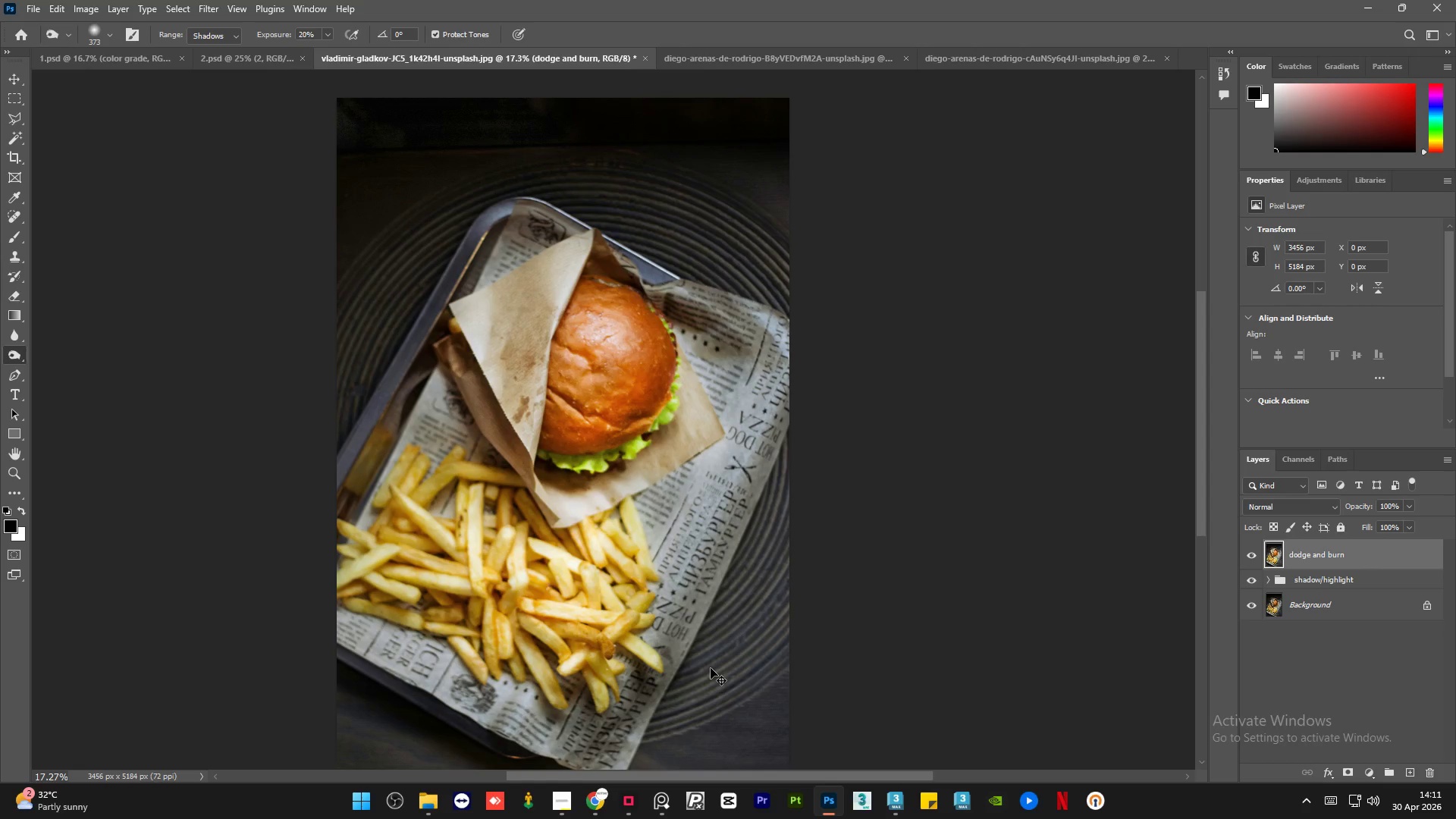 
key(Control+Z)
 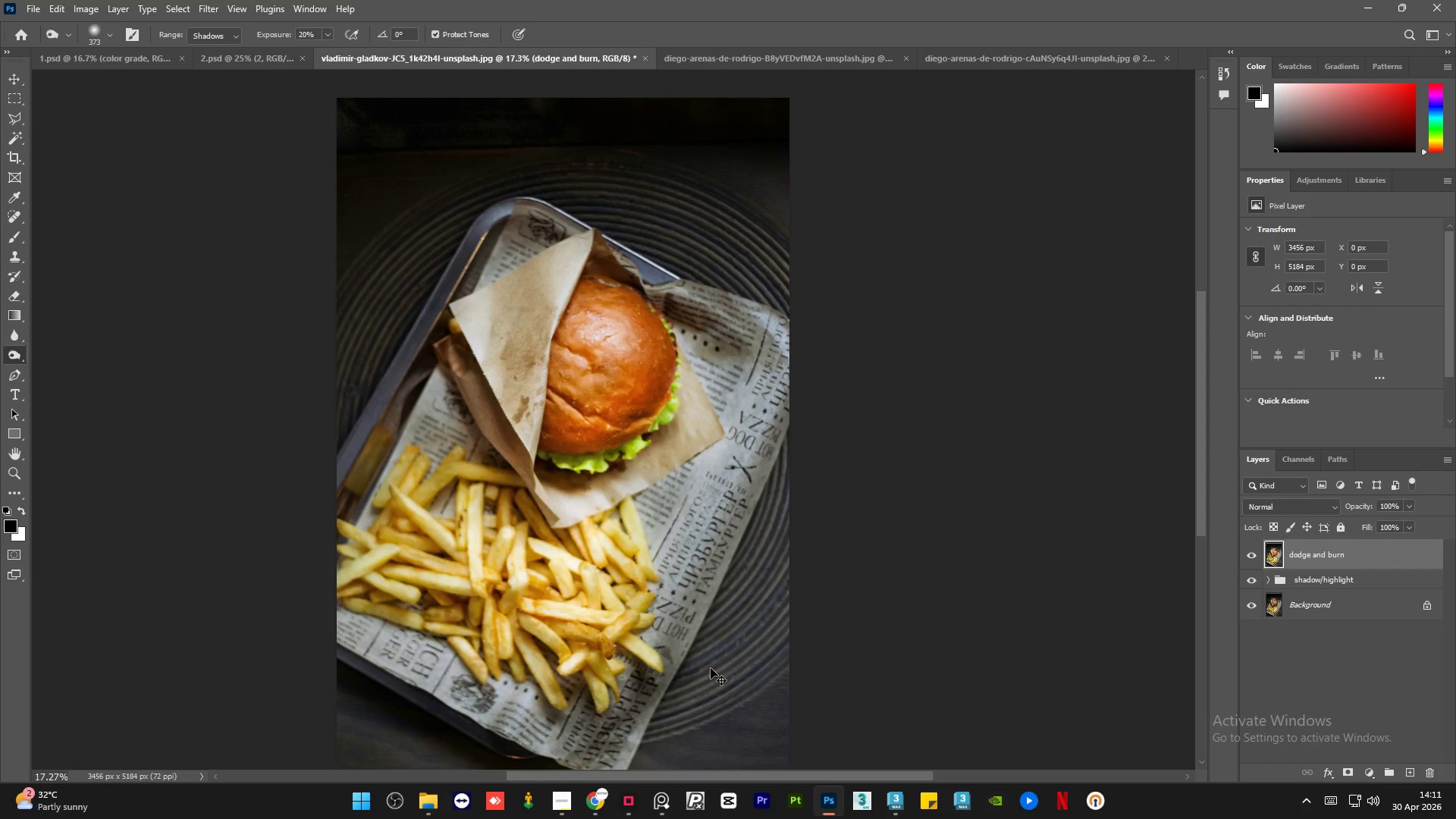 
key(Control+Z)
 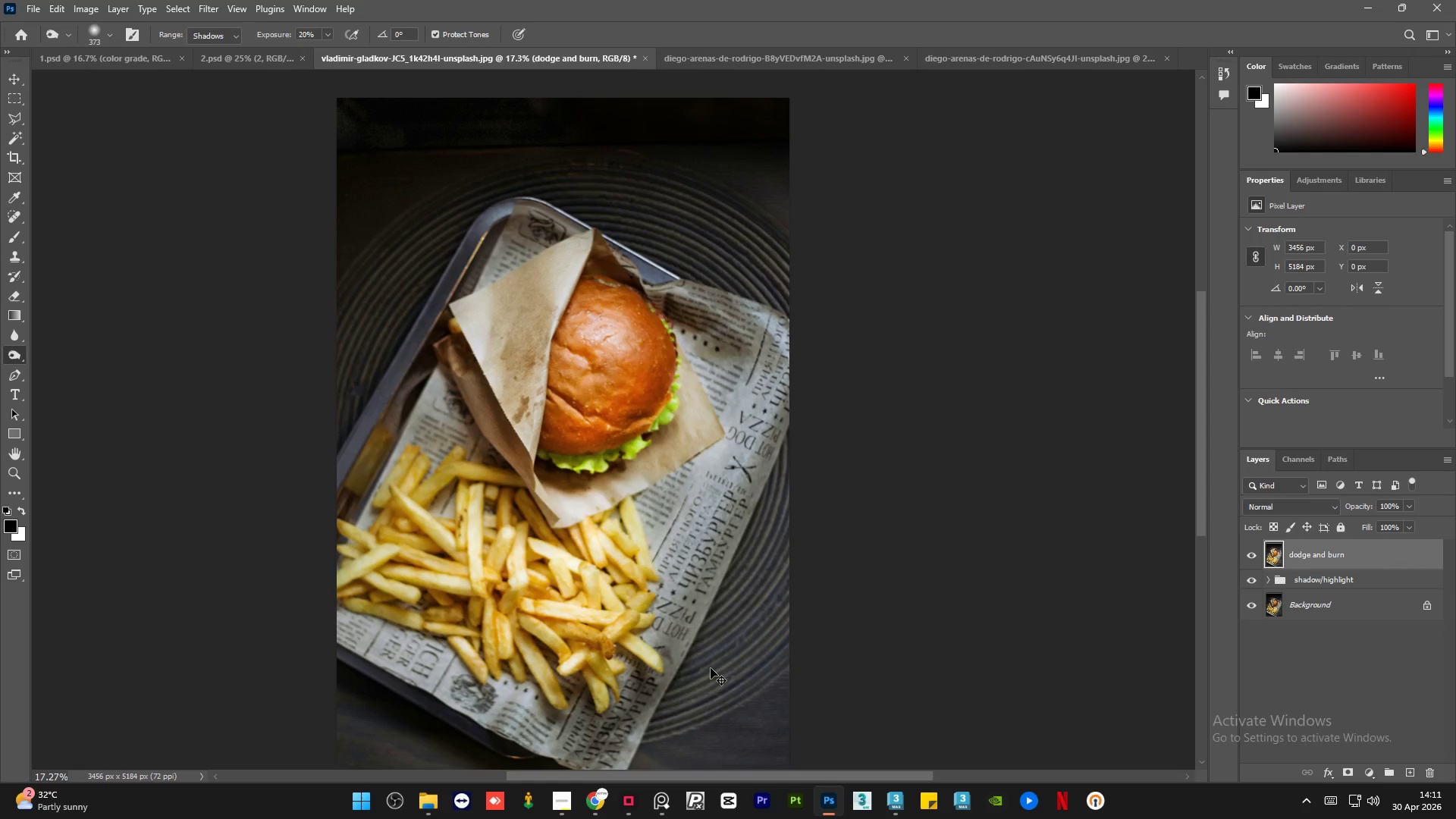 
key(Control+Z)
 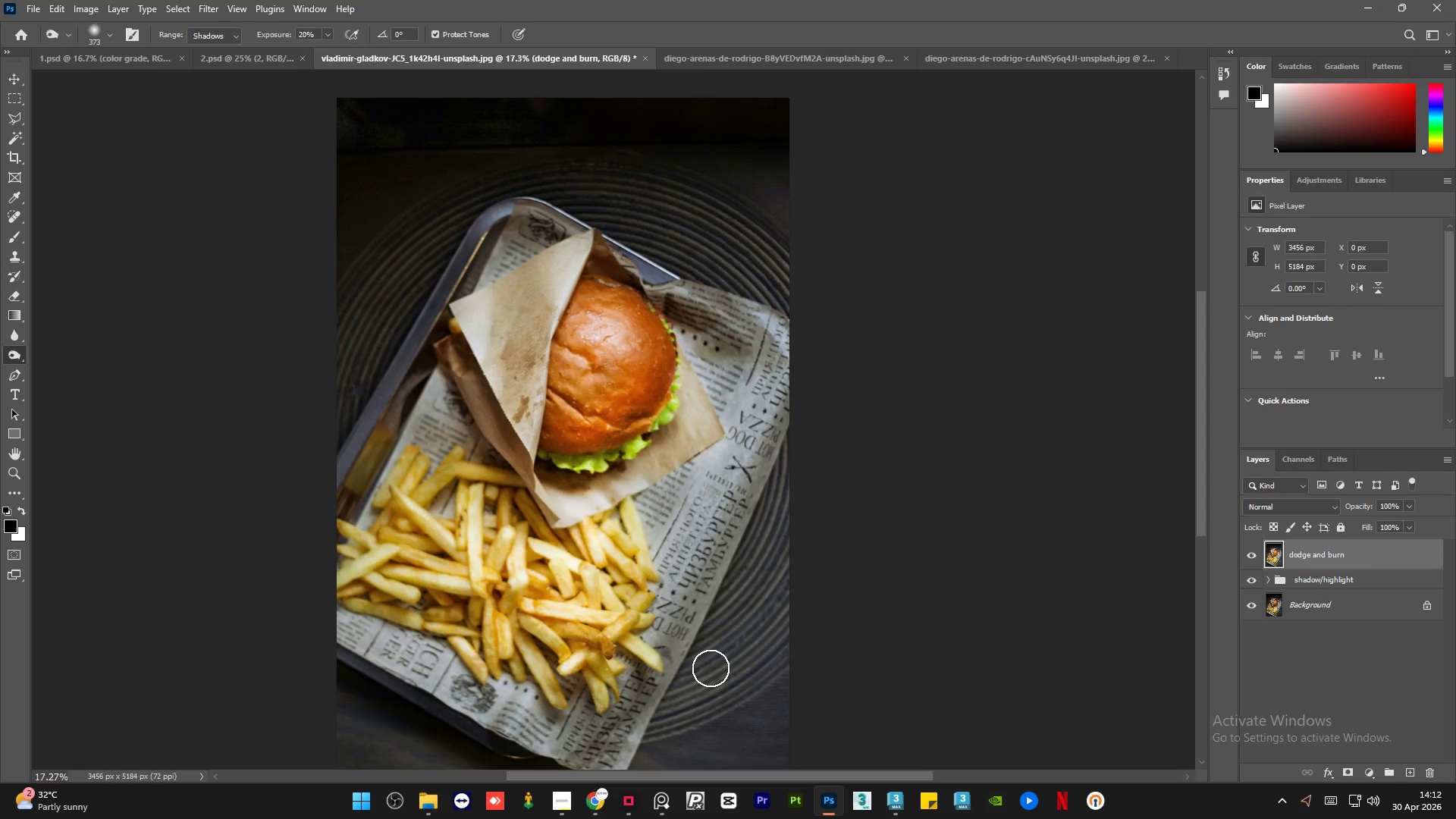 
wait(41.7)
 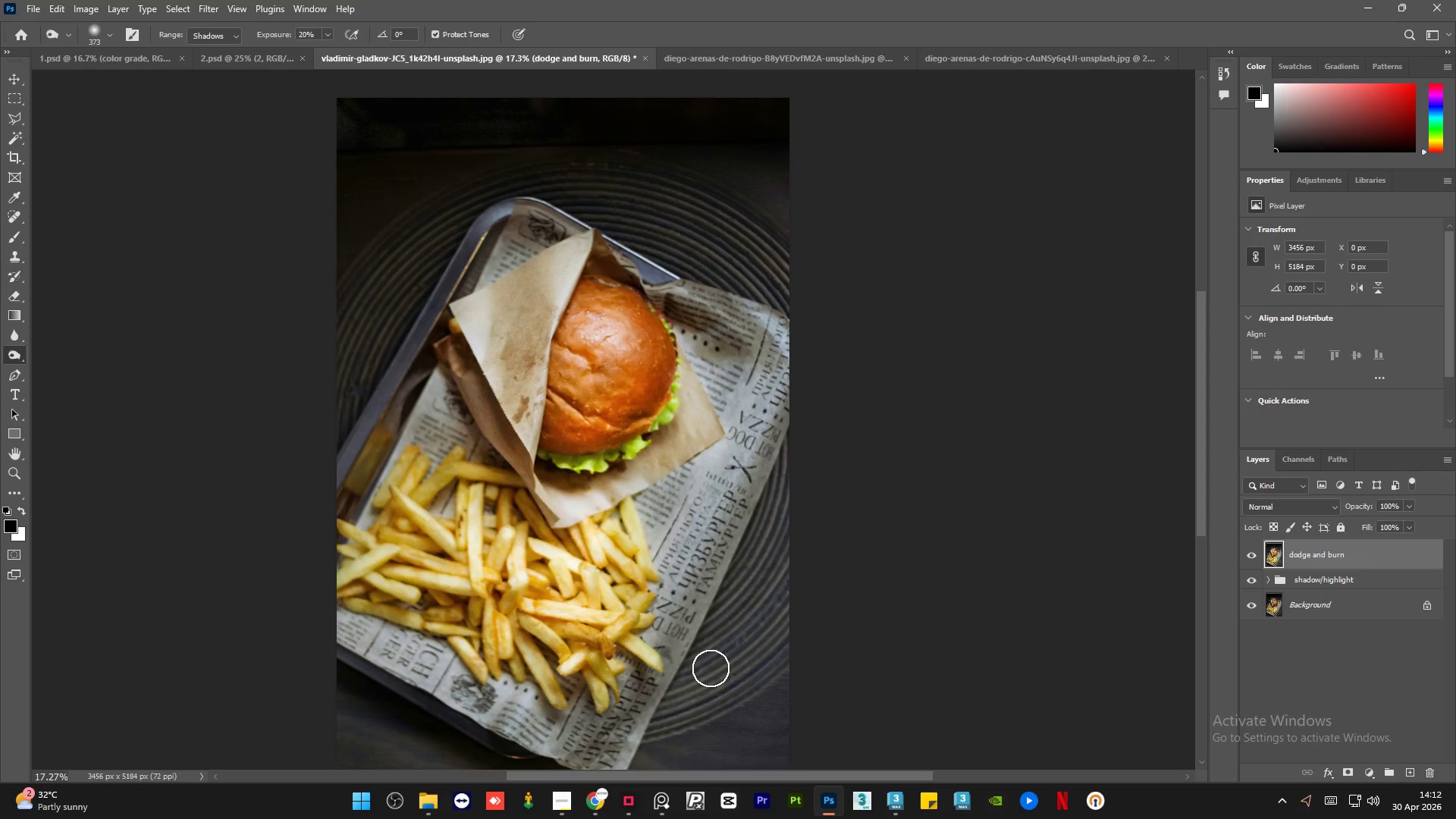 
scroll: coordinate [608, 490], scroll_direction: down, amount: 2.0
 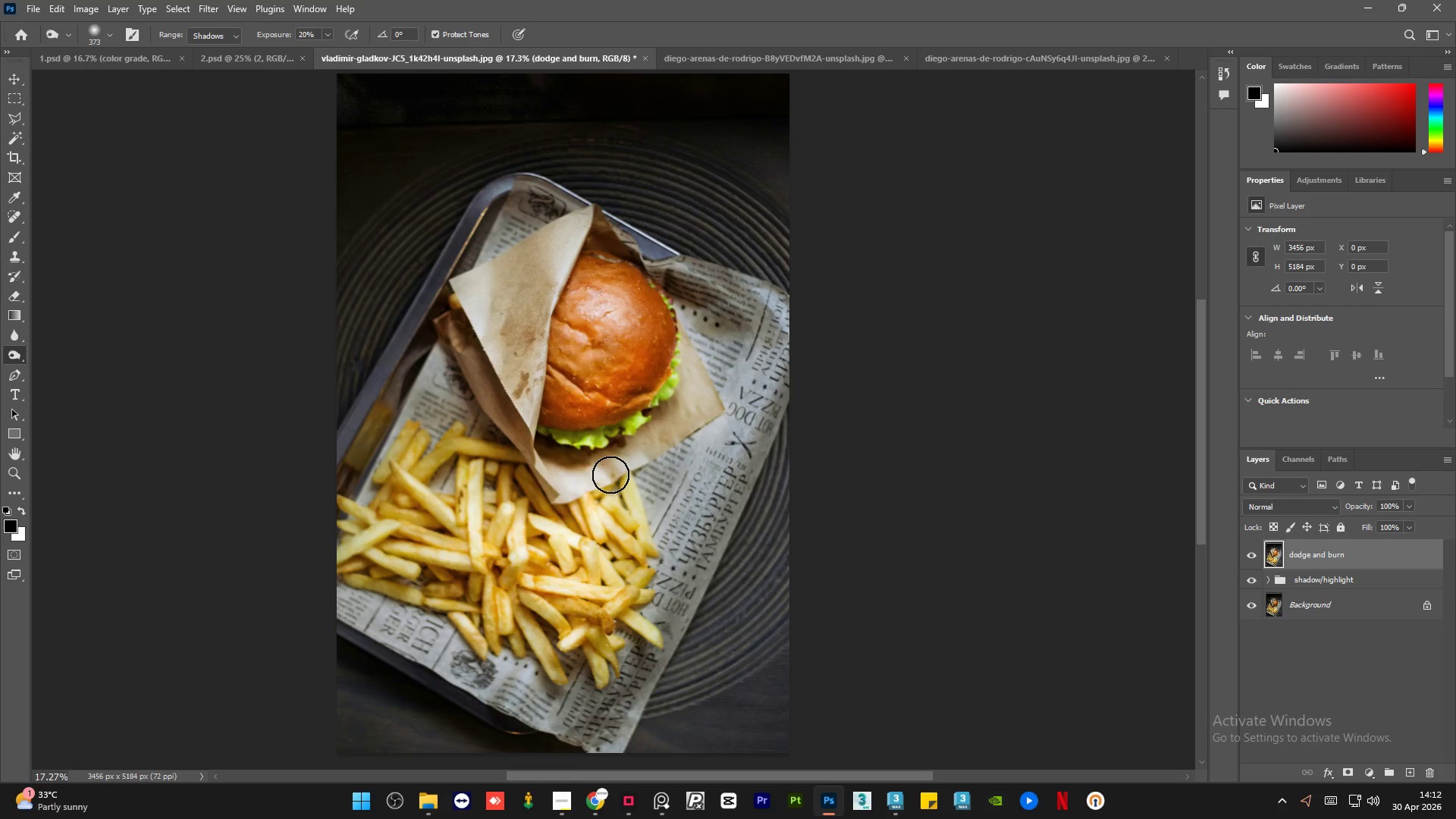 
scroll: coordinate [610, 475], scroll_direction: up, amount: 1.0
 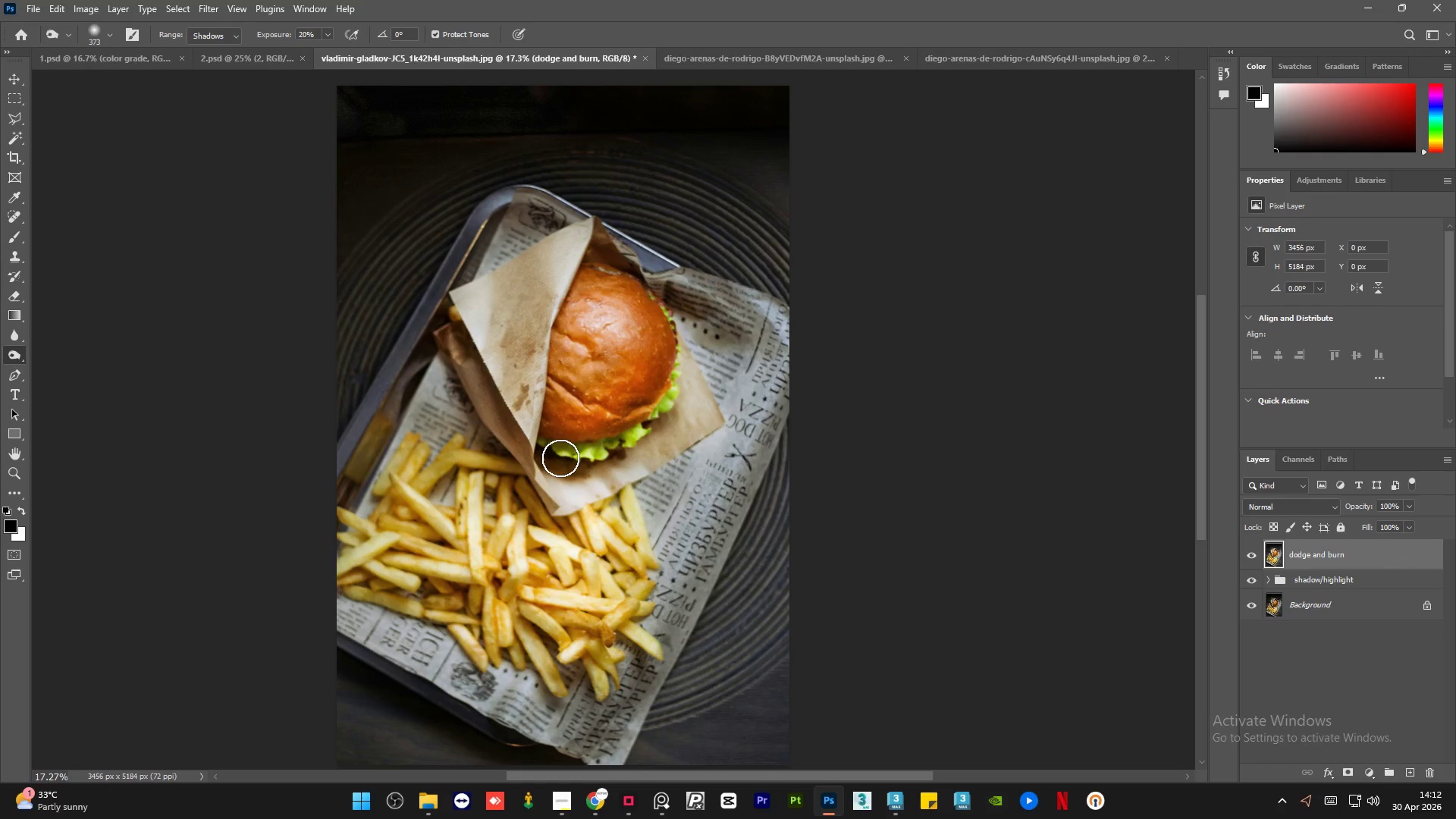 
scroll: coordinate [560, 458], scroll_direction: down, amount: 1.0
 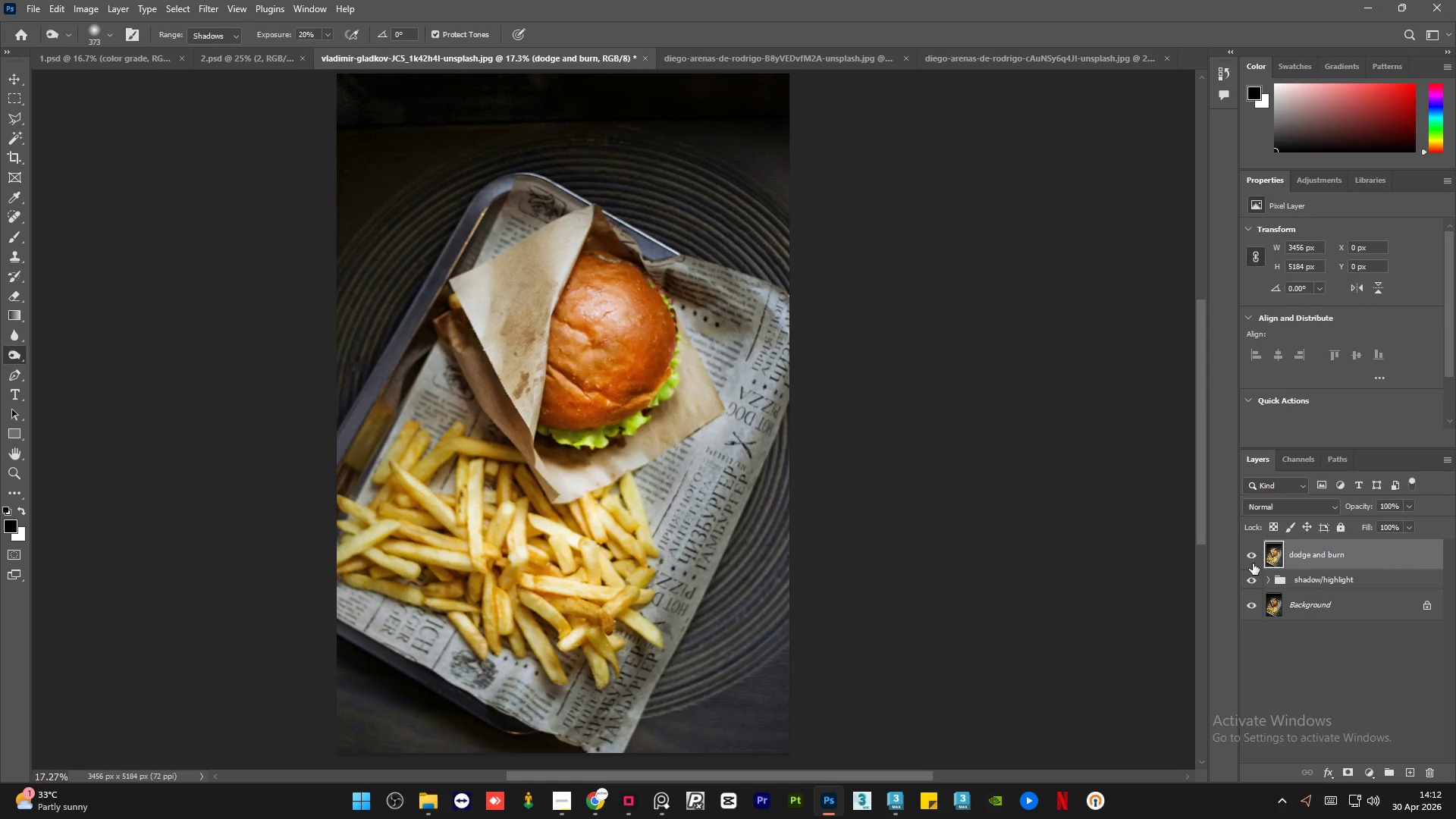 
double_click([1254, 557])
 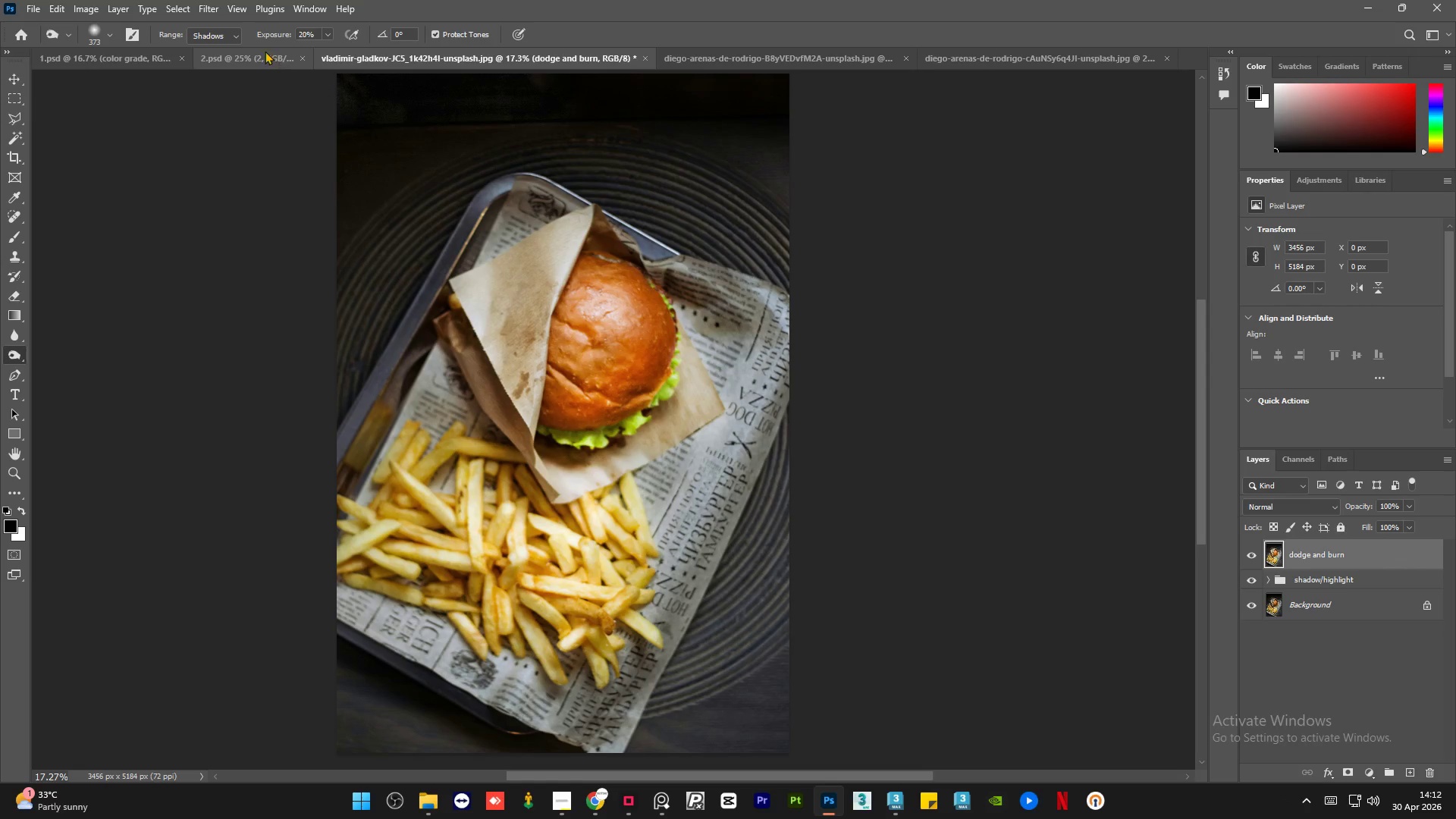 
left_click([267, 51])
 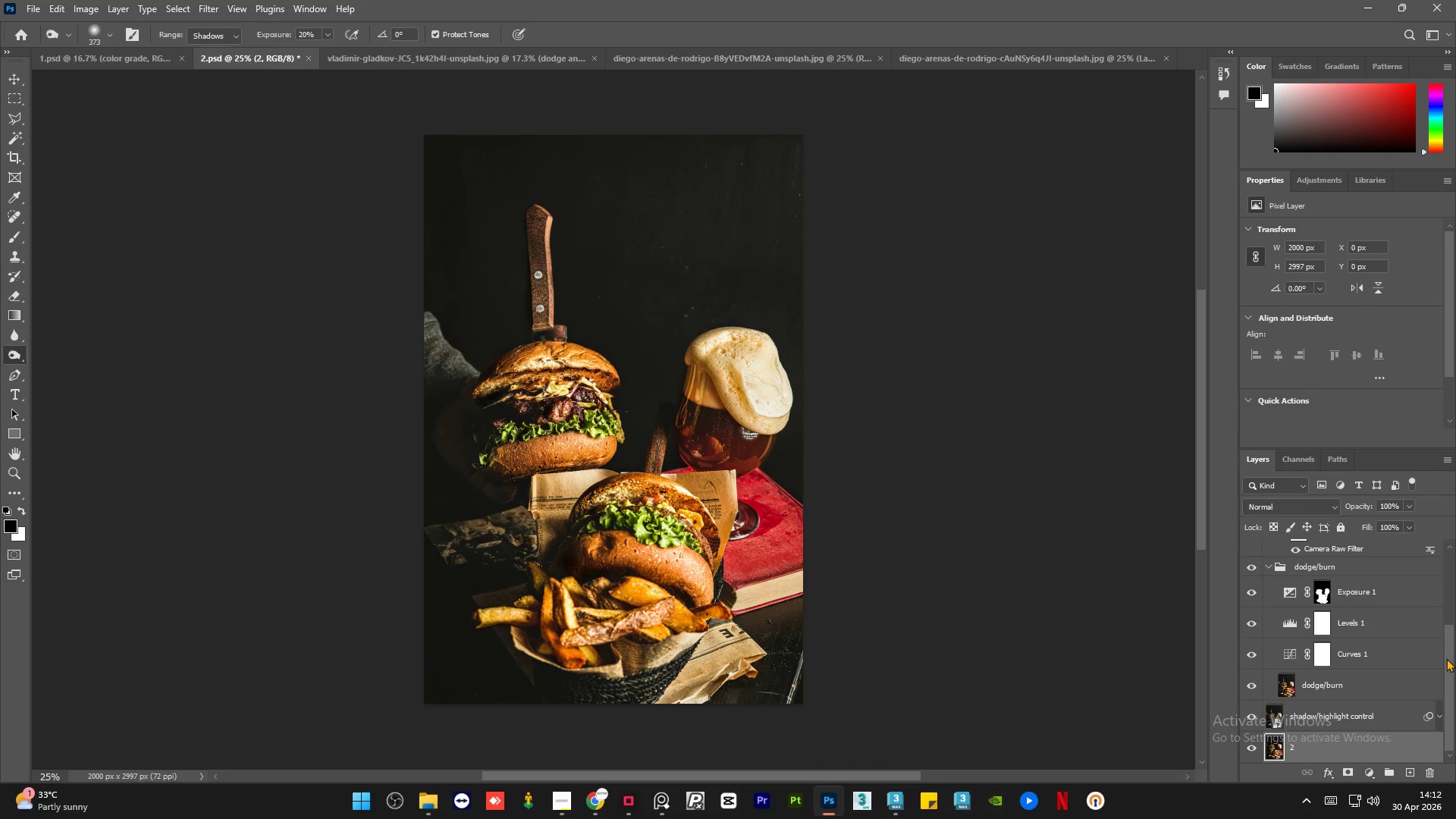 
left_click_drag(start_coordinate=[1451, 667], to_coordinate=[1453, 652])
 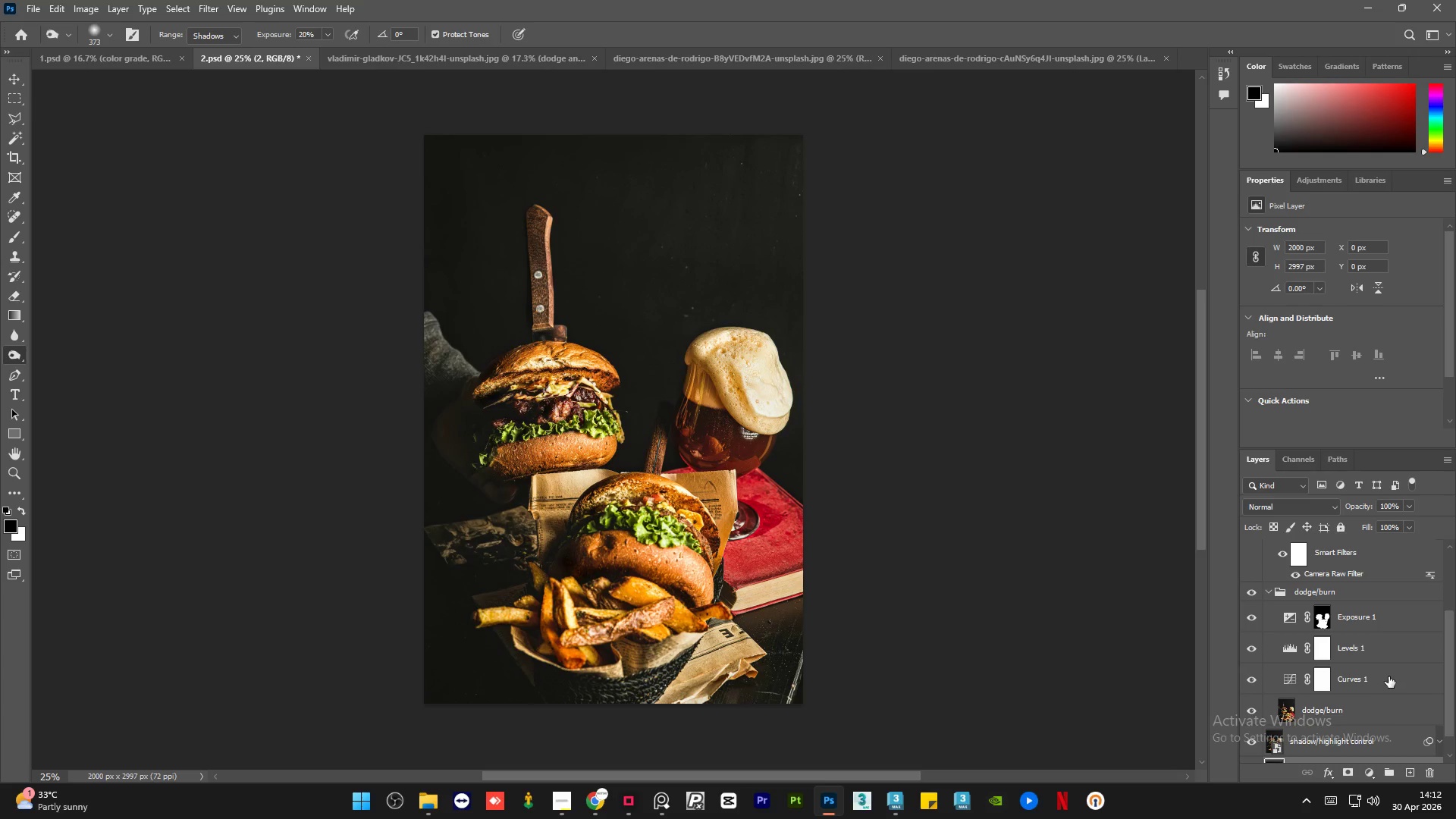 
left_click([1389, 676])
 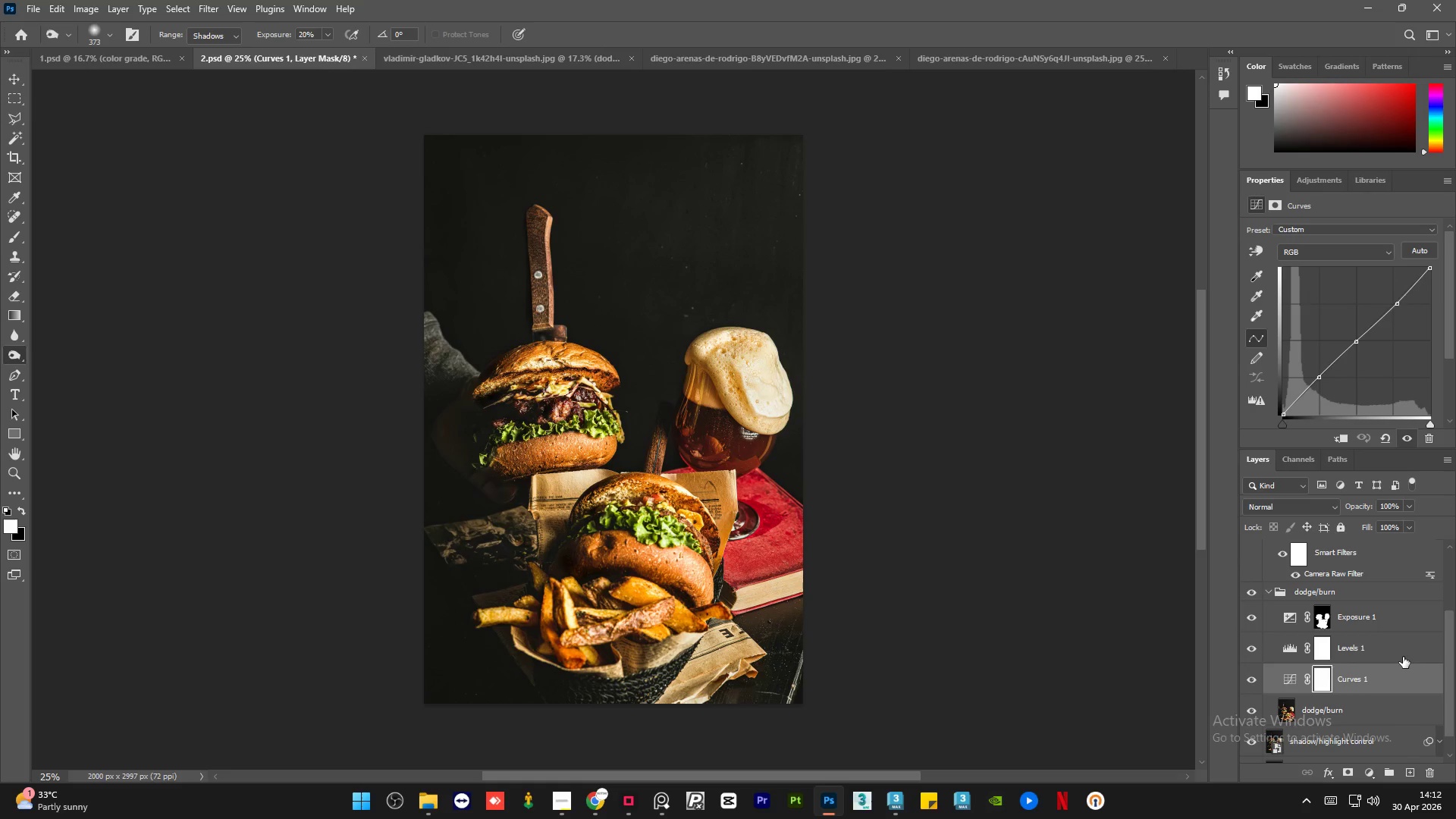 
left_click([1401, 653])
 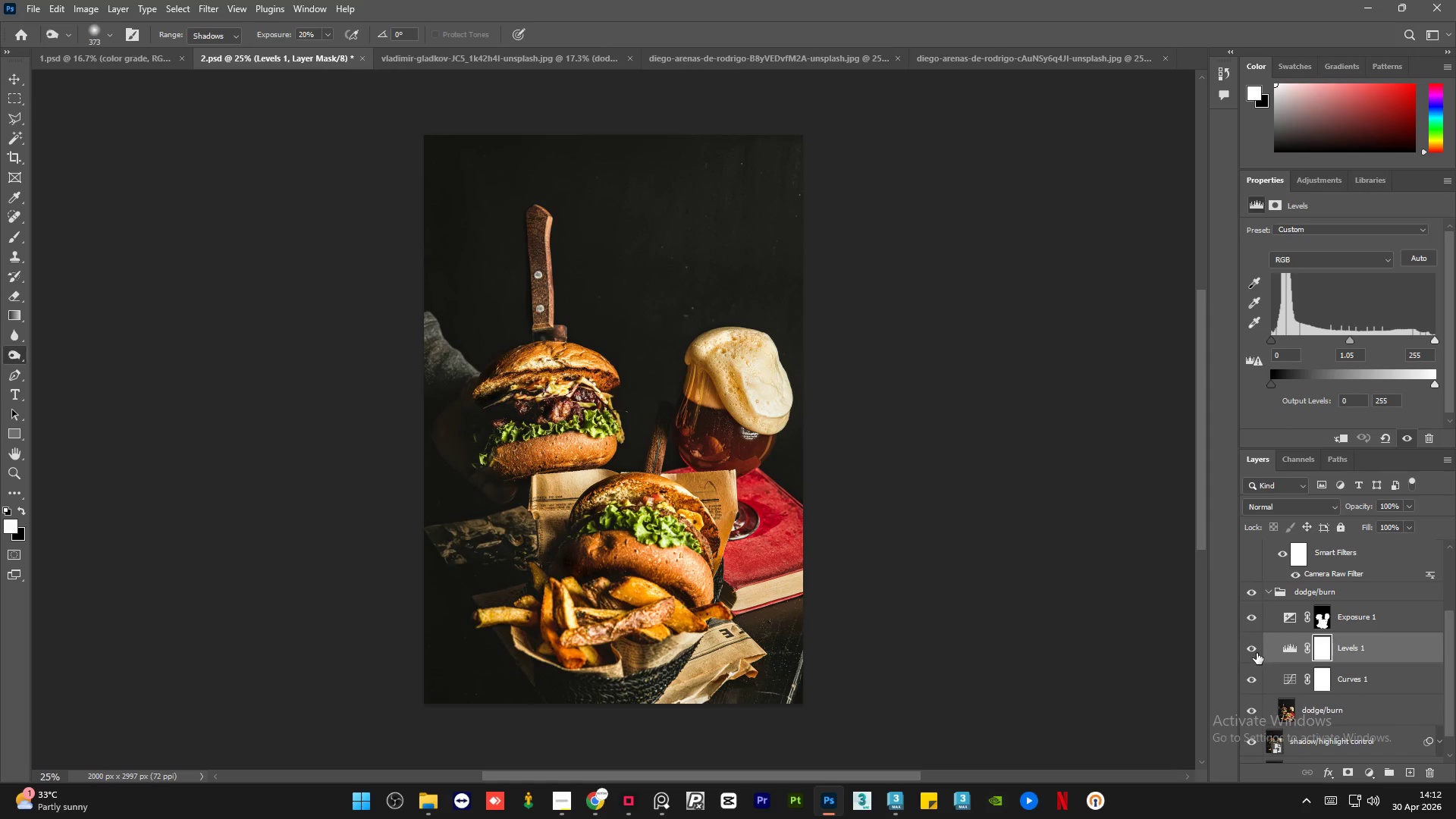 
left_click([1257, 653])
 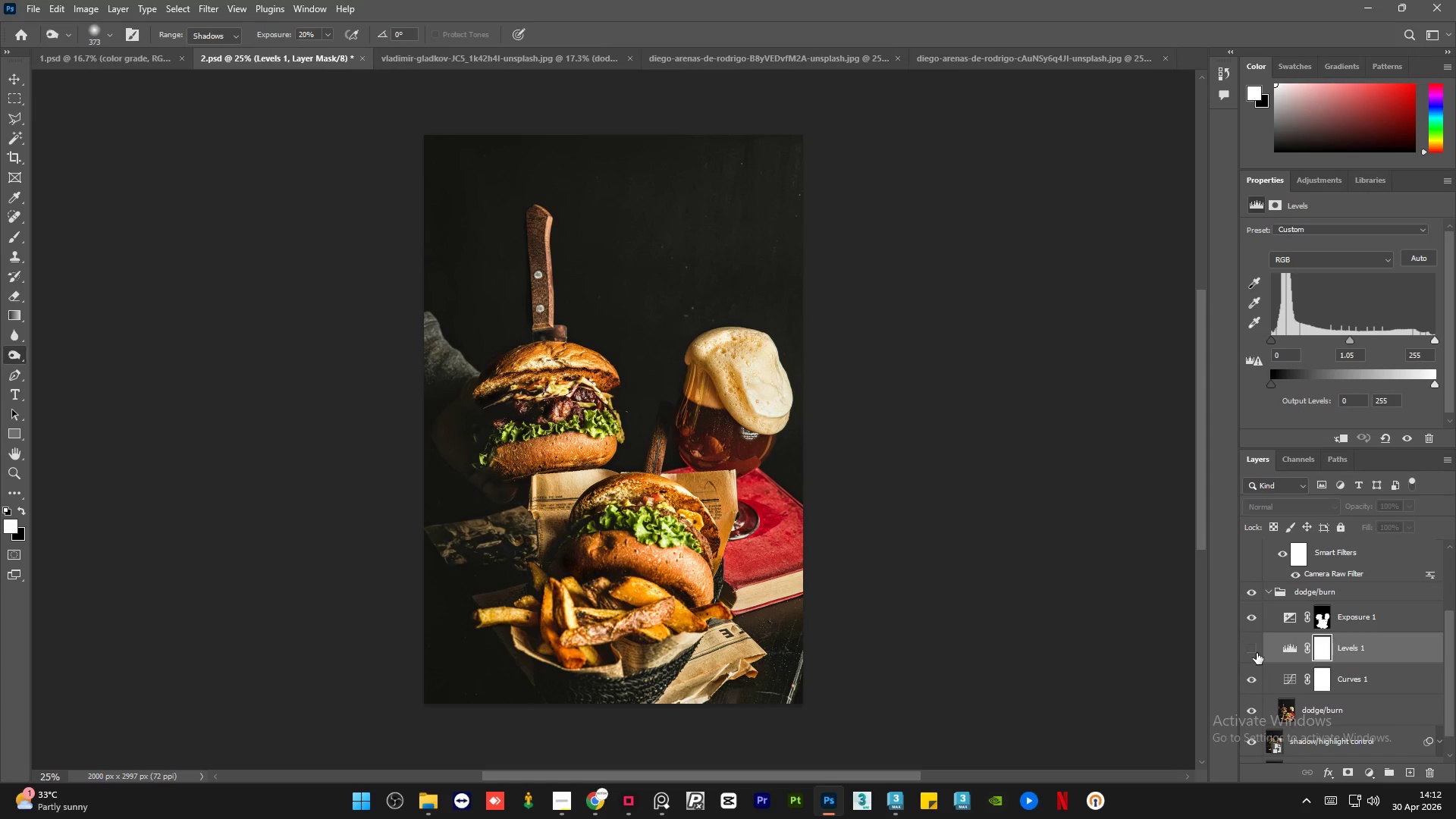 
left_click([1257, 653])
 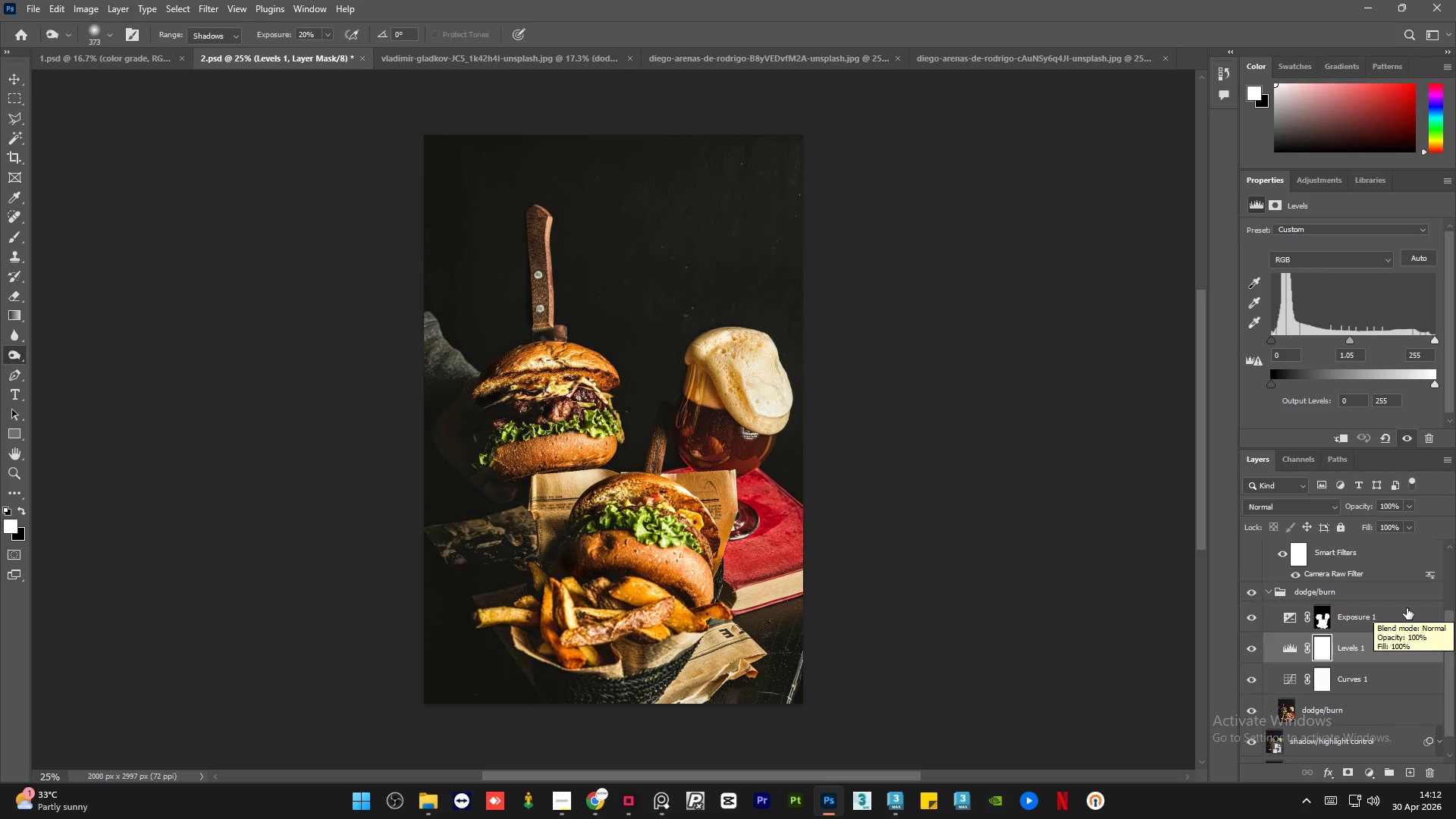 
wait(5.75)
 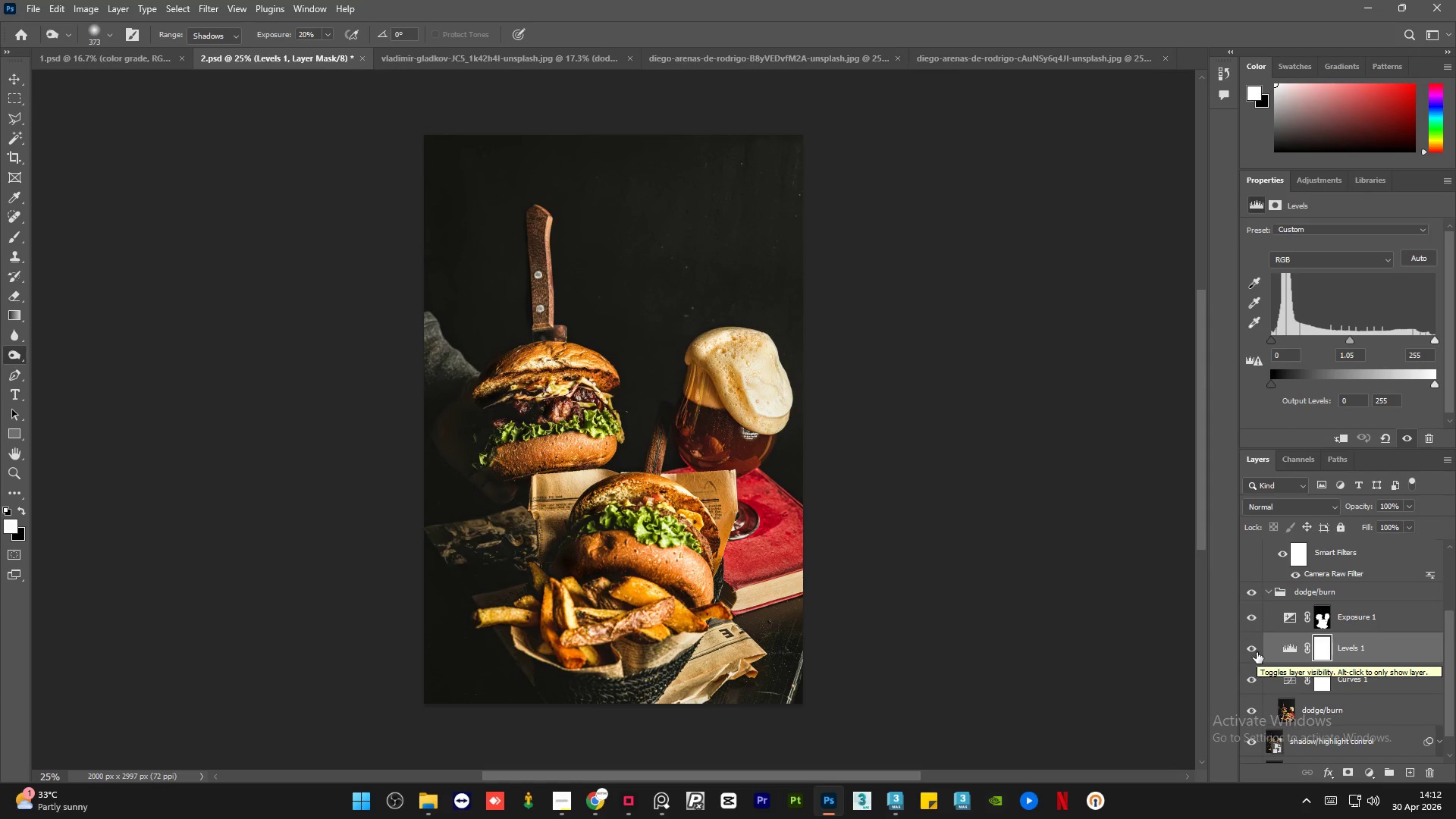 
left_click([1407, 620])
 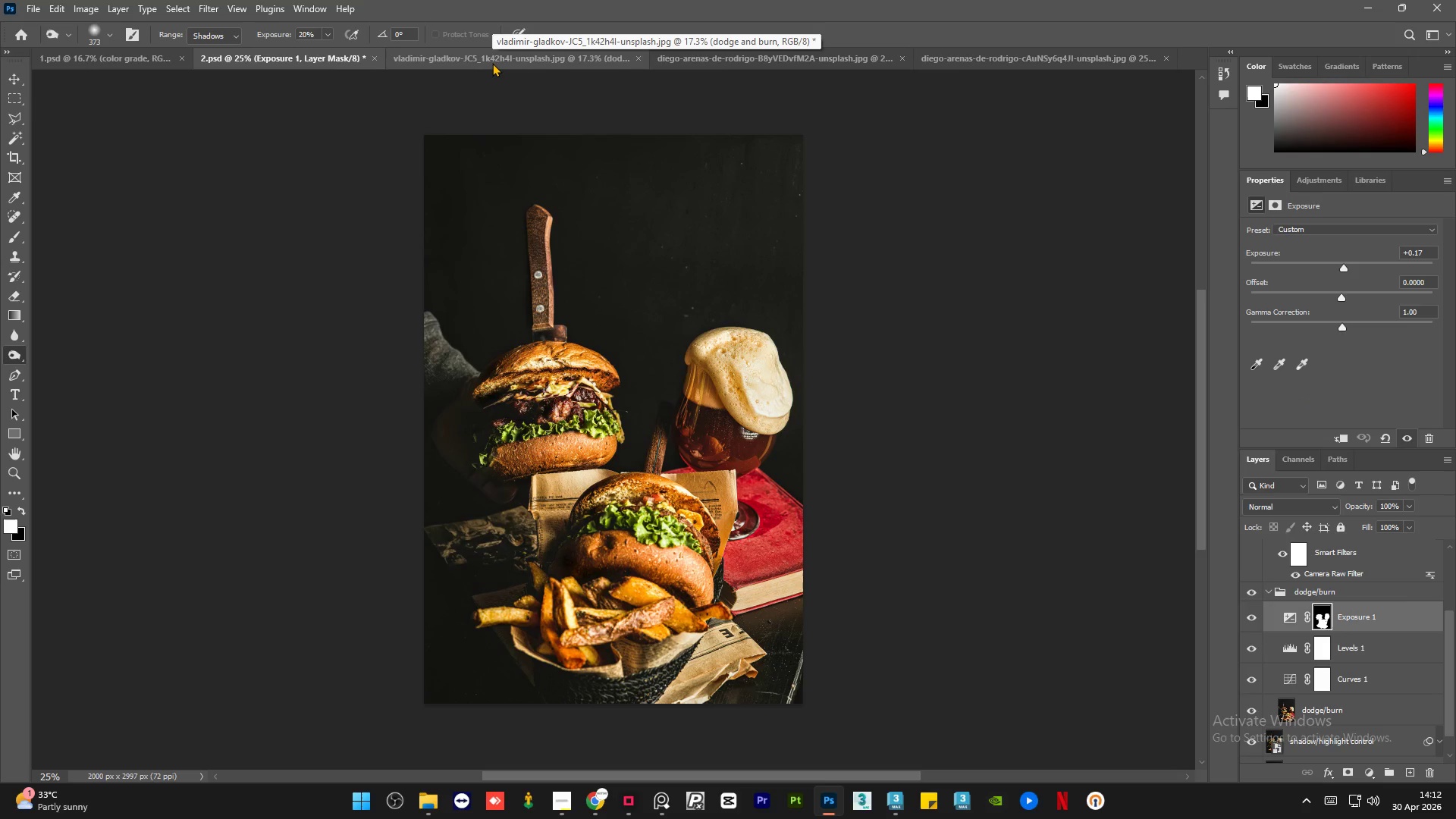 
left_click([492, 63])
 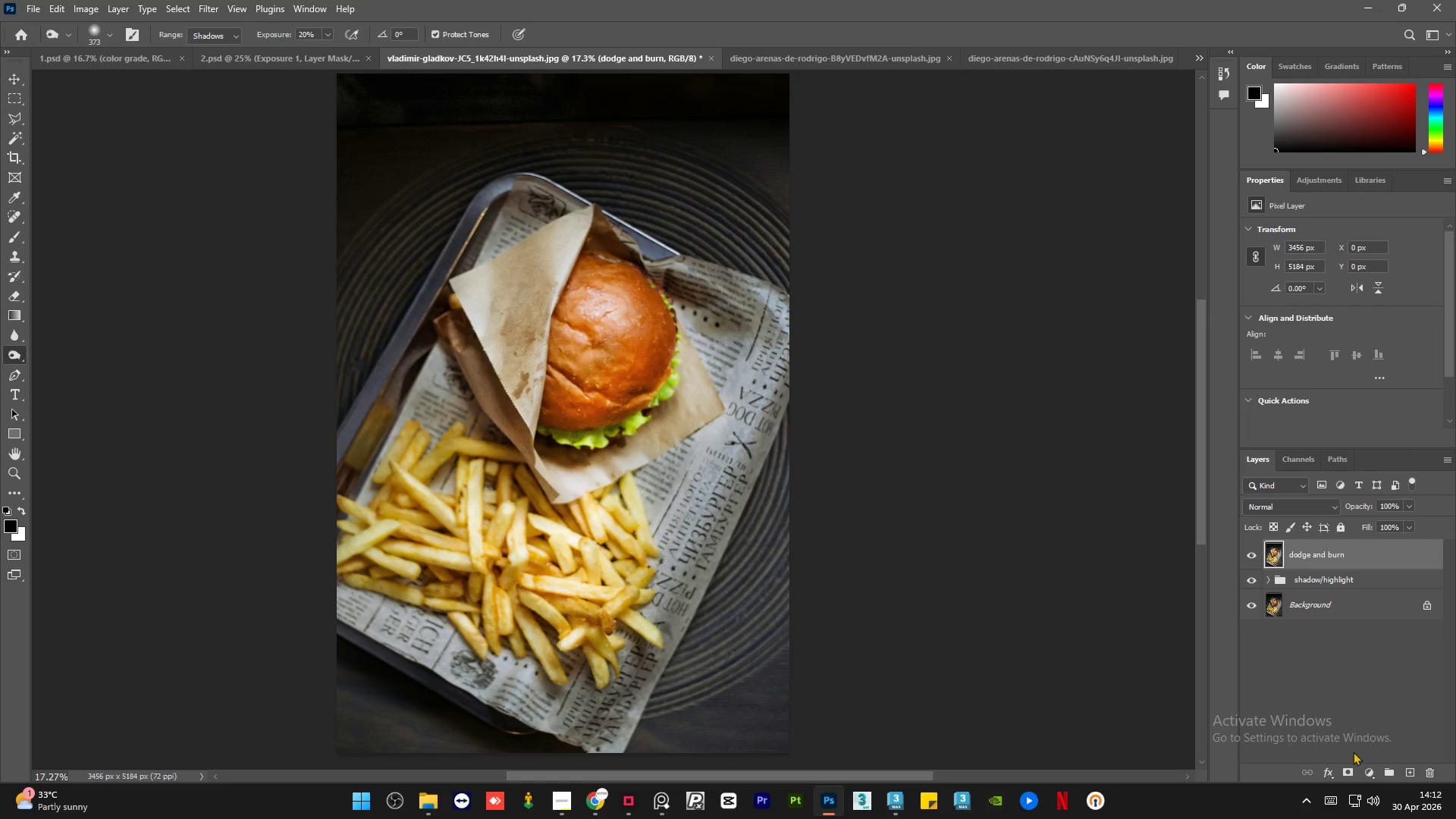 
left_click([1369, 769])
 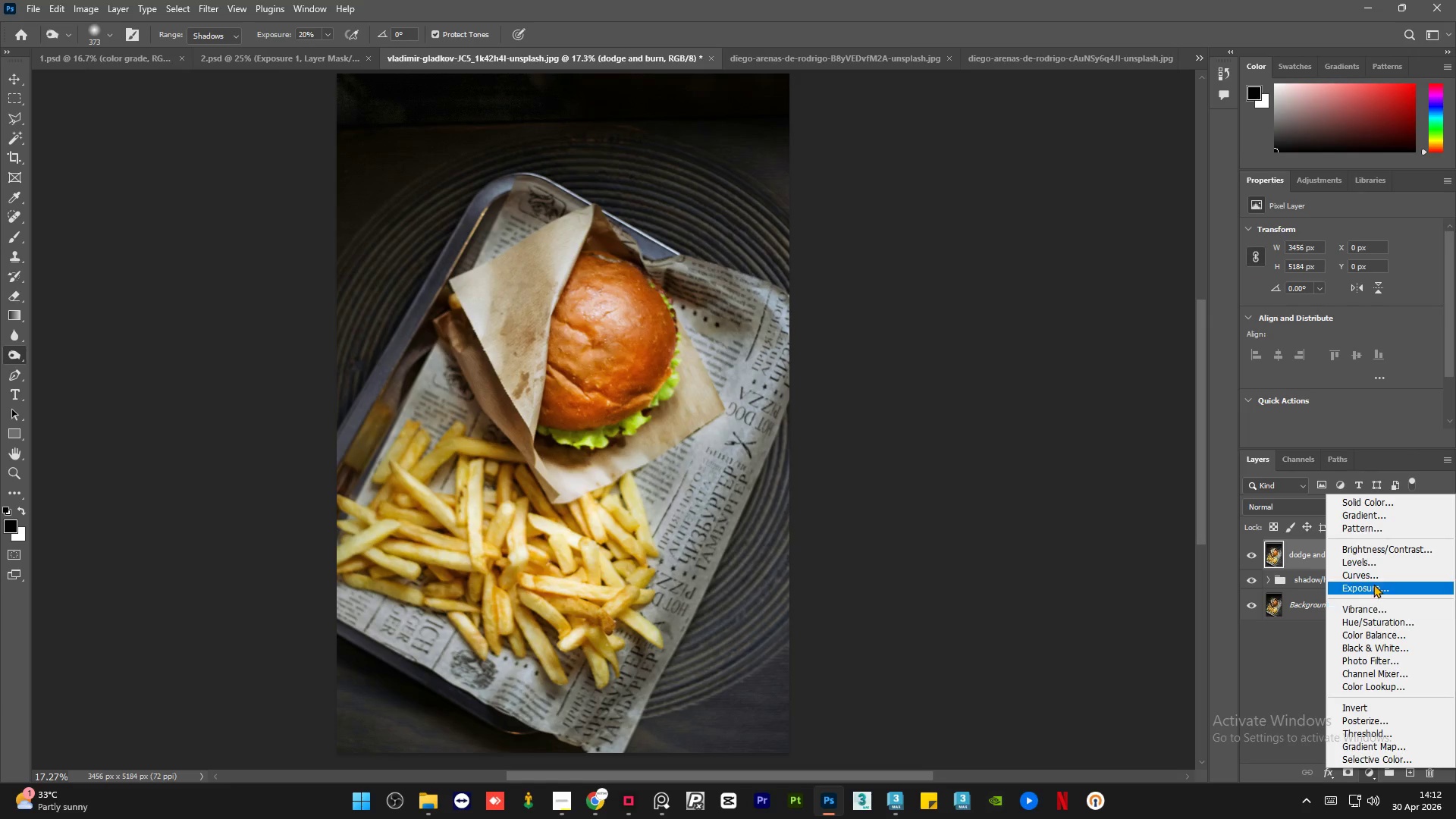 
left_click([1374, 578])
 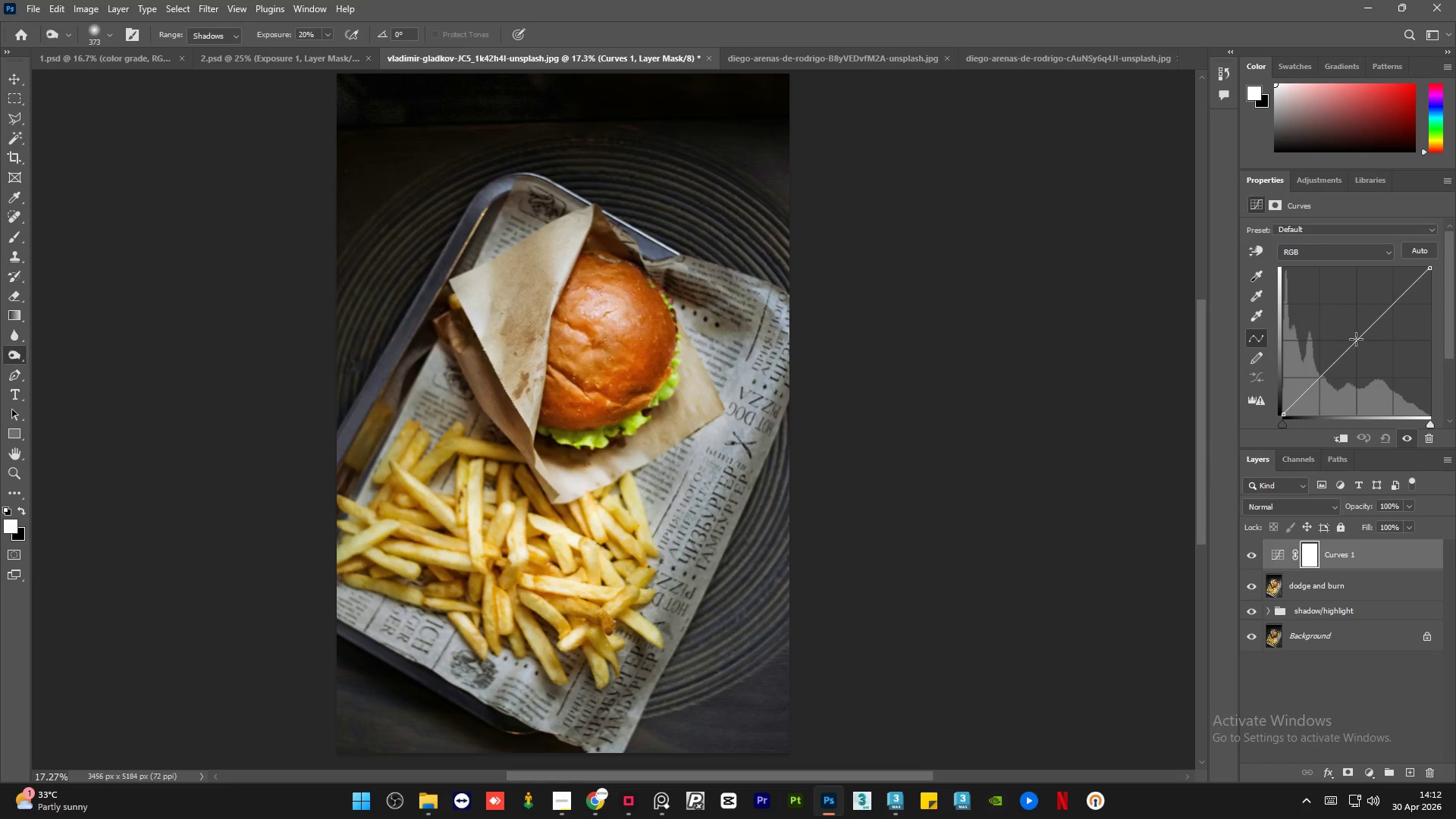 
left_click([1357, 340])
 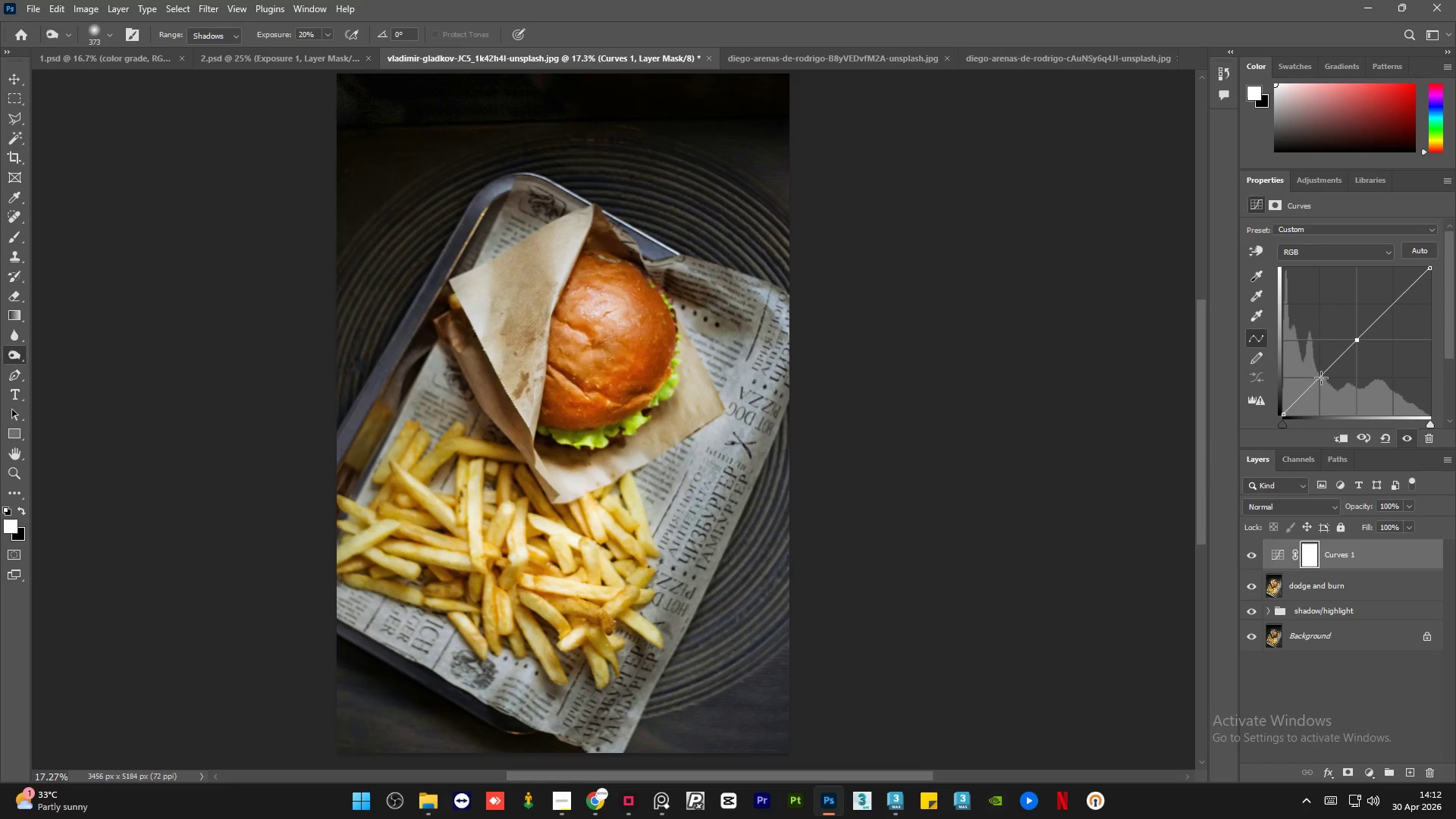 
left_click([1321, 378])
 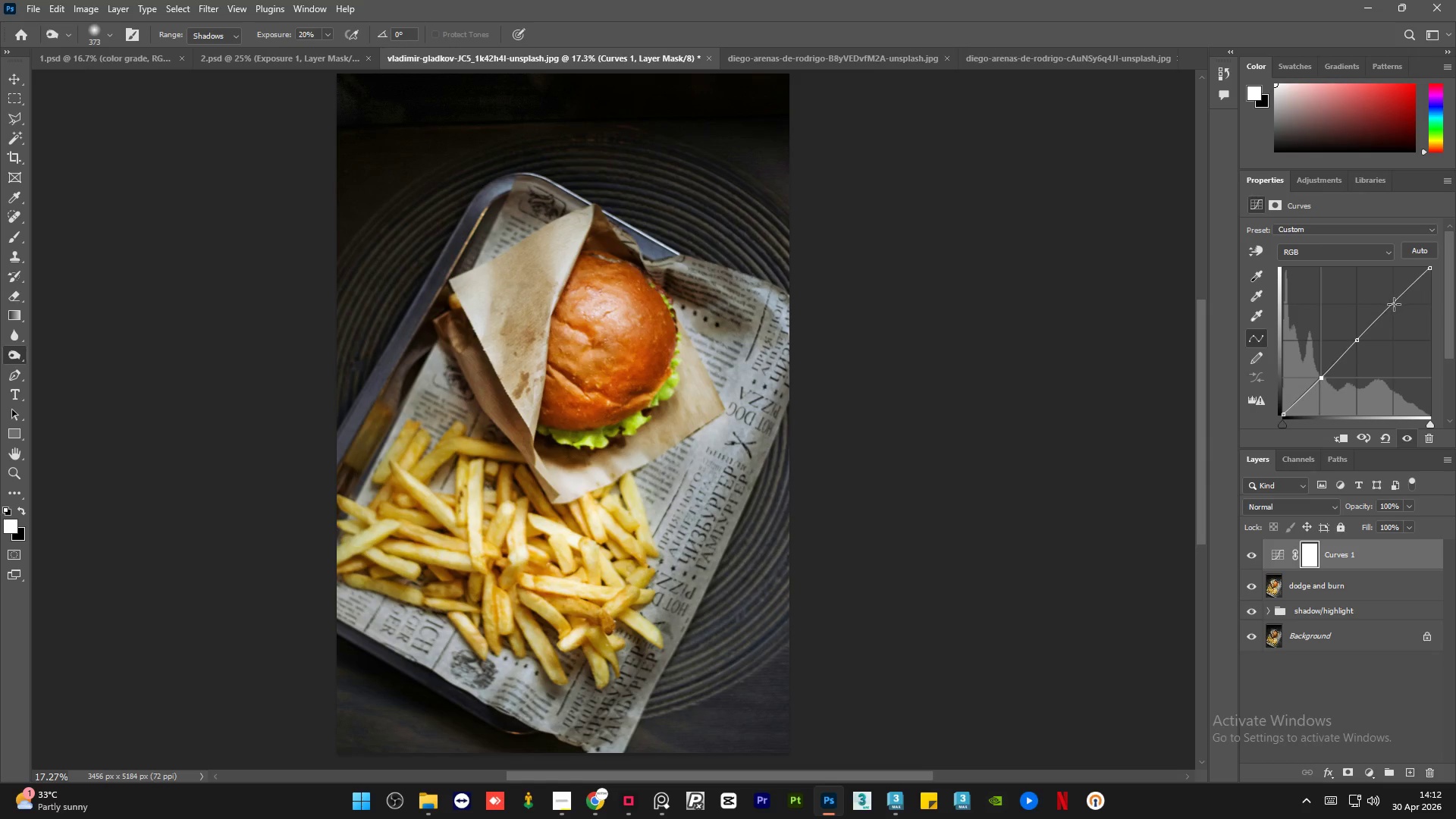 
left_click([1393, 304])
 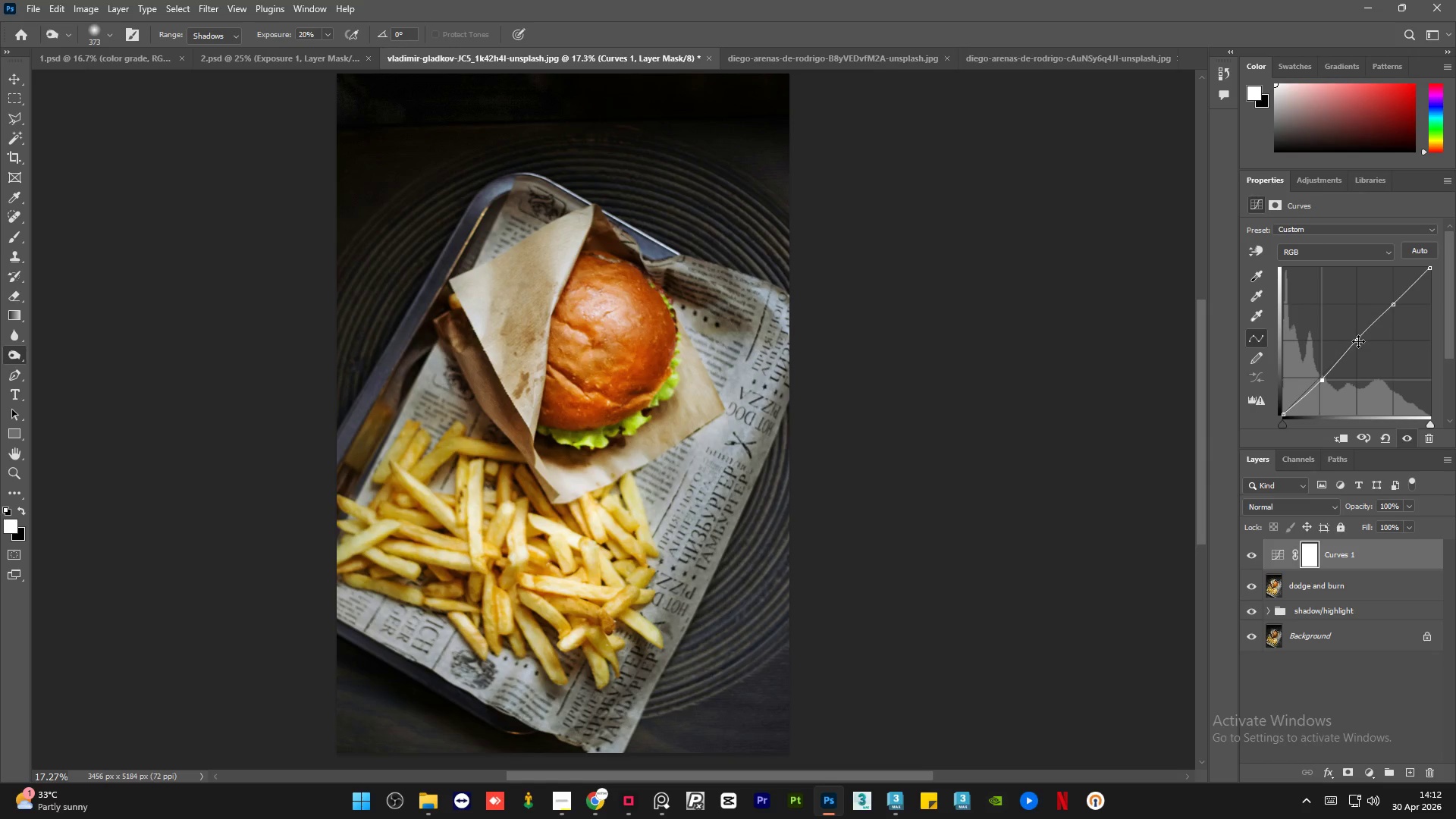 
wait(9.64)
 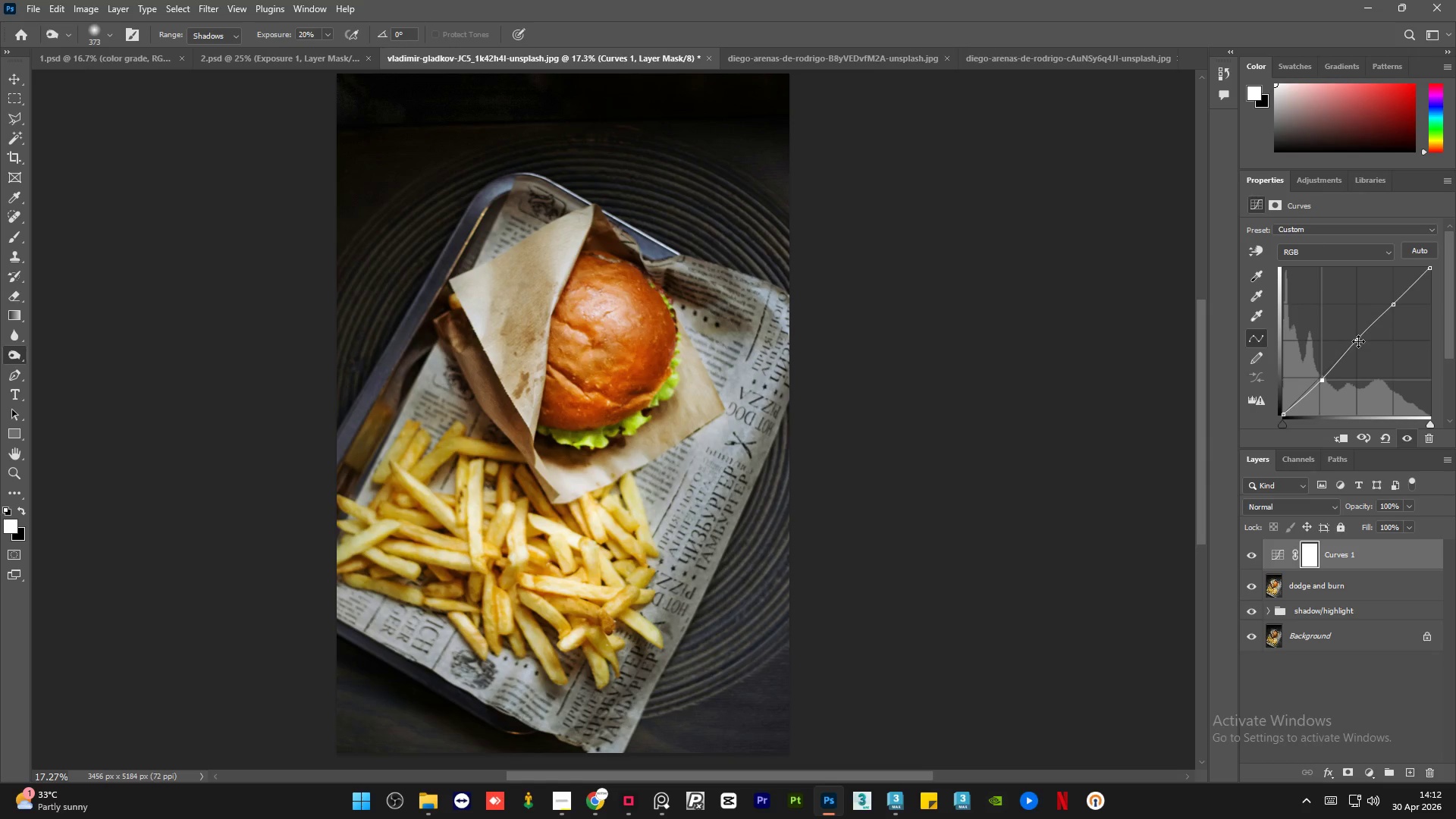 
left_click([1373, 776])
 